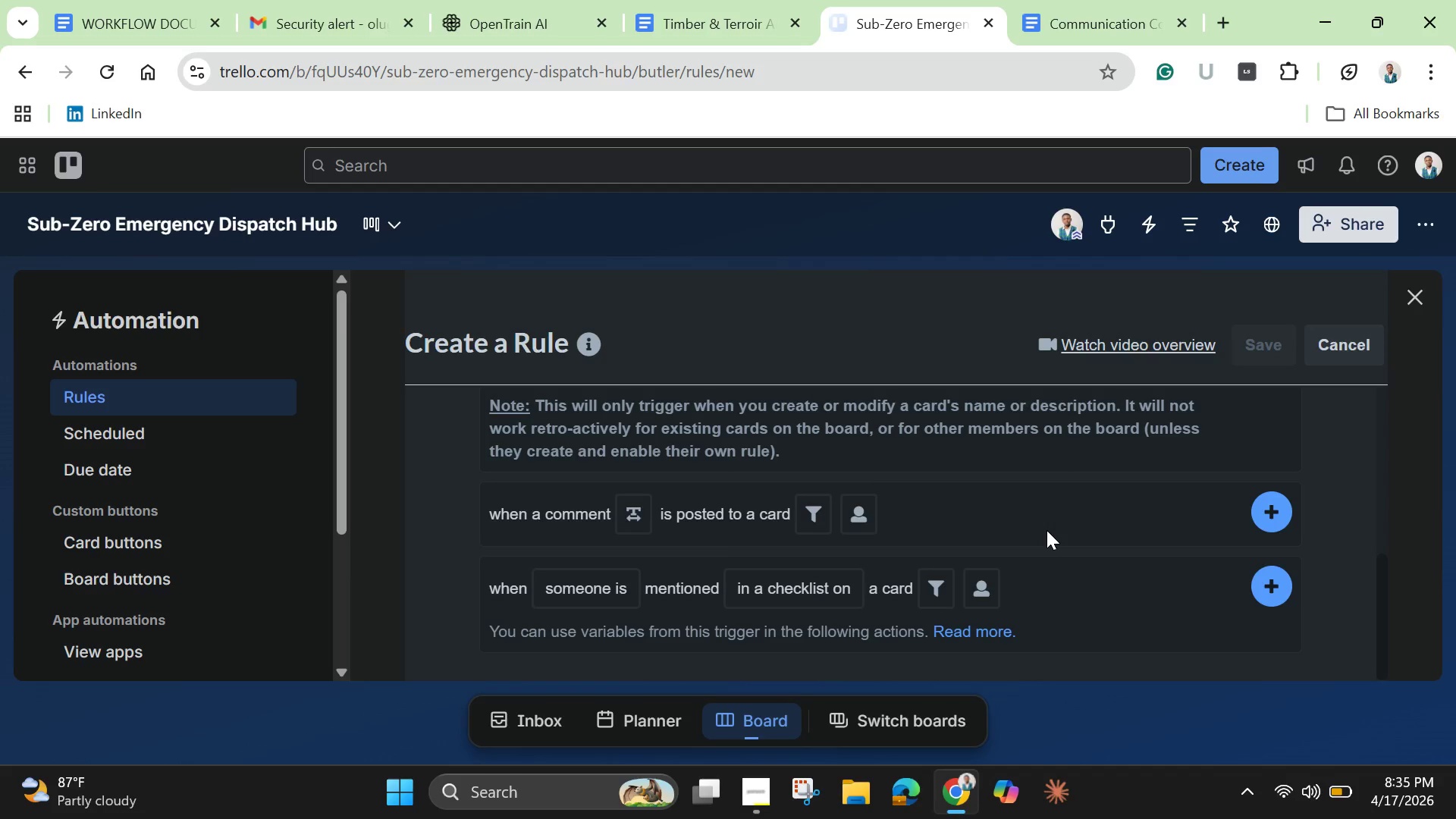 
scroll: coordinate [1009, 456], scroll_direction: up, amount: 4.0
 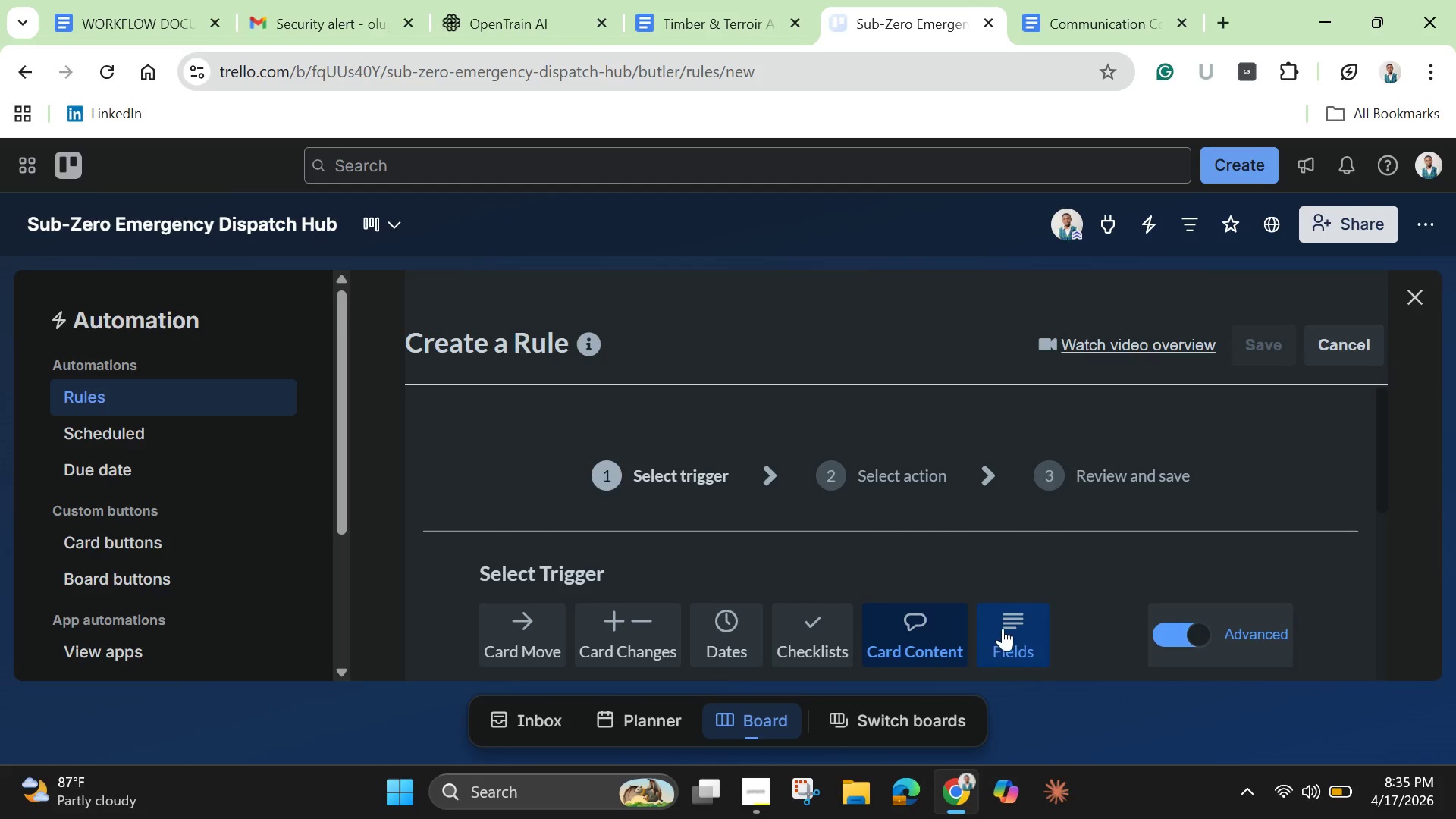 
left_click([1003, 628])
 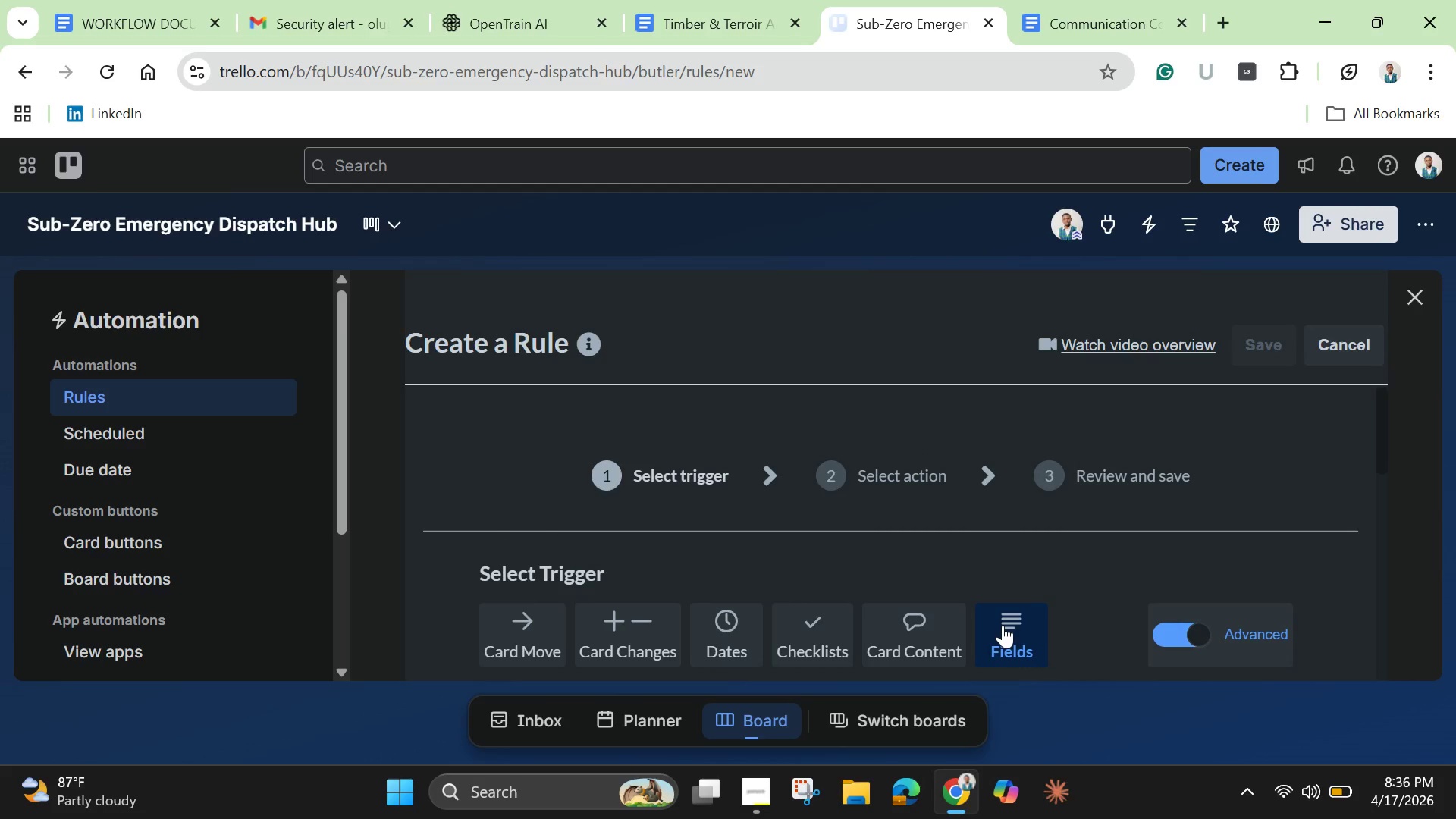 
scroll: coordinate [689, 519], scroll_direction: down, amount: 14.0
 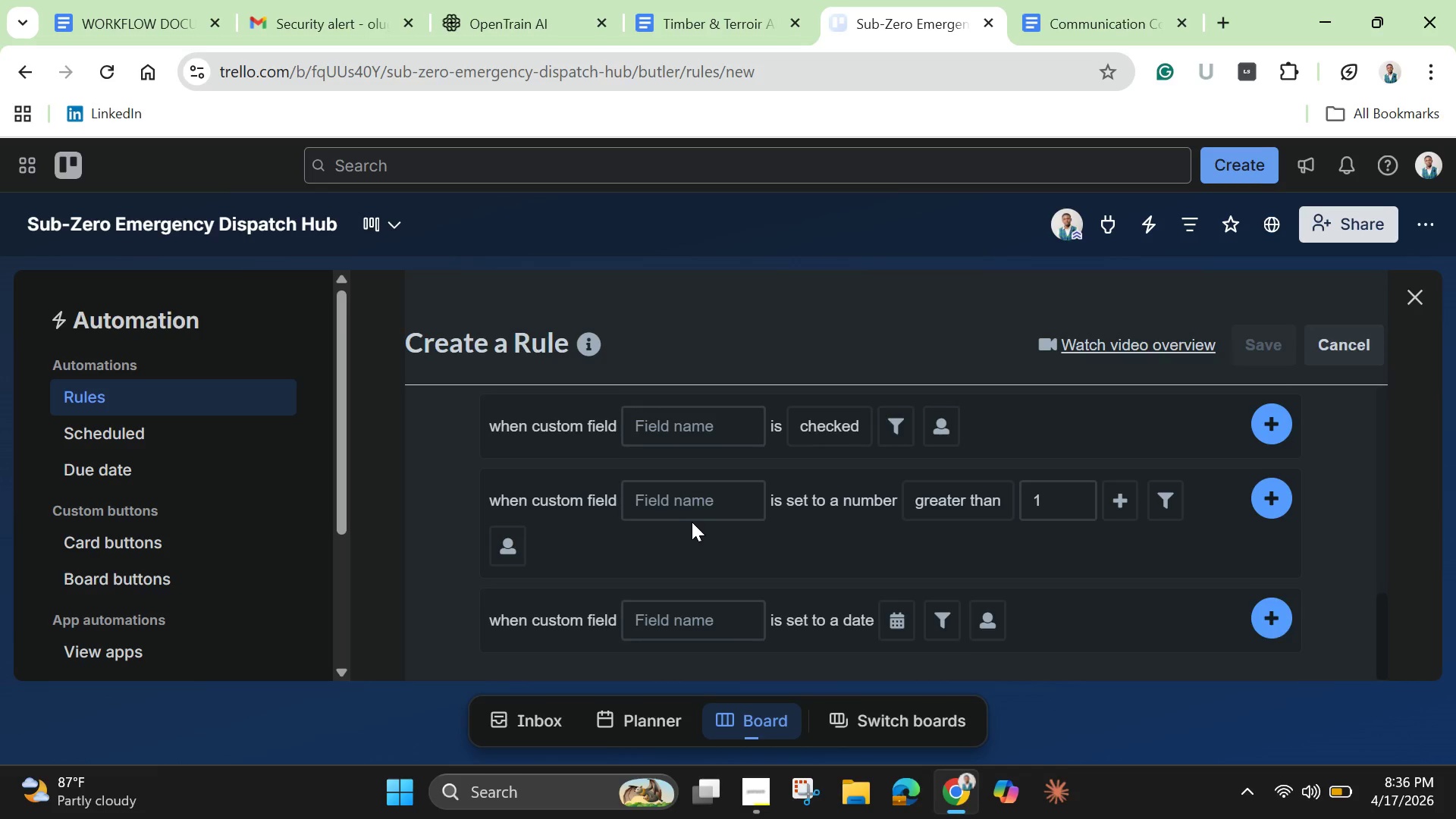 
scroll: coordinate [692, 522], scroll_direction: none, amount: 0.0
 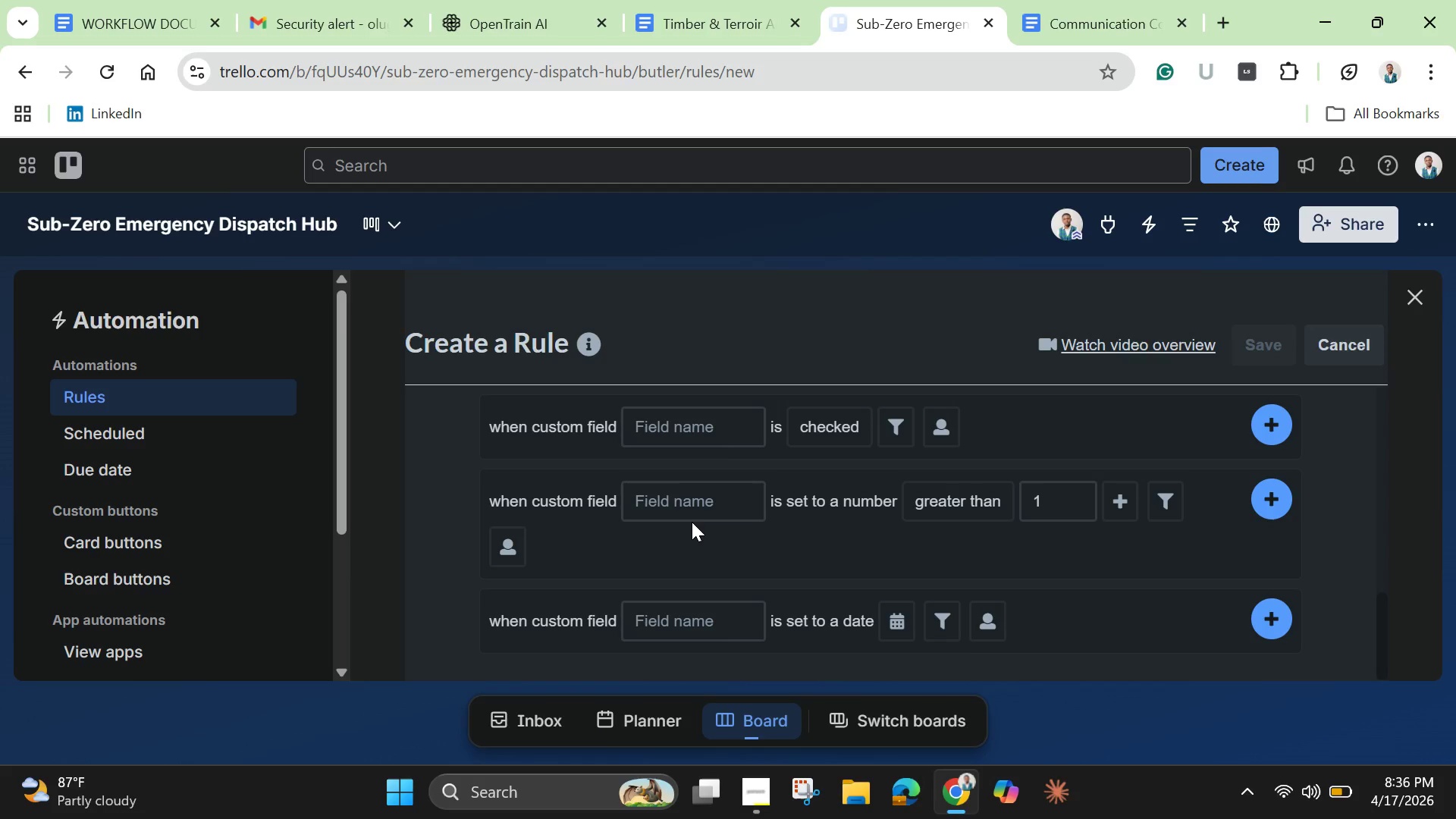 
scroll: coordinate [691, 523], scroll_direction: up, amount: 3.0
 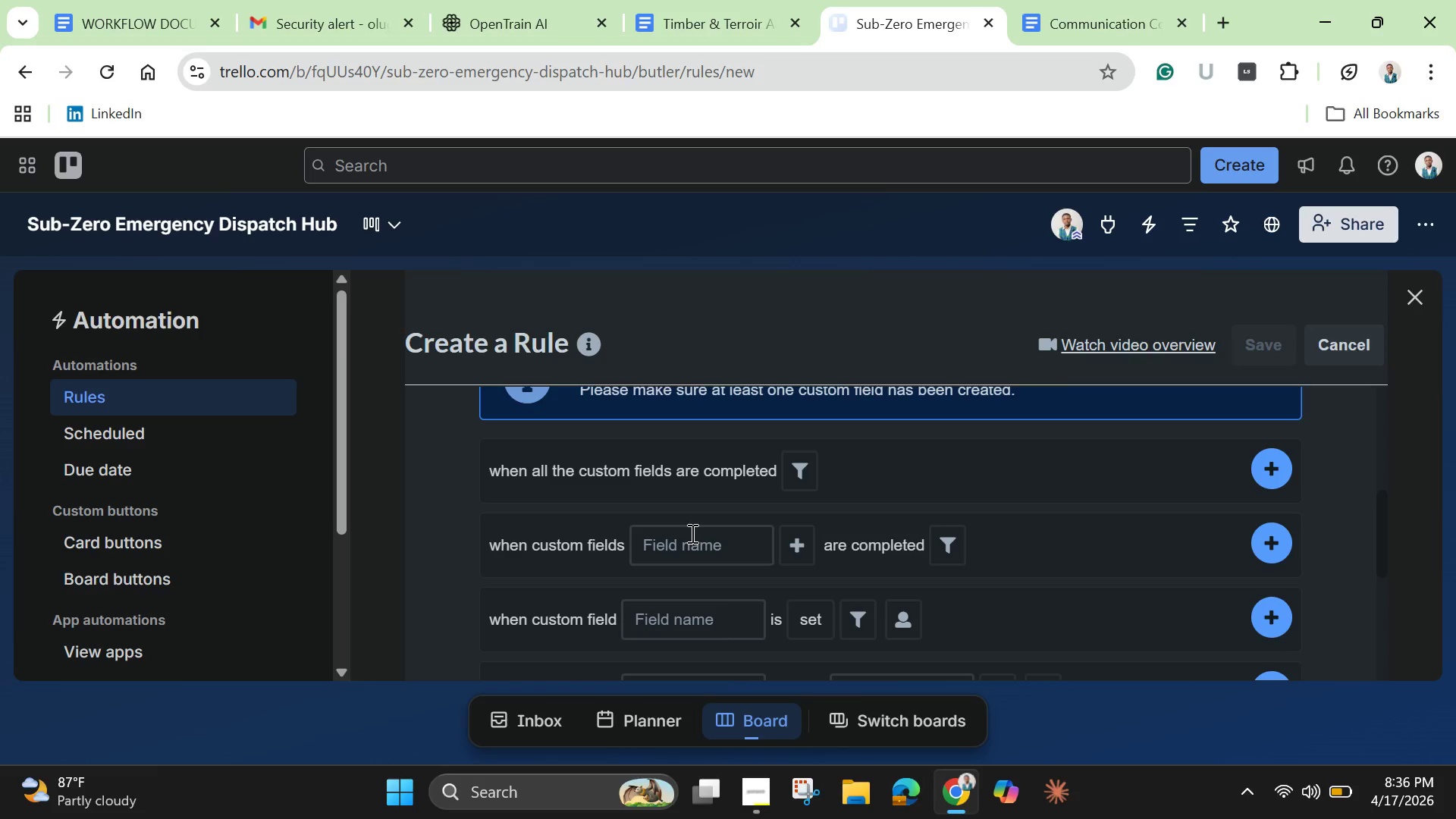 
wait(38.02)
 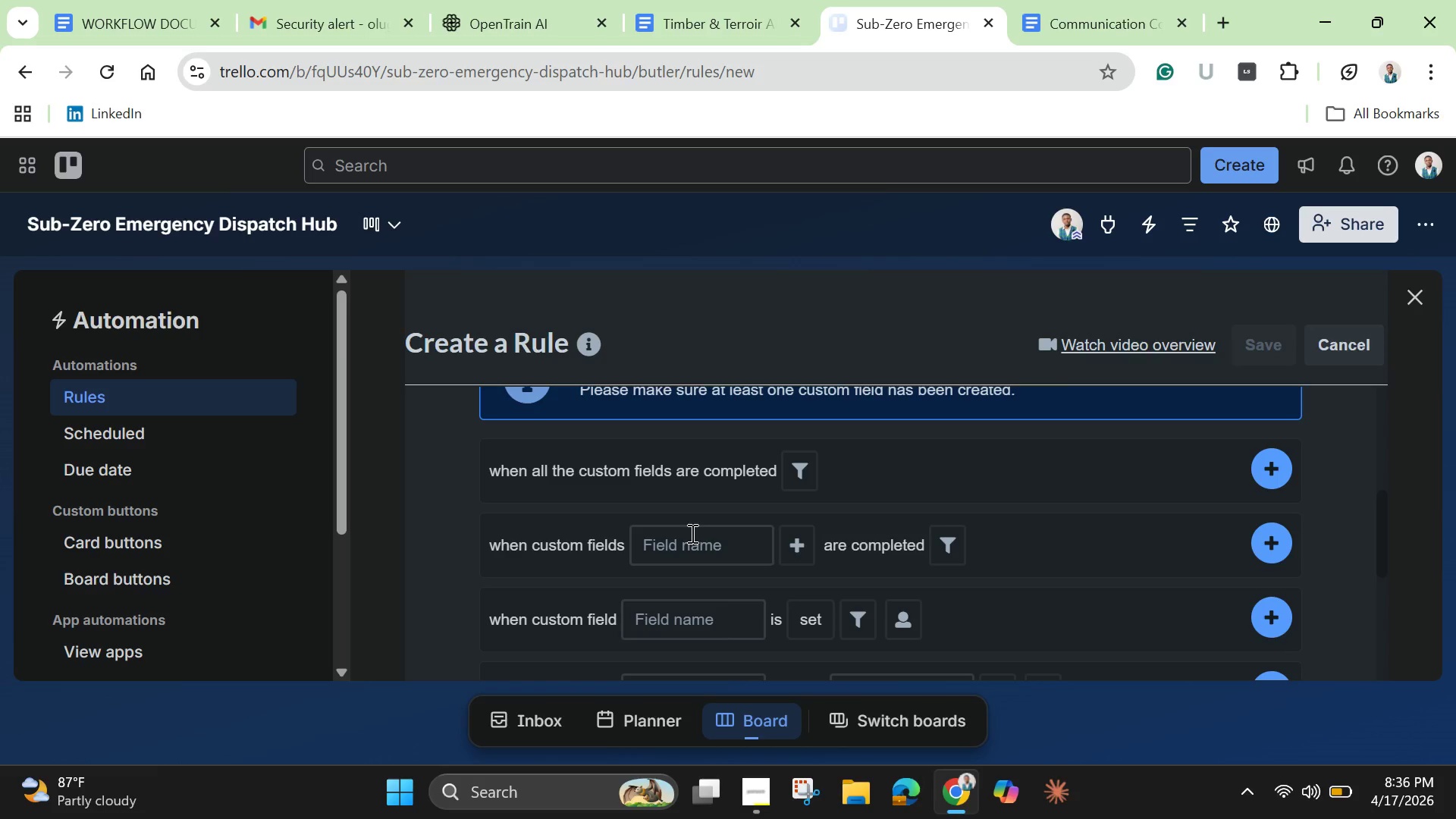 
left_click([115, 430])
 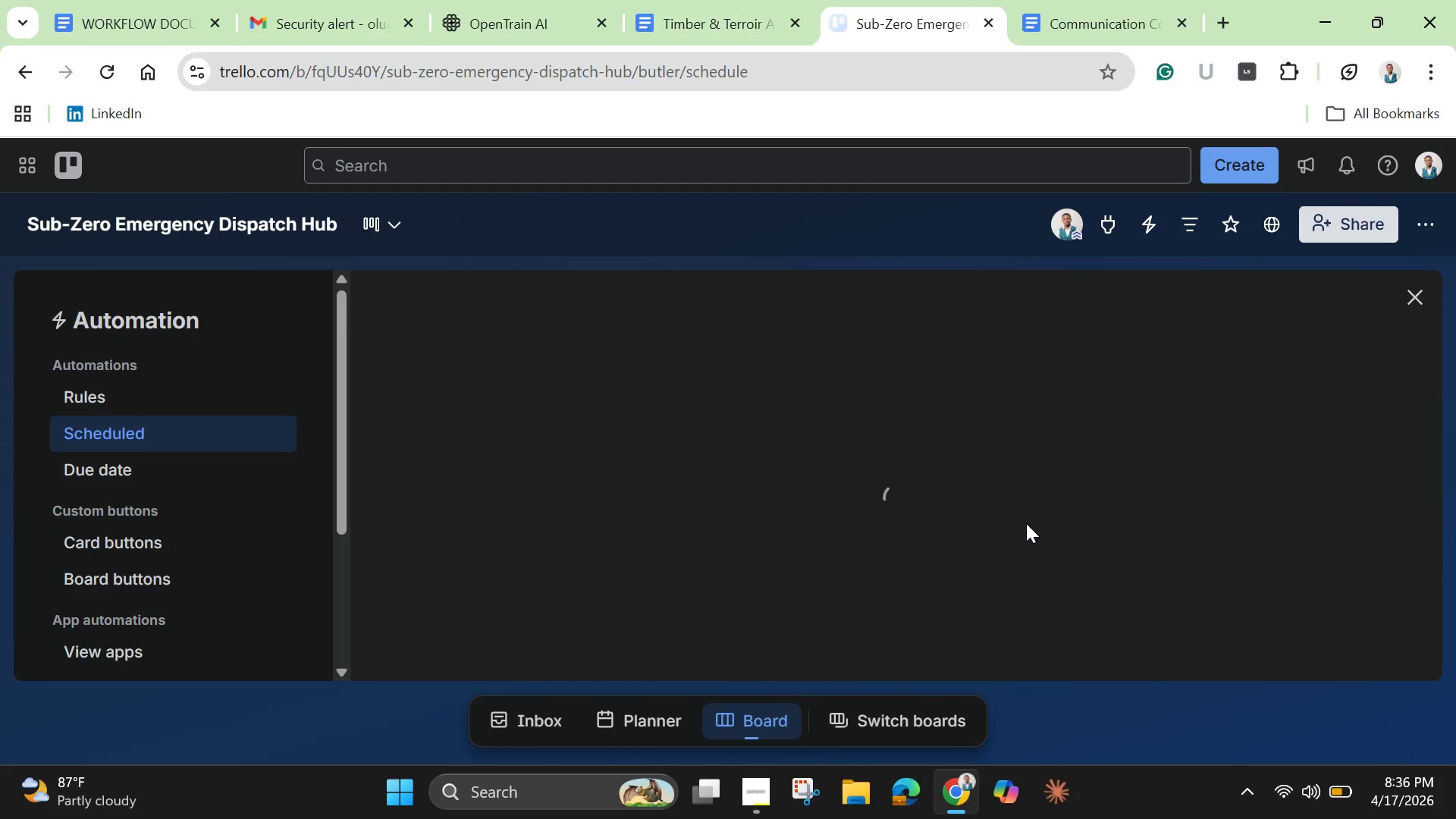 
mouse_move([1040, 514])
 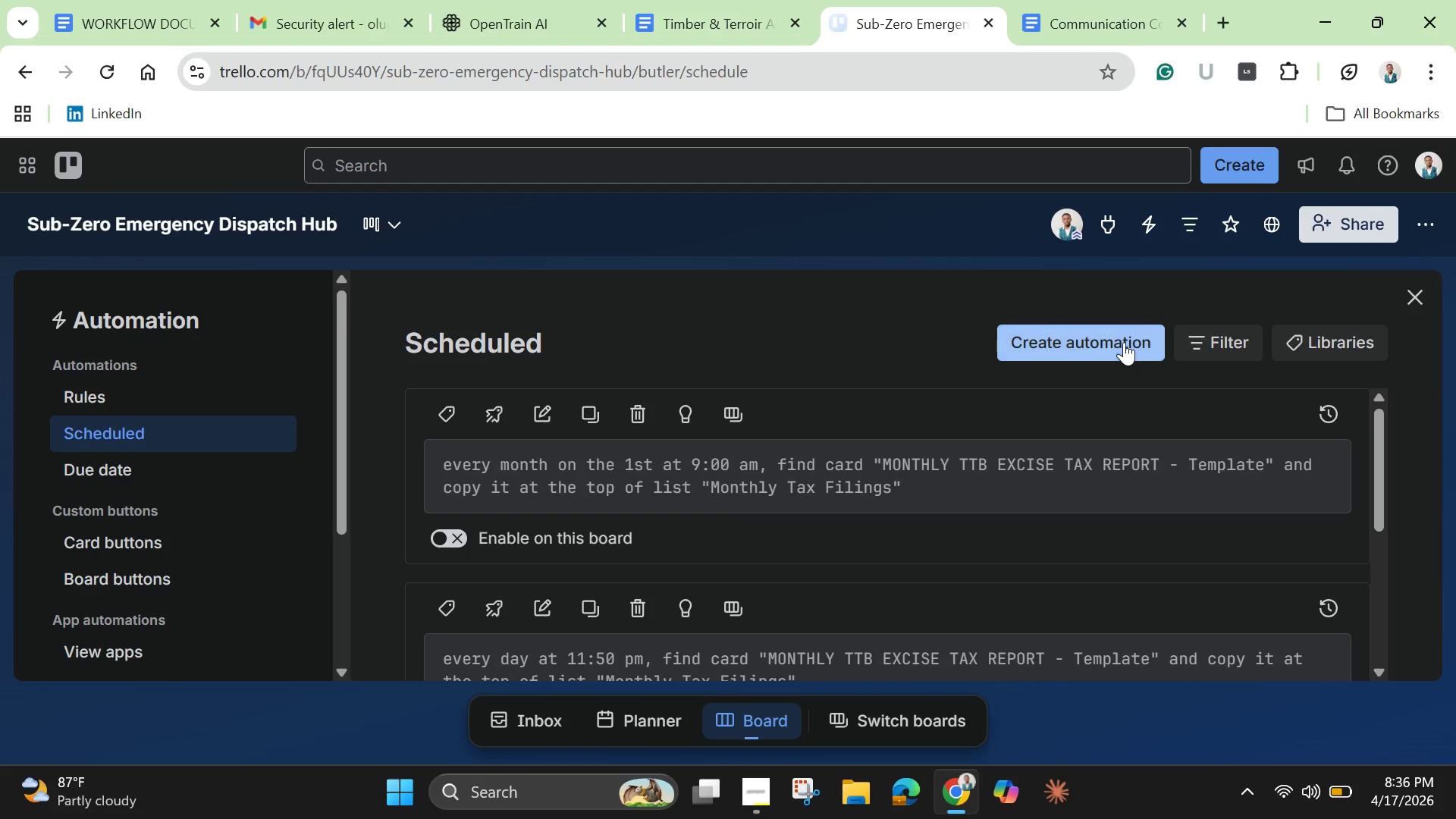 
left_click([1124, 342])
 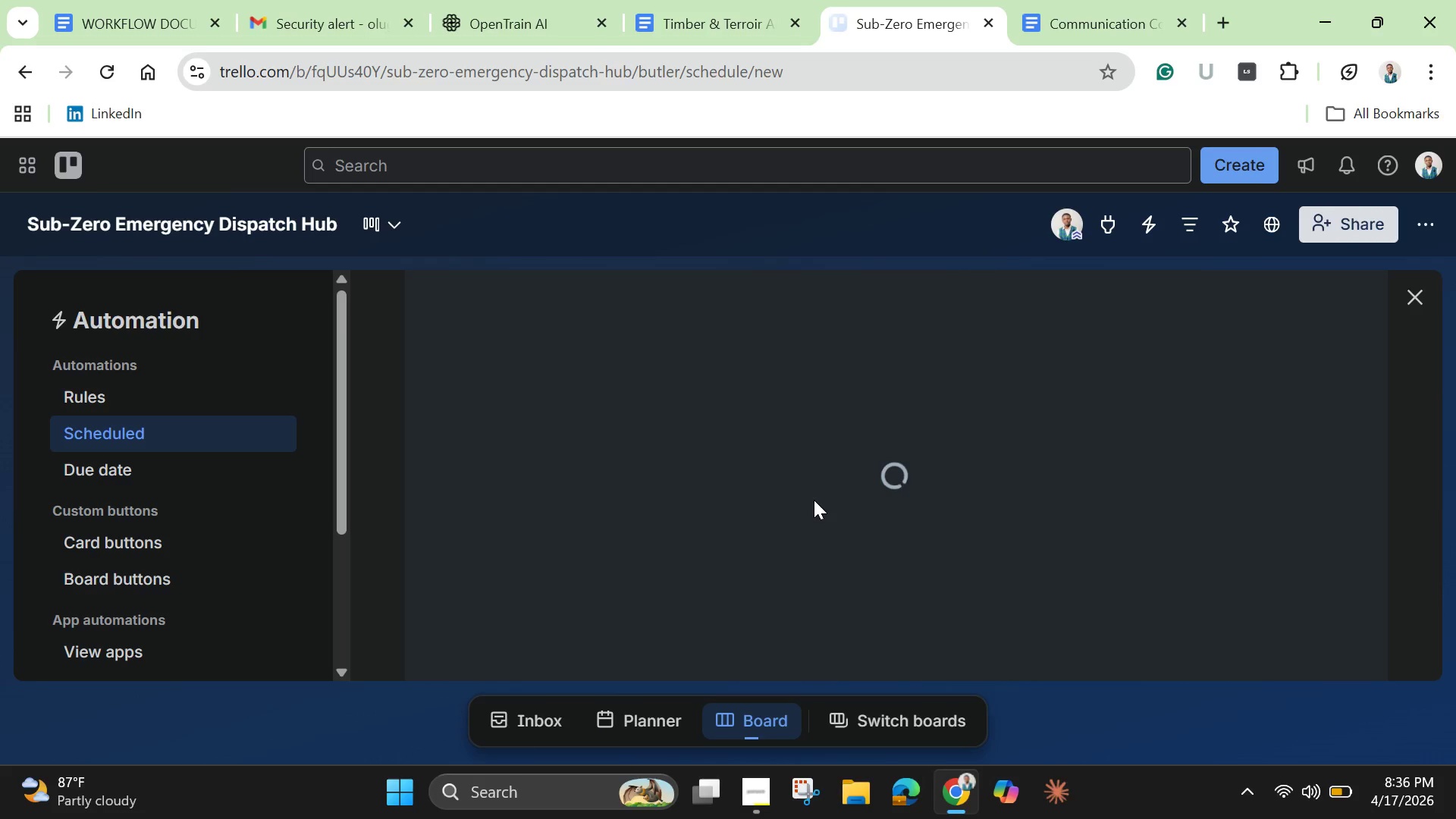 
wait(8.56)
 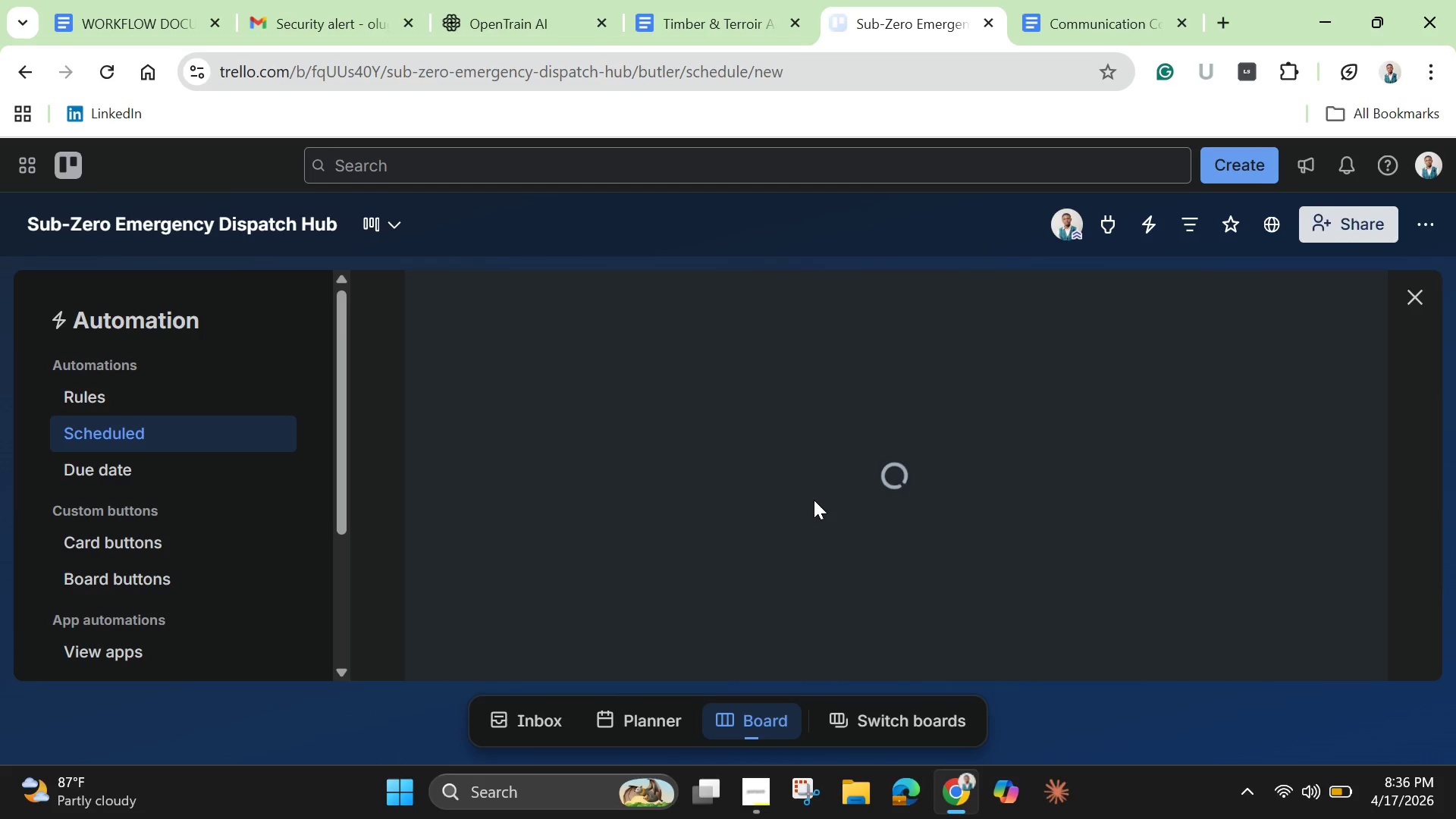 
left_click([830, 552])
 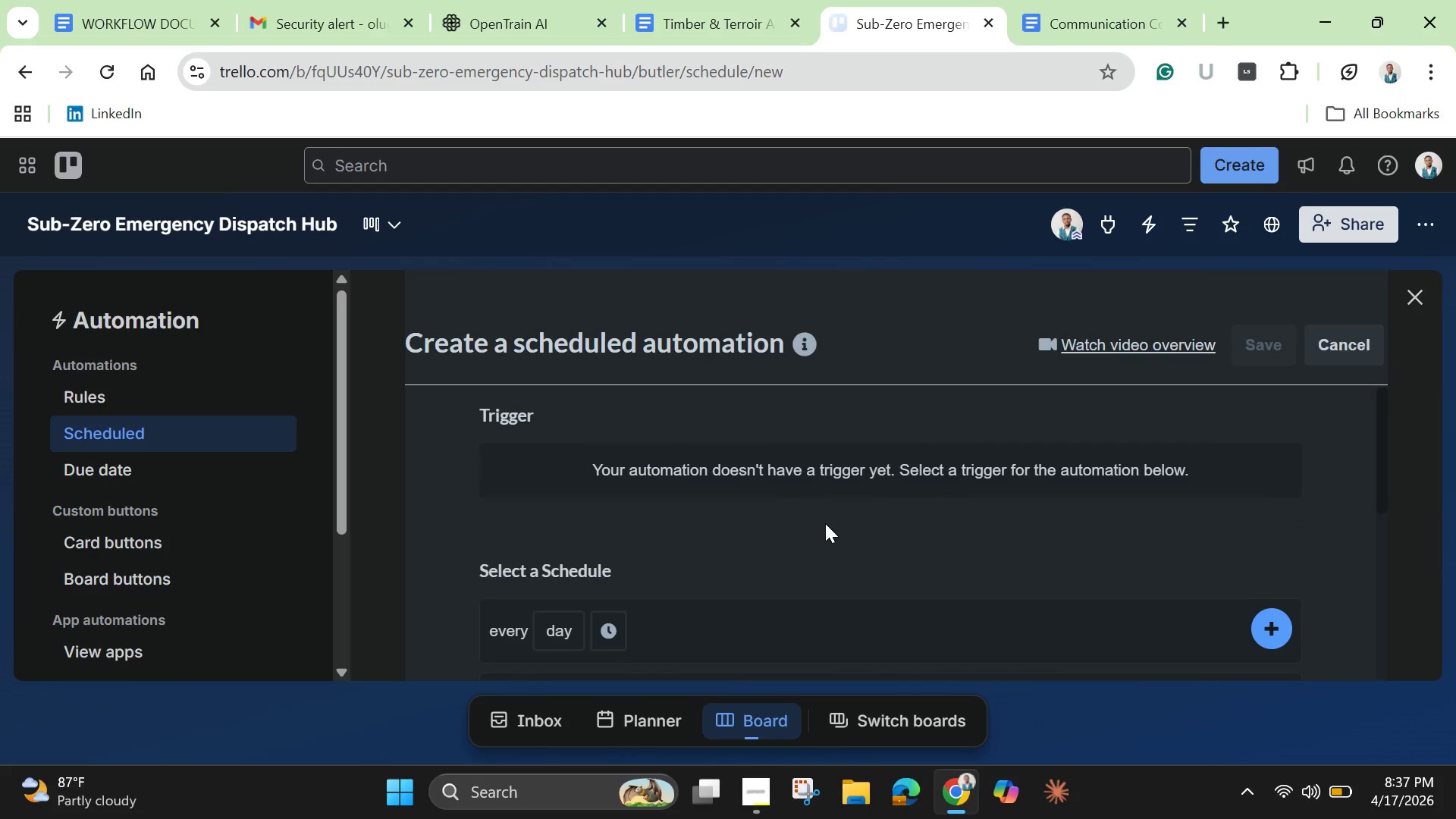 
scroll: coordinate [823, 522], scroll_direction: down, amount: 2.0
 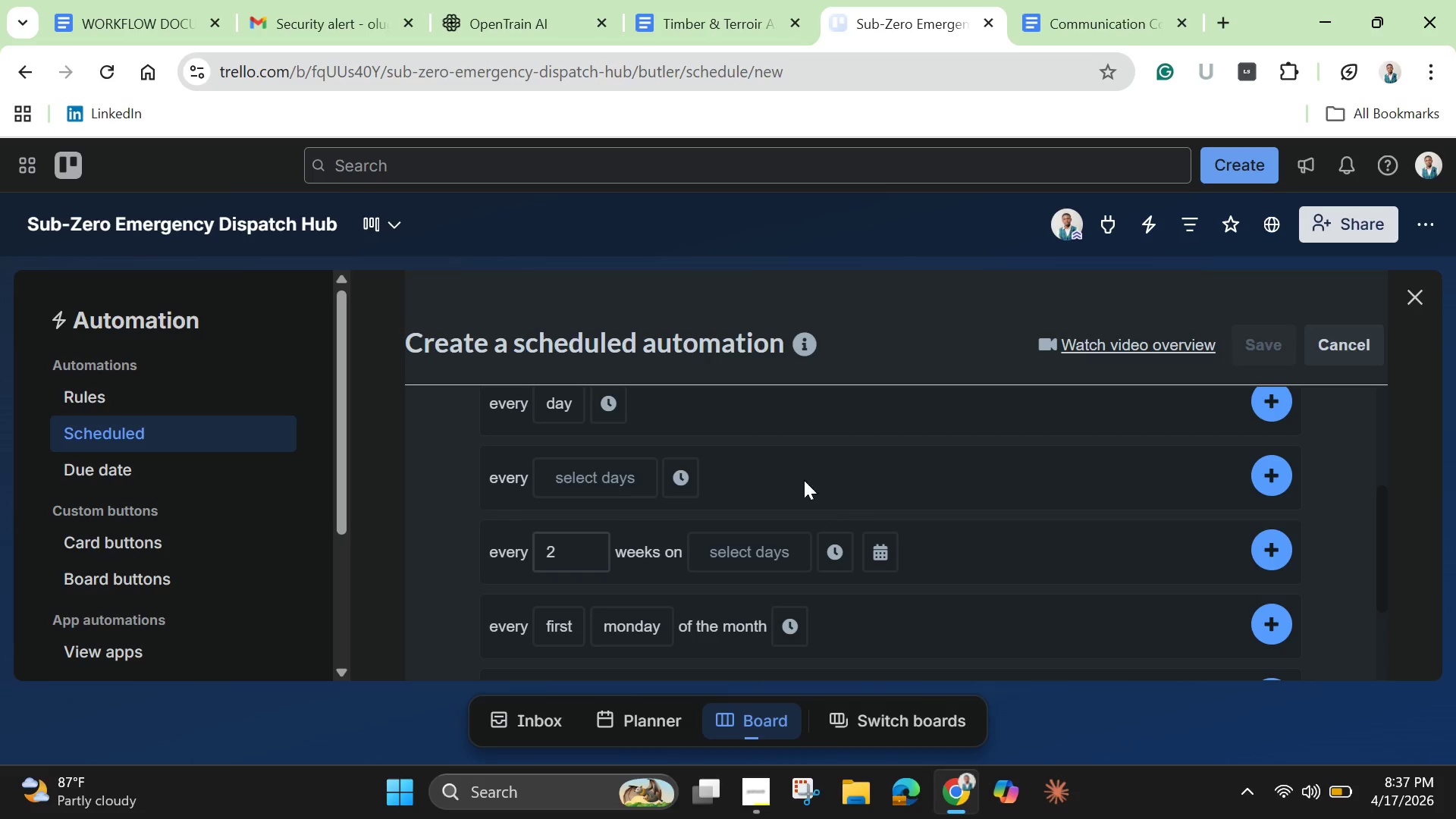 
wait(6.78)
 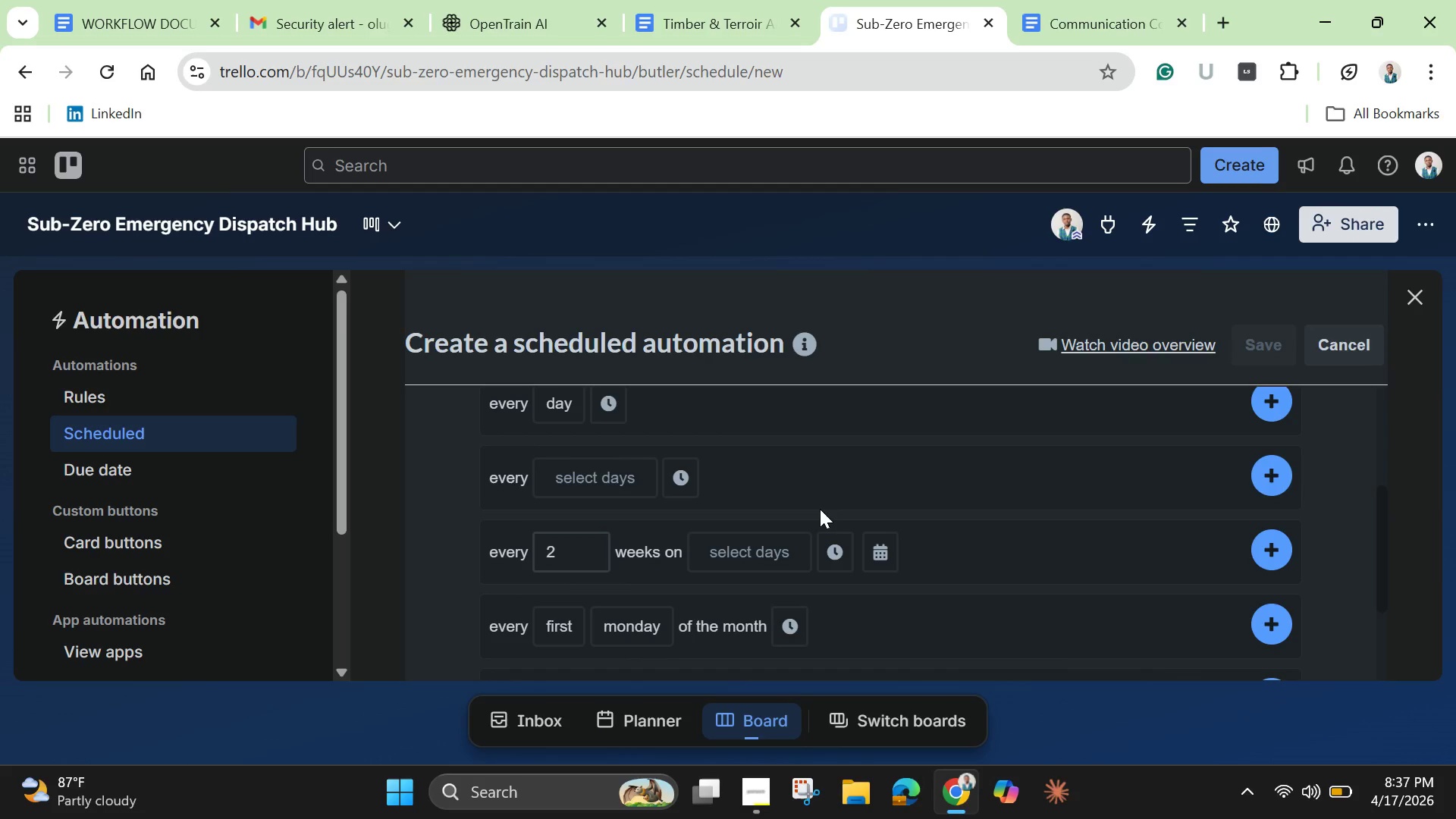 
scroll: coordinate [693, 450], scroll_direction: up, amount: 1.0
 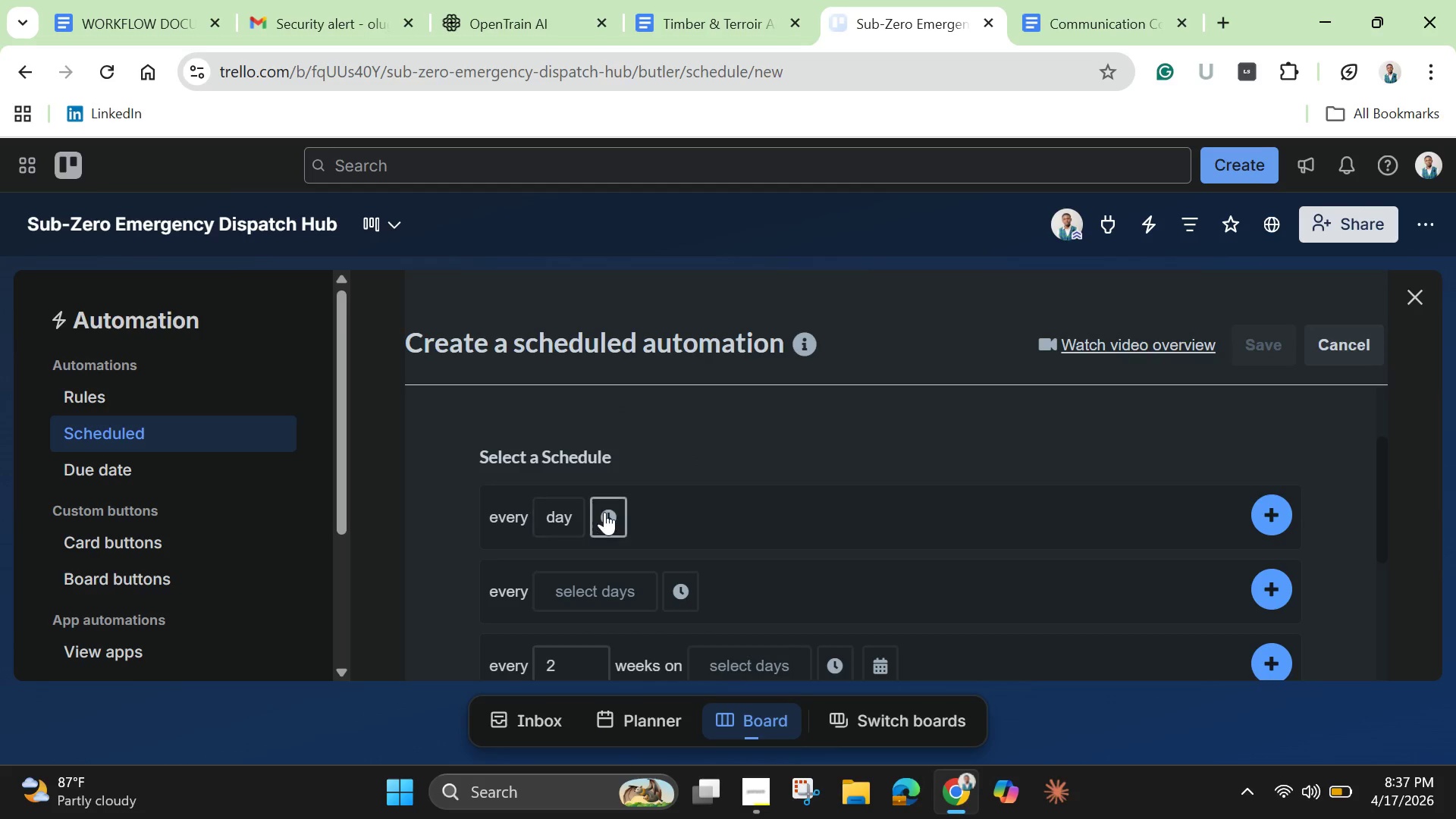 
left_click([604, 512])
 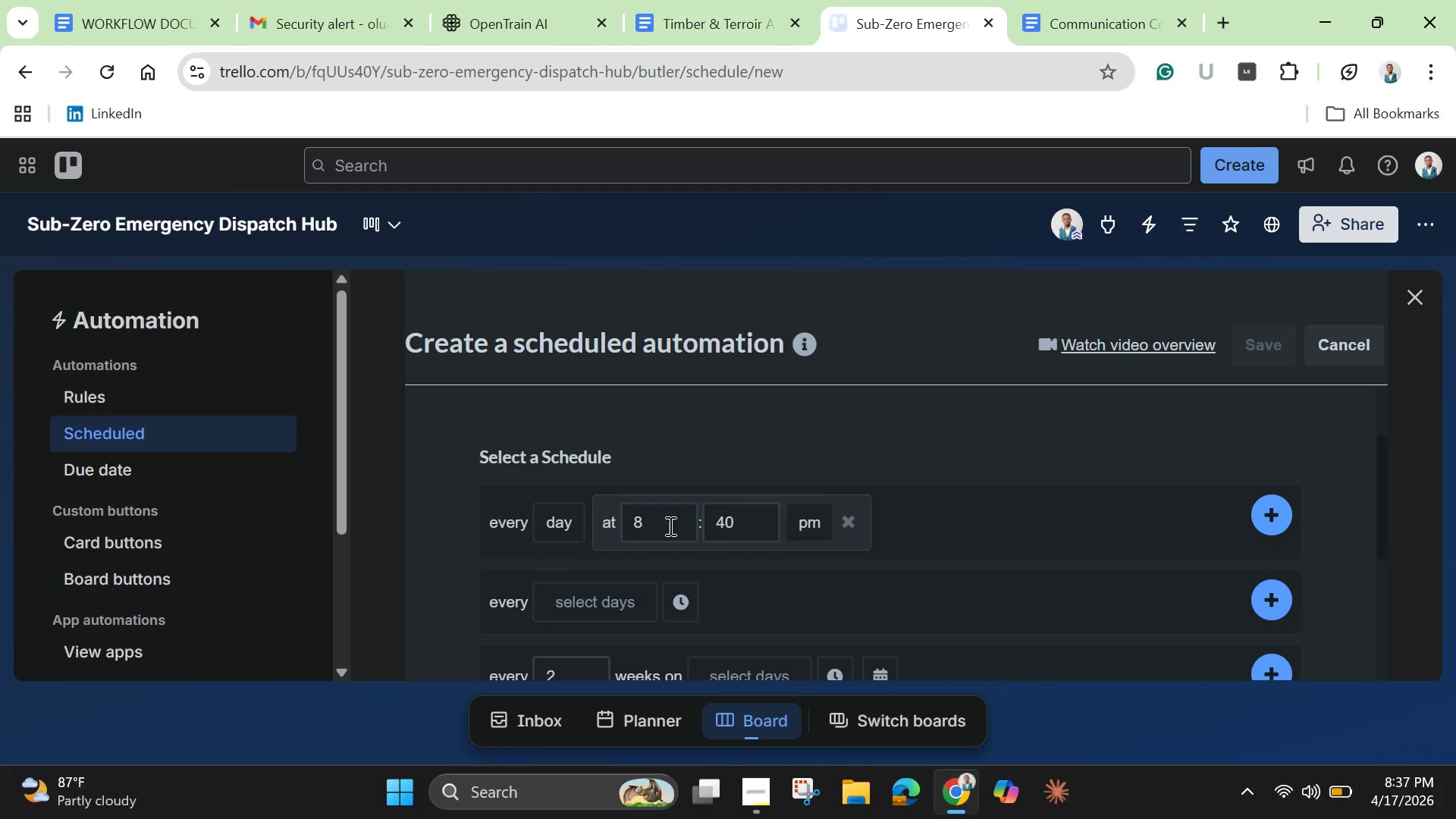 
left_click([669, 526])
 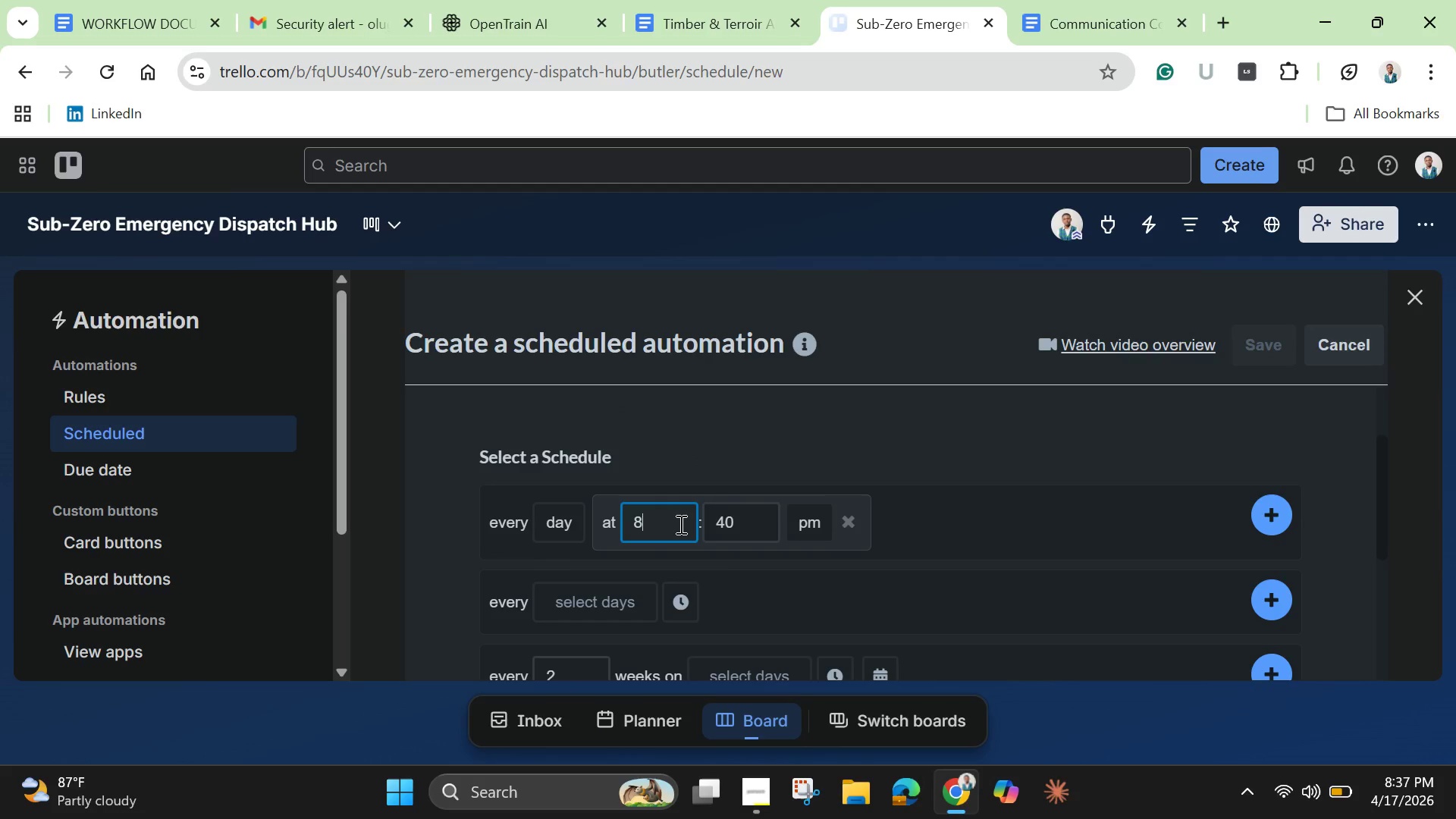 
key(Backspace)
 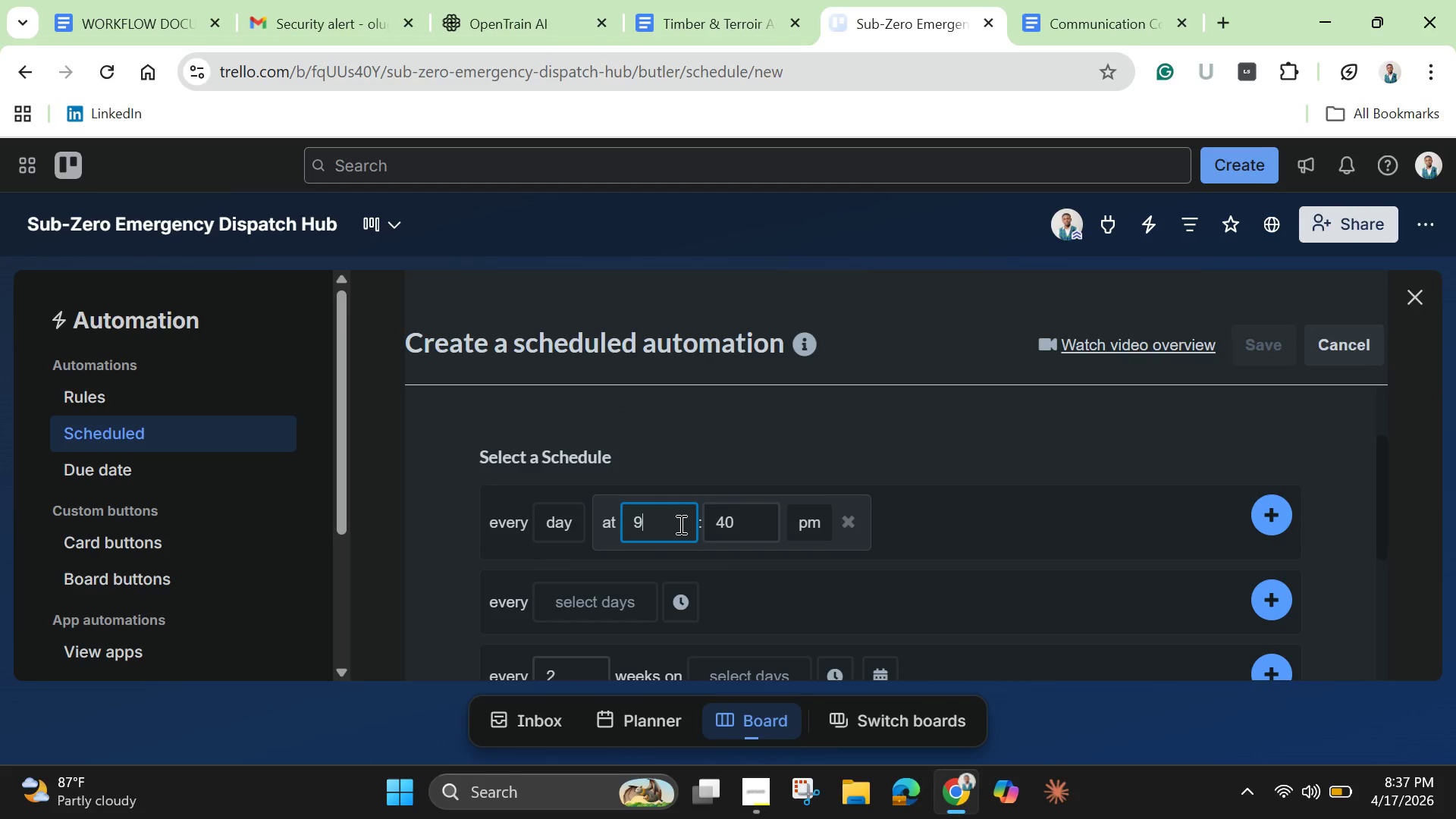 
key(9)
 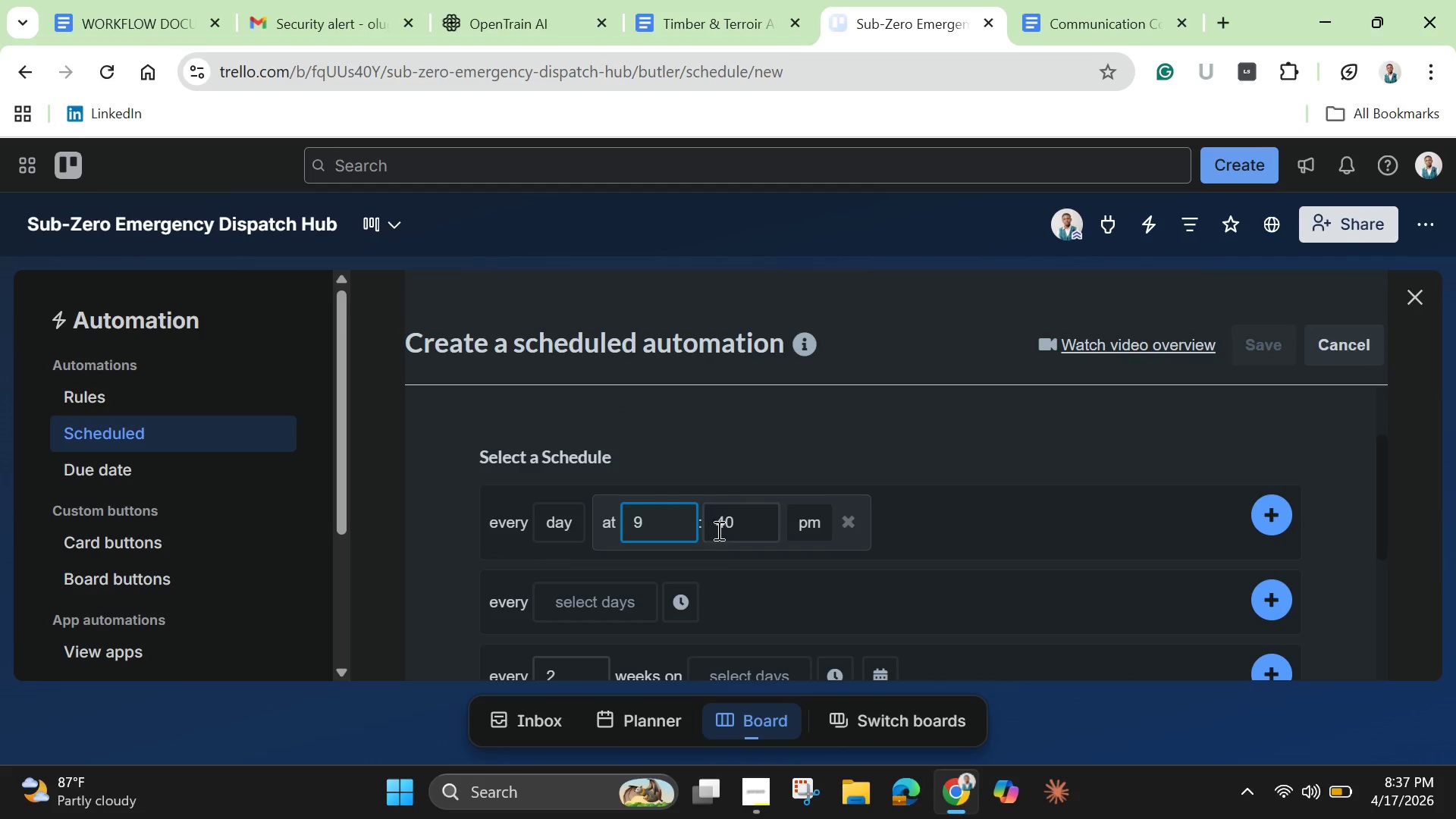 
left_click([737, 518])
 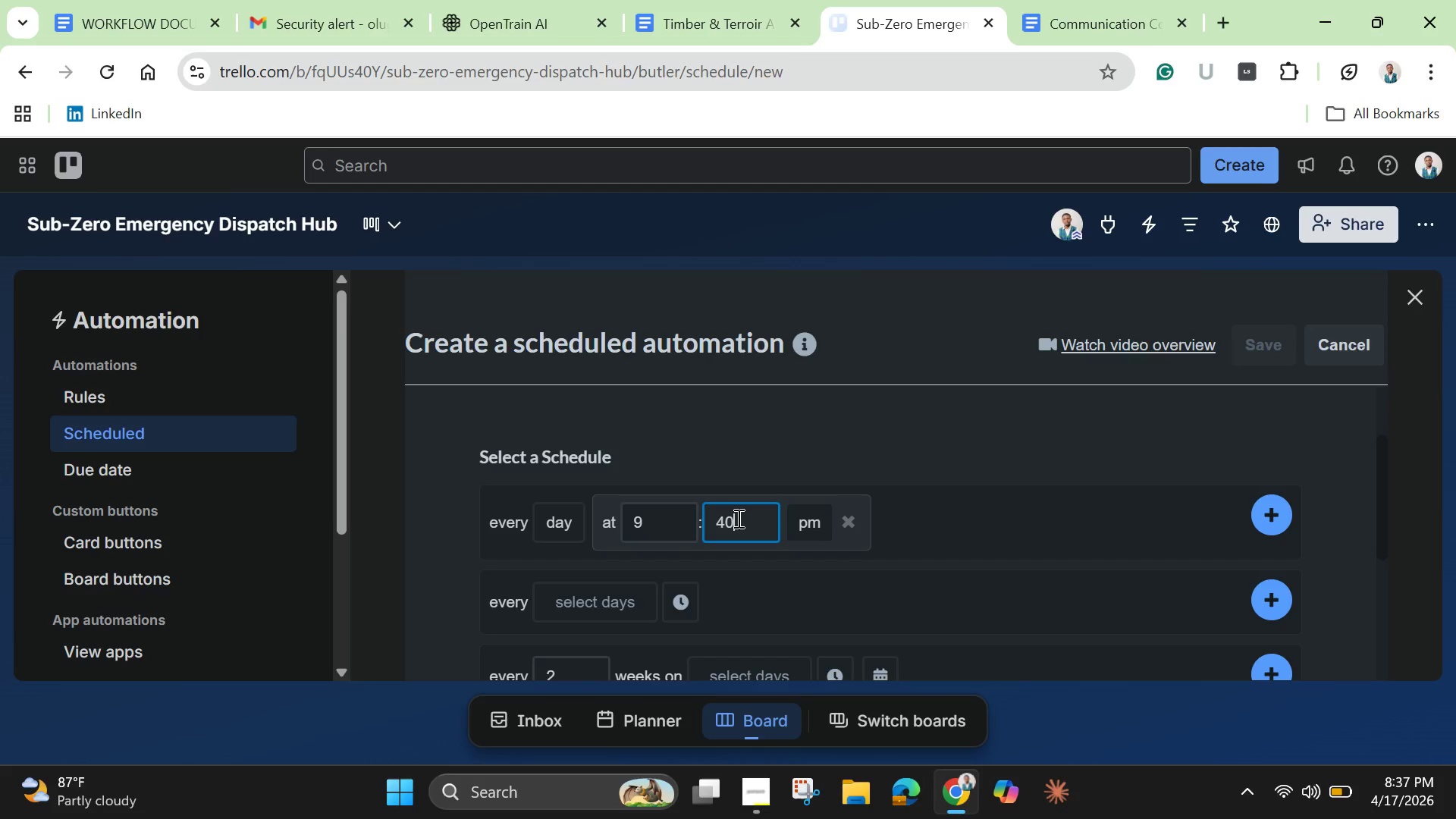 
key(Backspace)
key(Backspace)
type(00)
 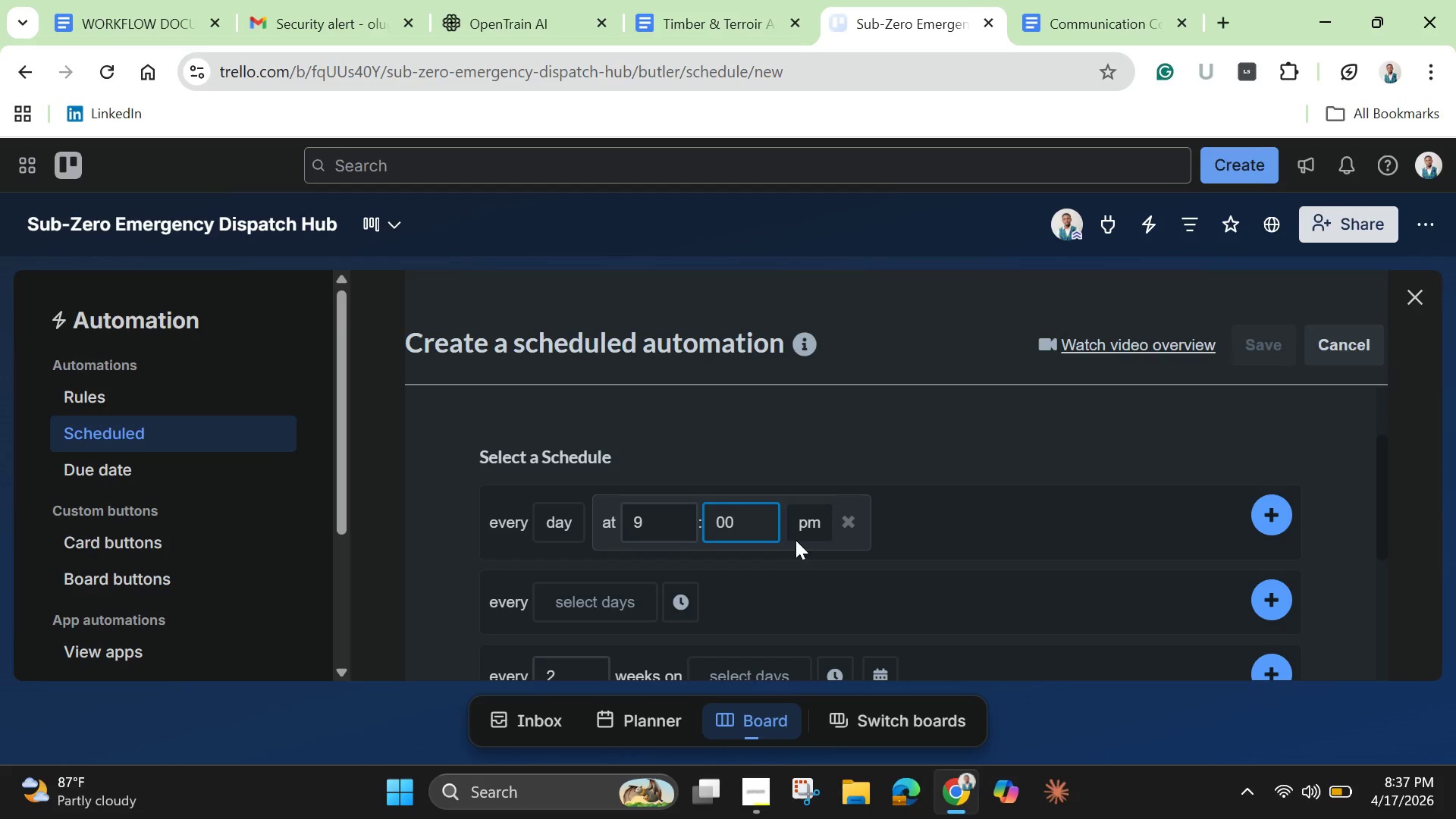 
left_click([811, 522])
 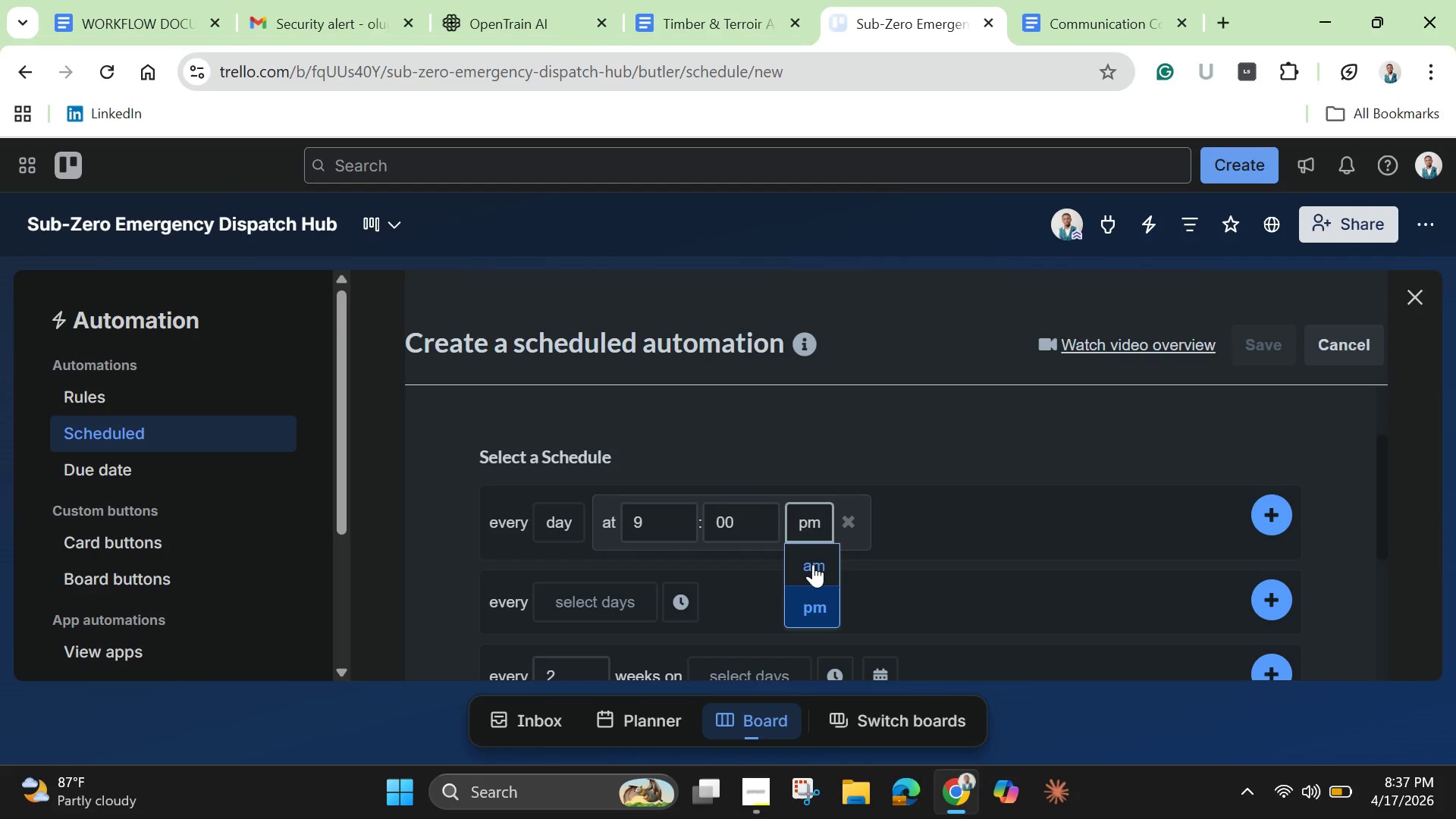 
left_click([813, 564])
 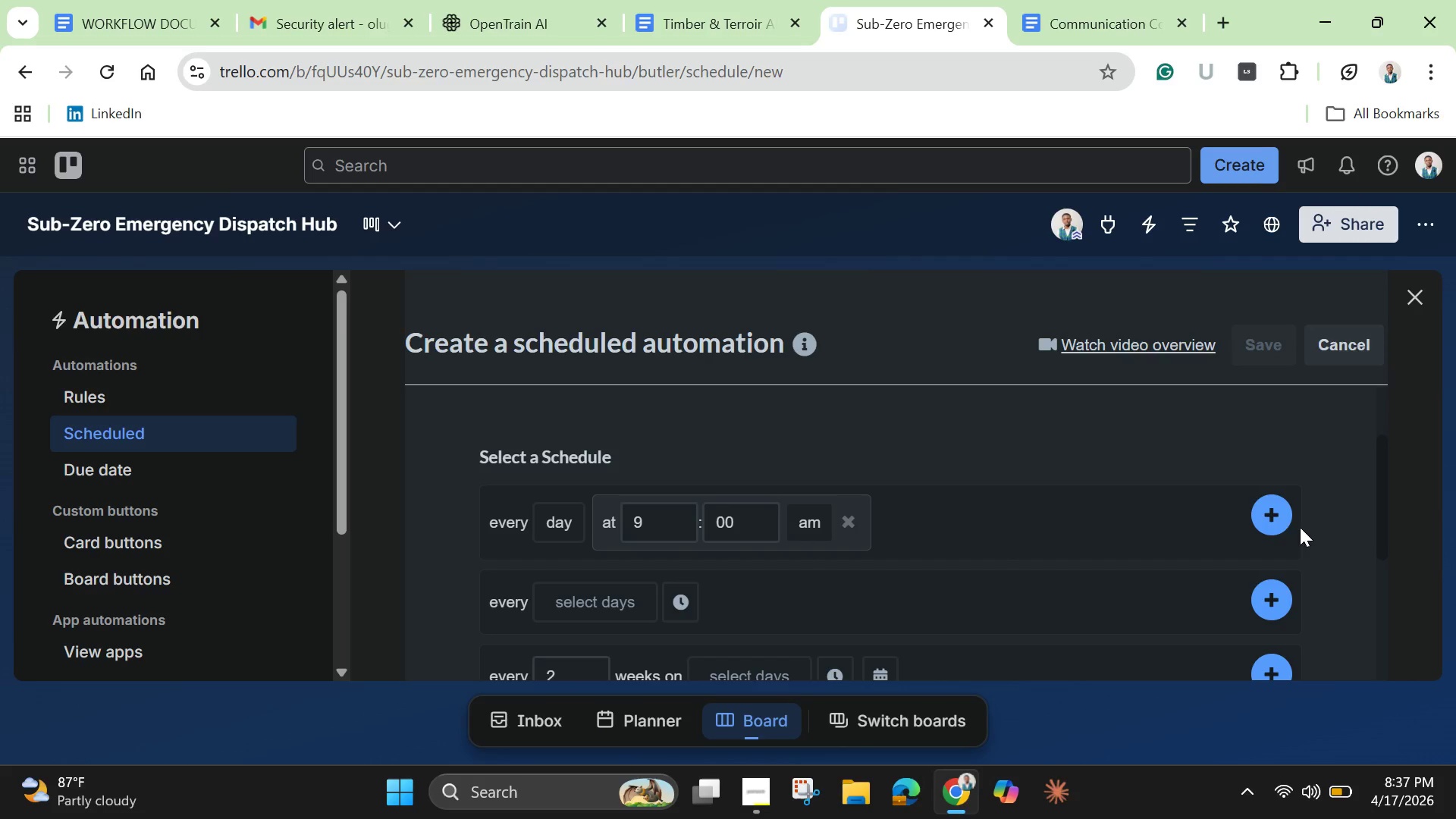 
left_click([1280, 515])
 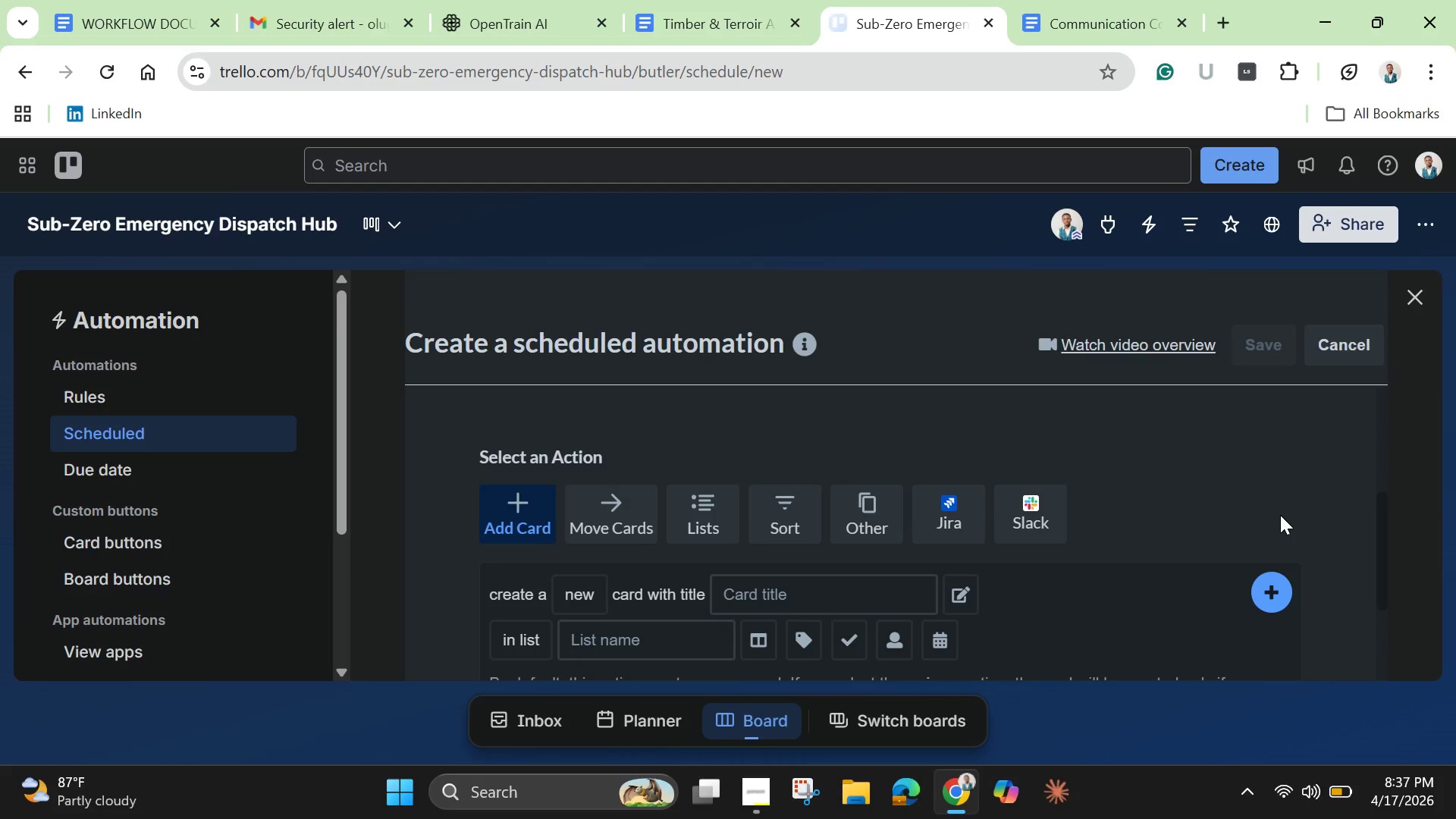 
wait(15.06)
 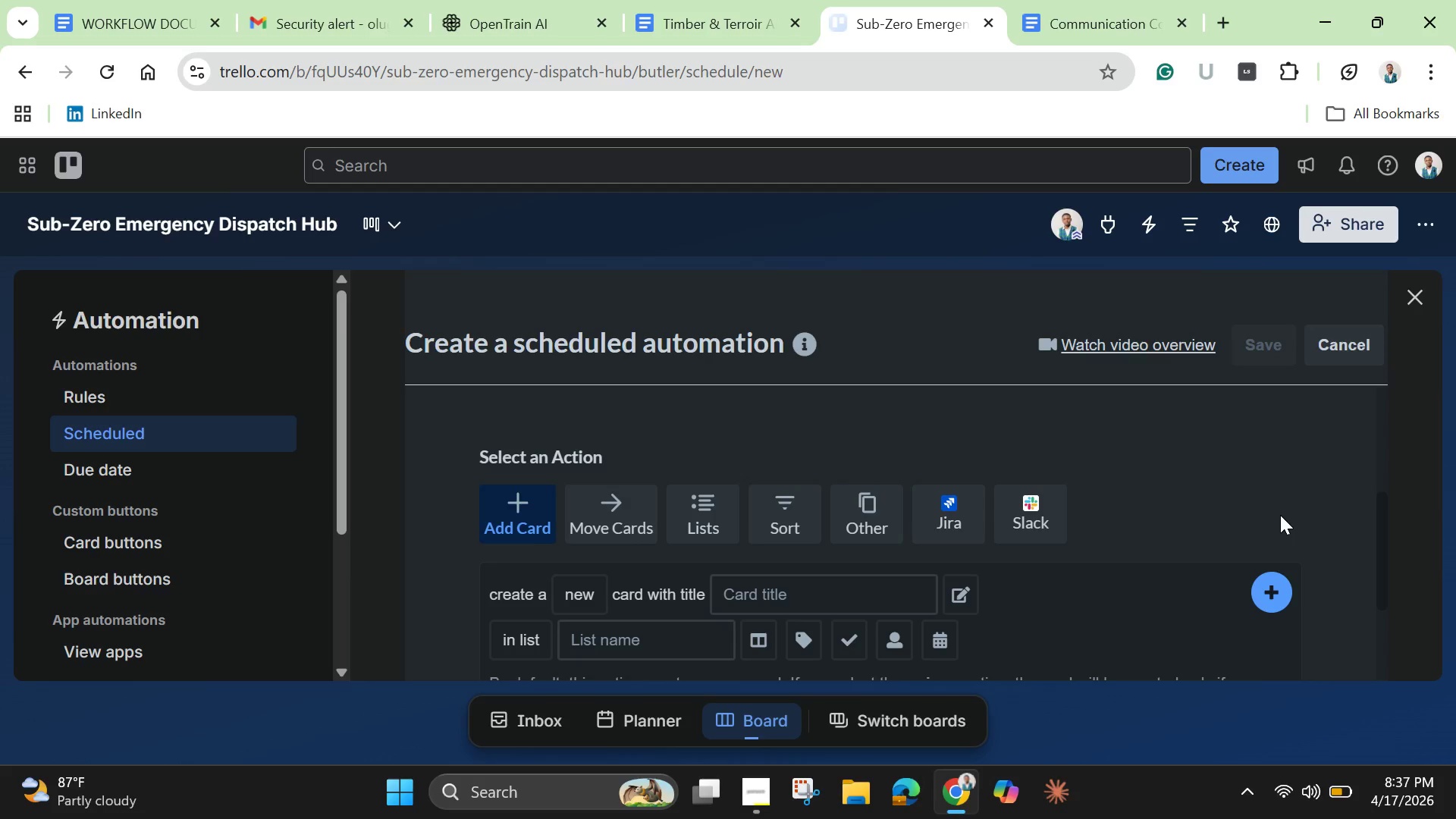 
scroll: coordinate [780, 428], scroll_direction: down, amount: 1.0
 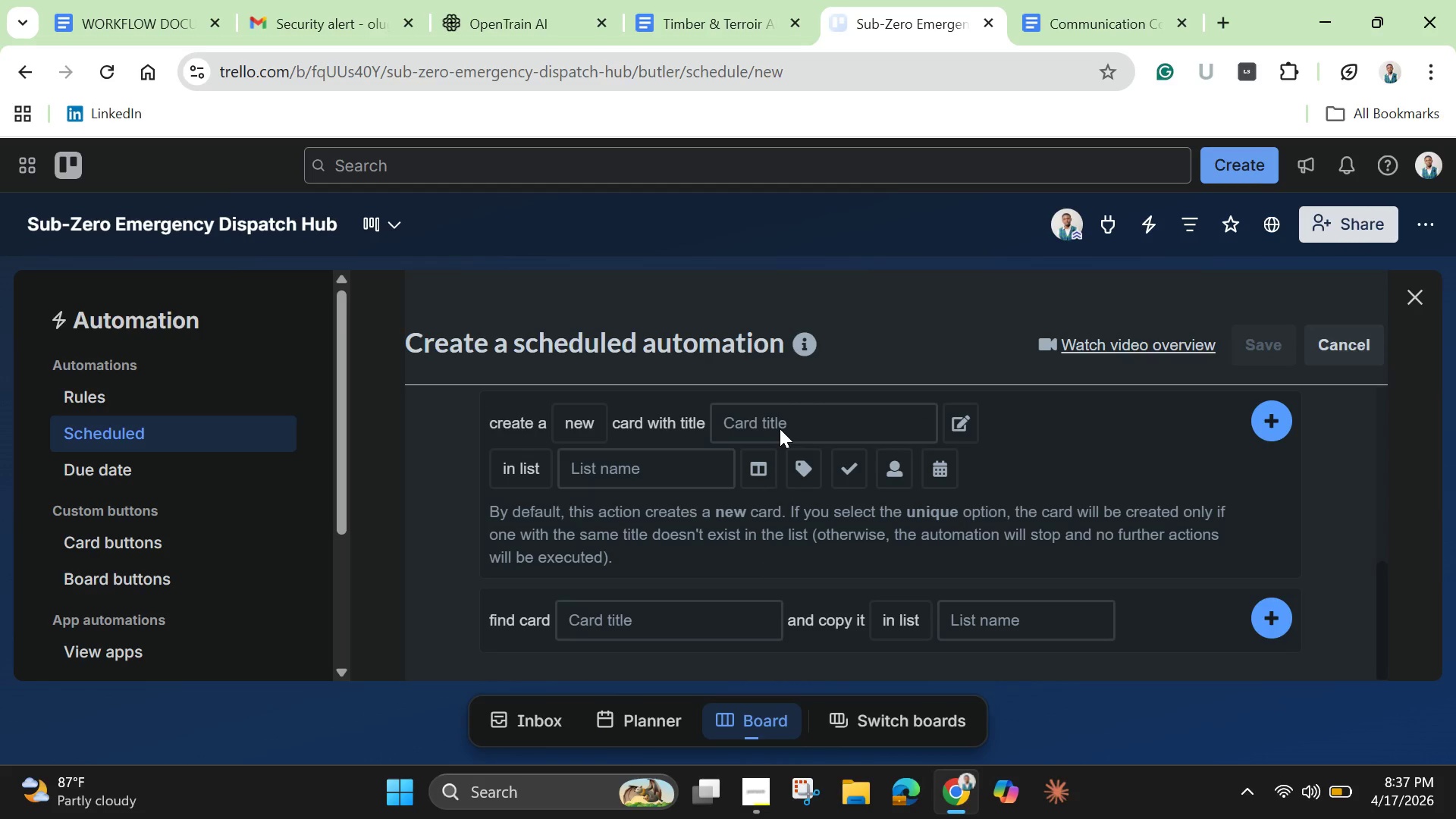 
scroll: coordinate [813, 435], scroll_direction: up, amount: 6.0
 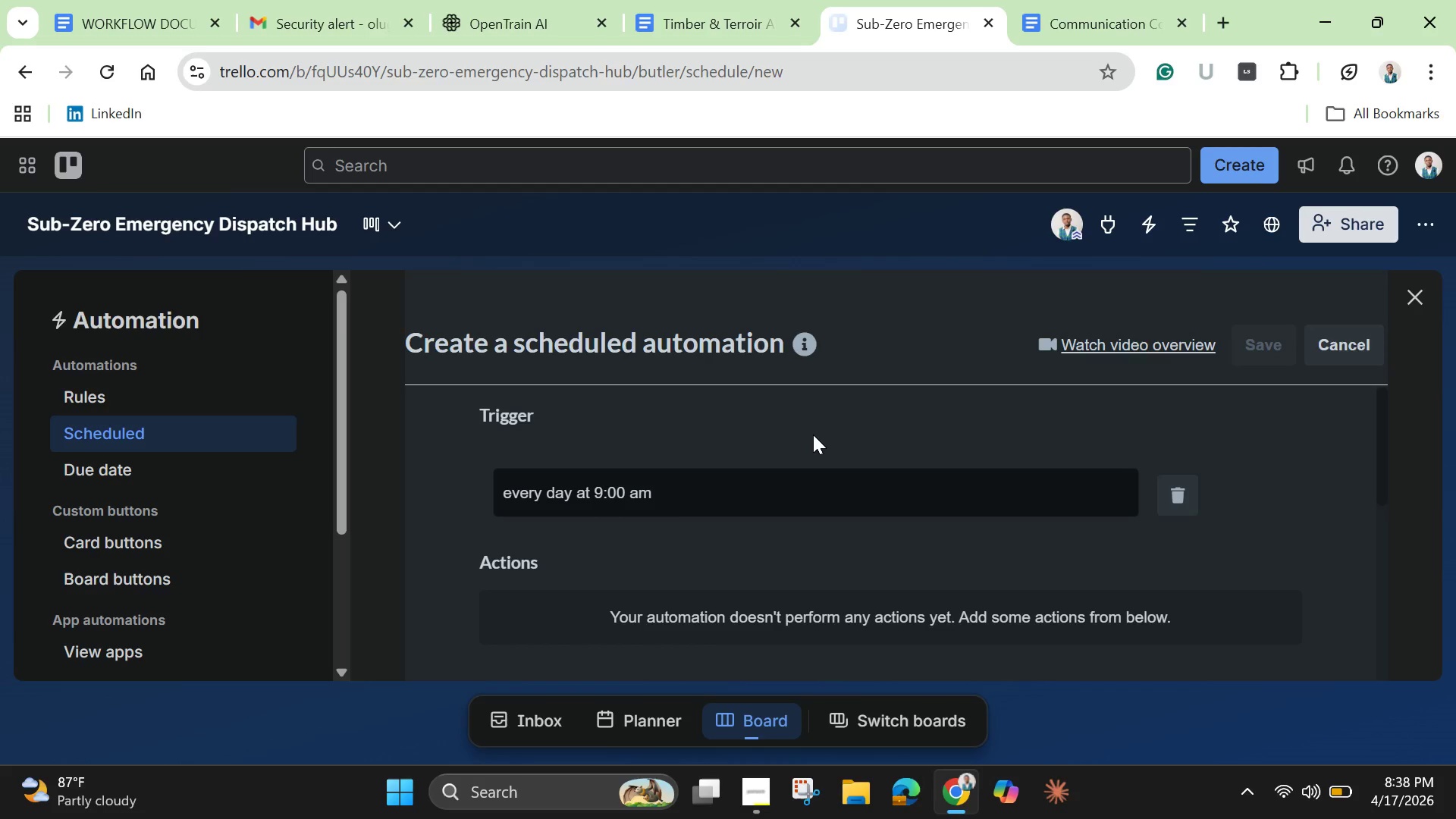 
wait(57.56)
 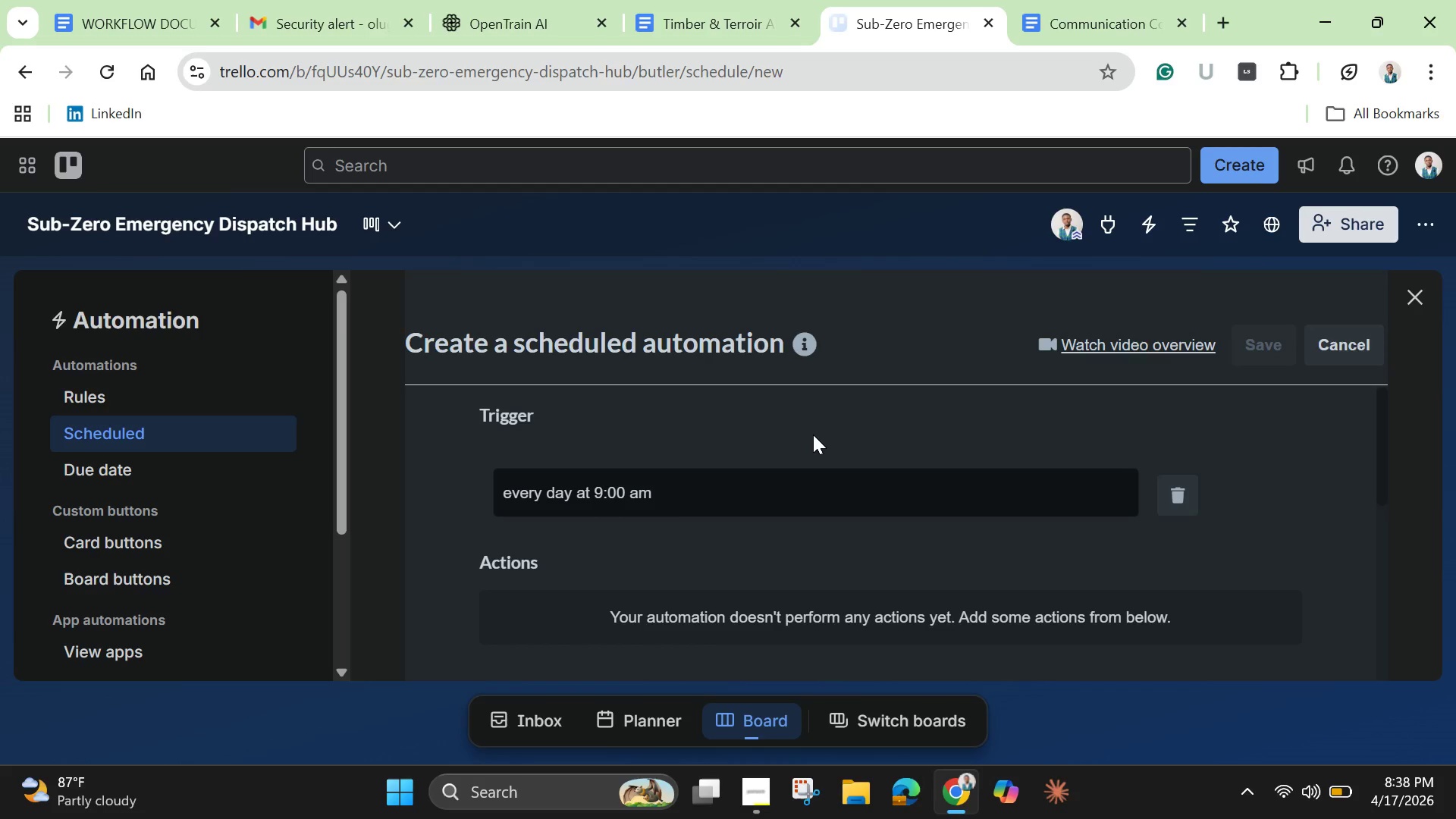 
scroll: coordinate [805, 477], scroll_direction: down, amount: 3.0
 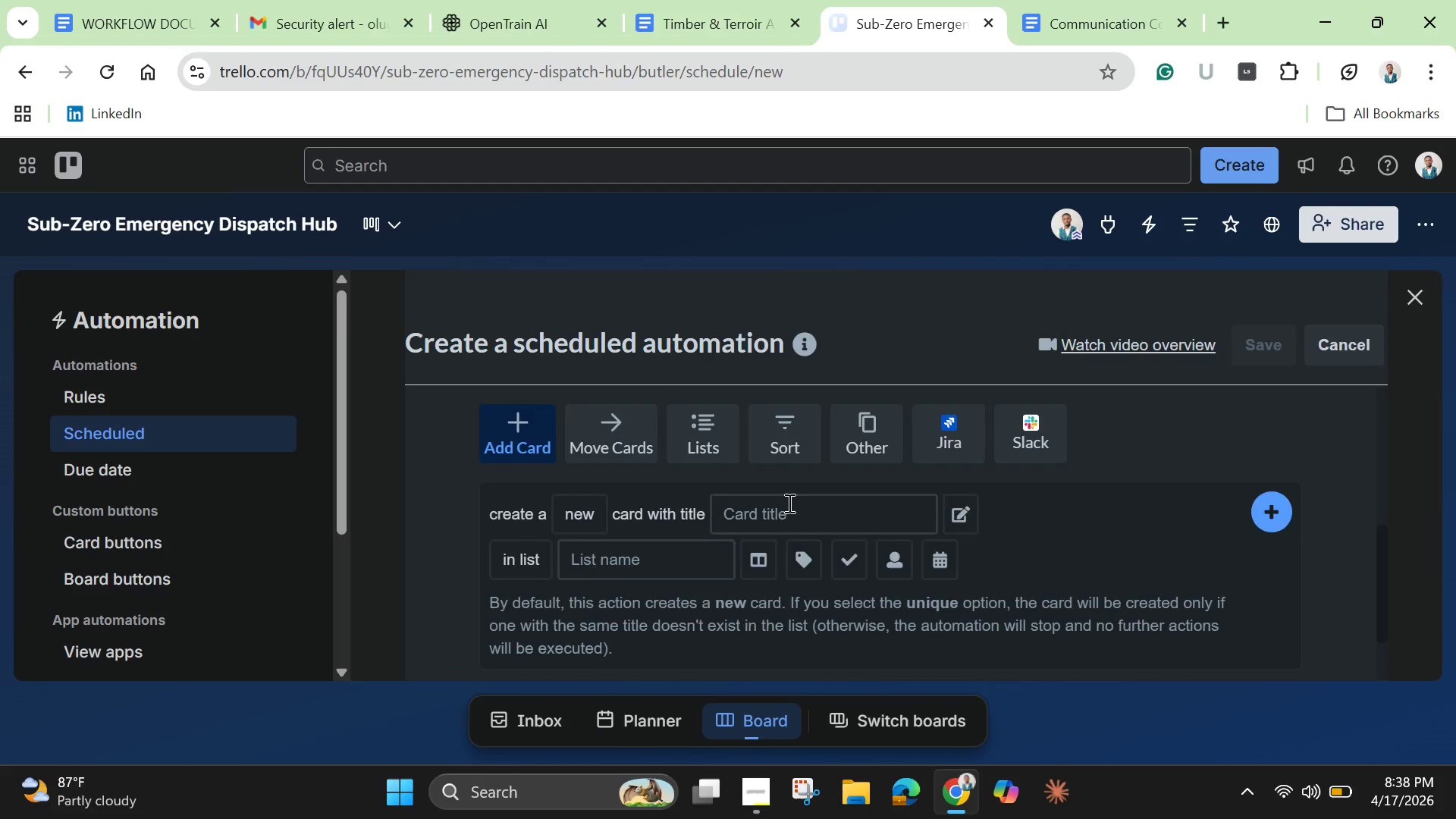 
scroll: coordinate [788, 500], scroll_direction: up, amount: 3.0
 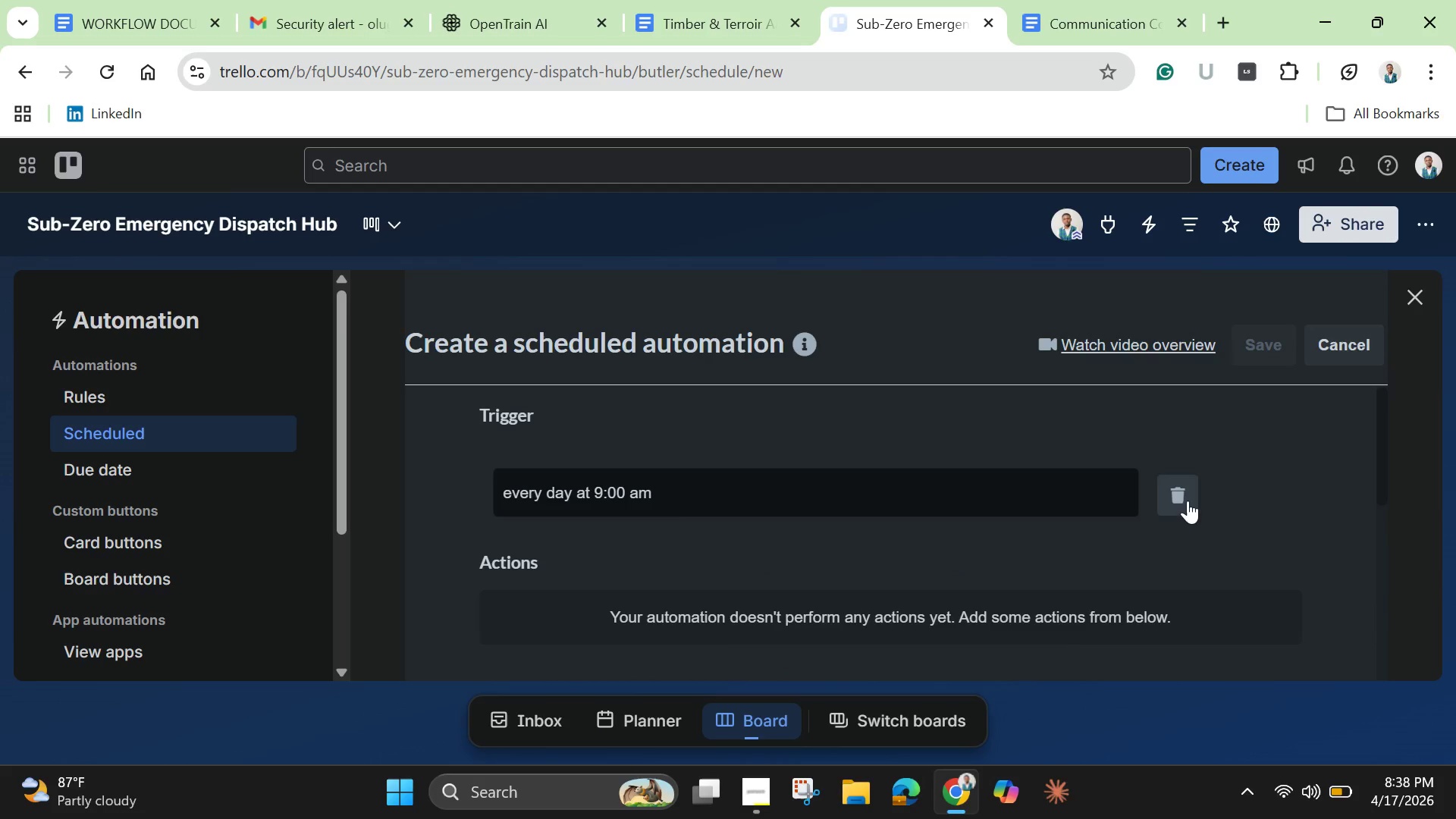 
left_click([1180, 494])
 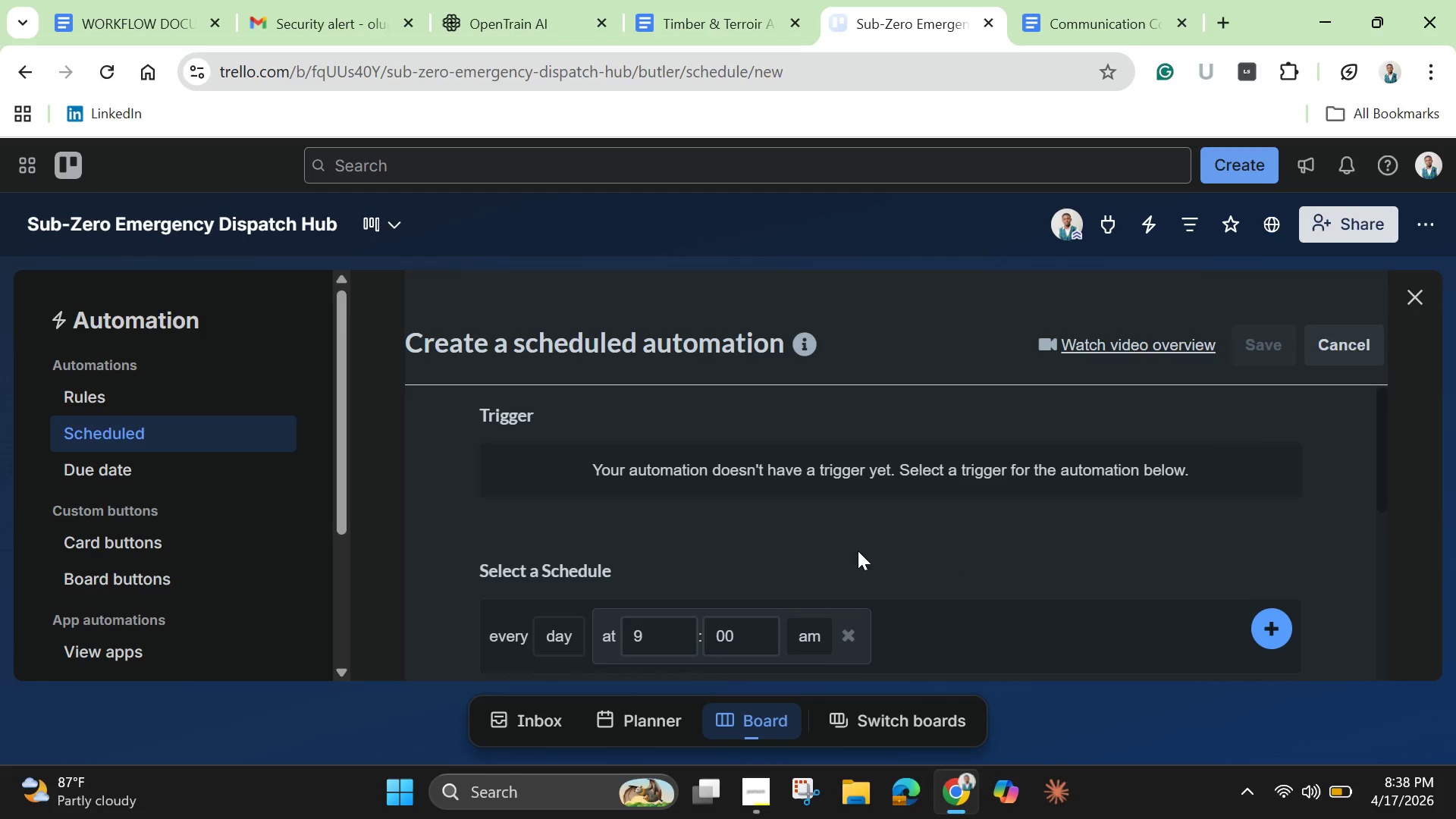 
scroll: coordinate [854, 538], scroll_direction: down, amount: 3.0
 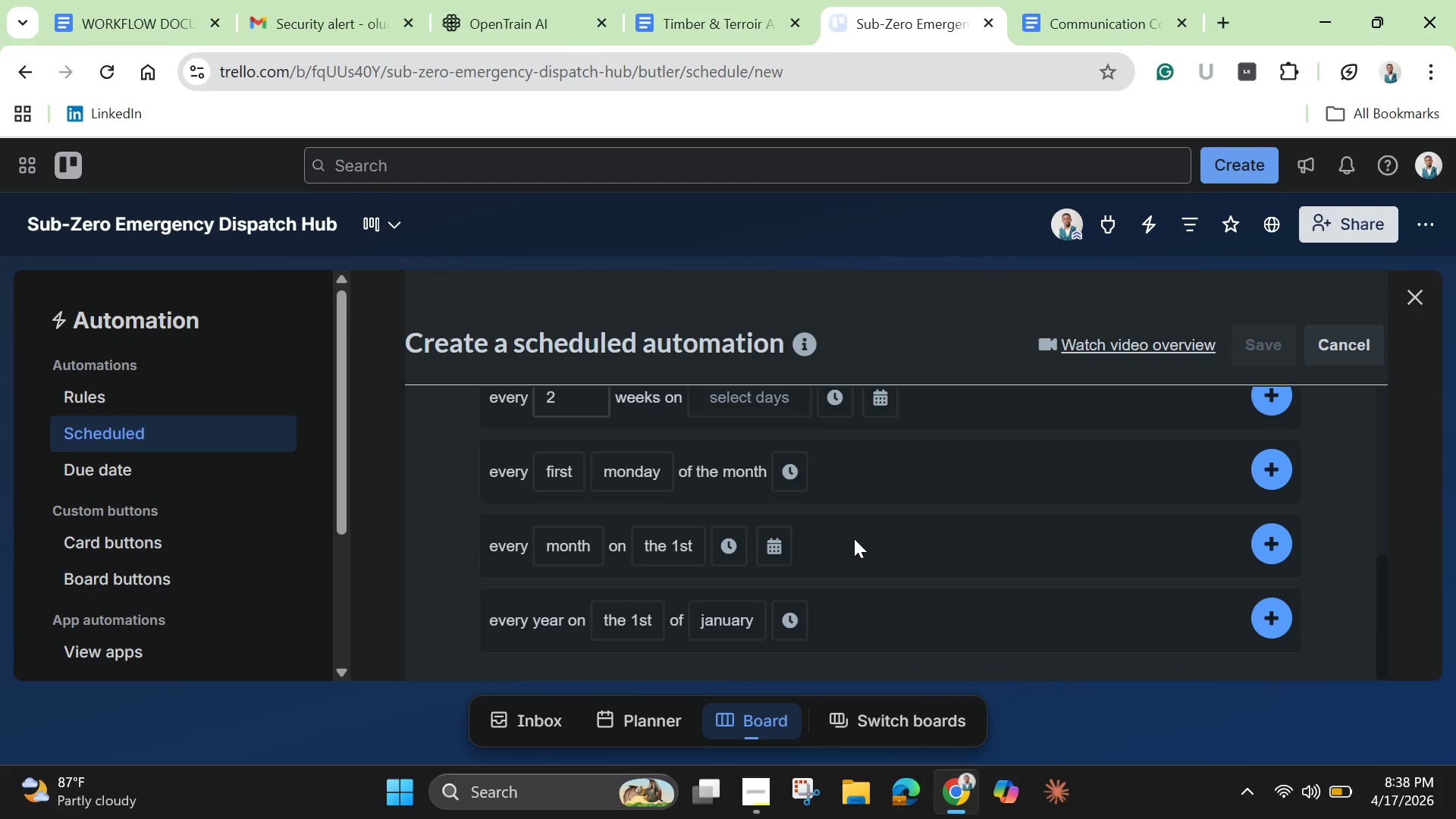 
scroll: coordinate [854, 538], scroll_direction: up, amount: 1.0
 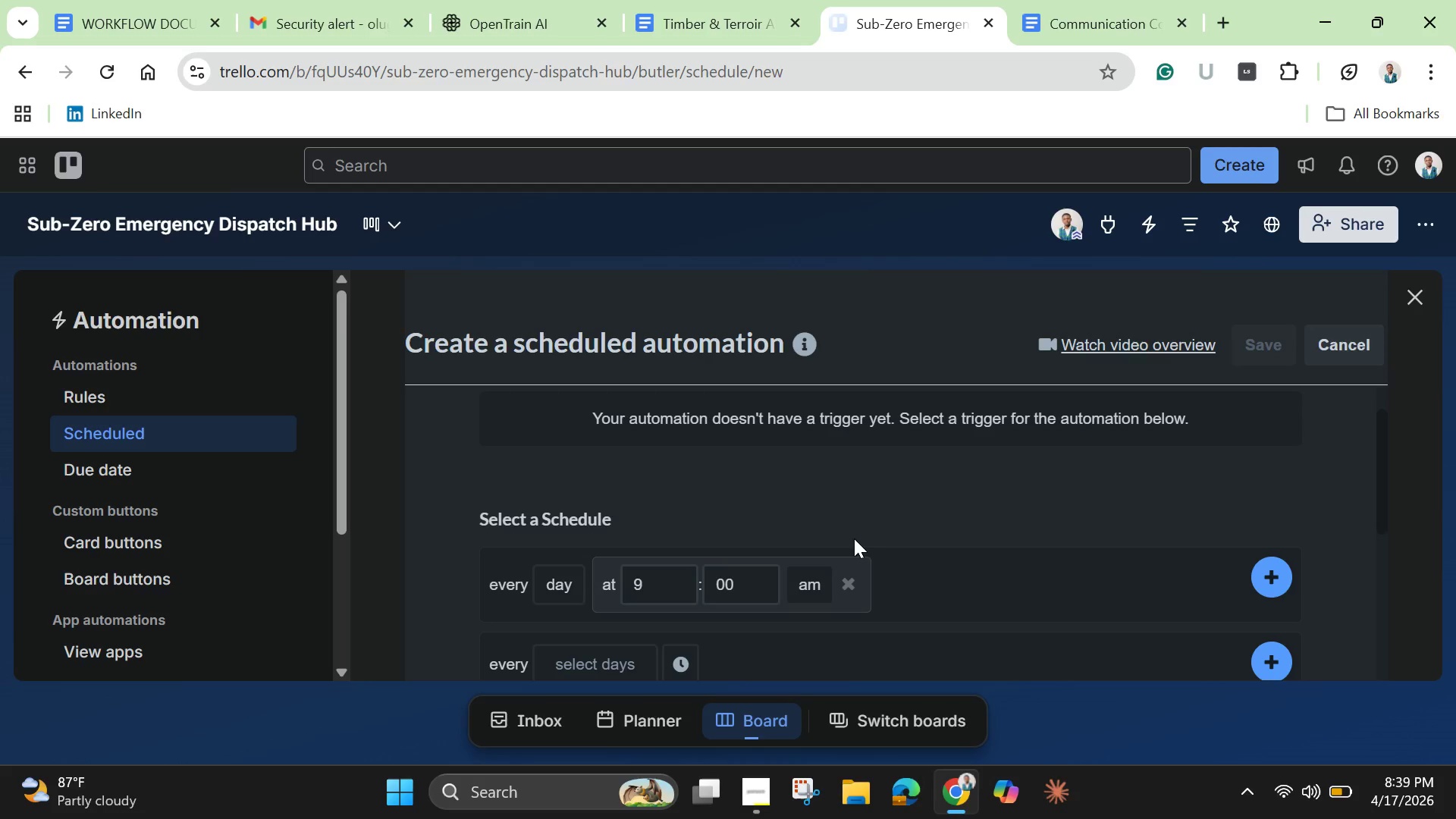 
wait(38.2)
 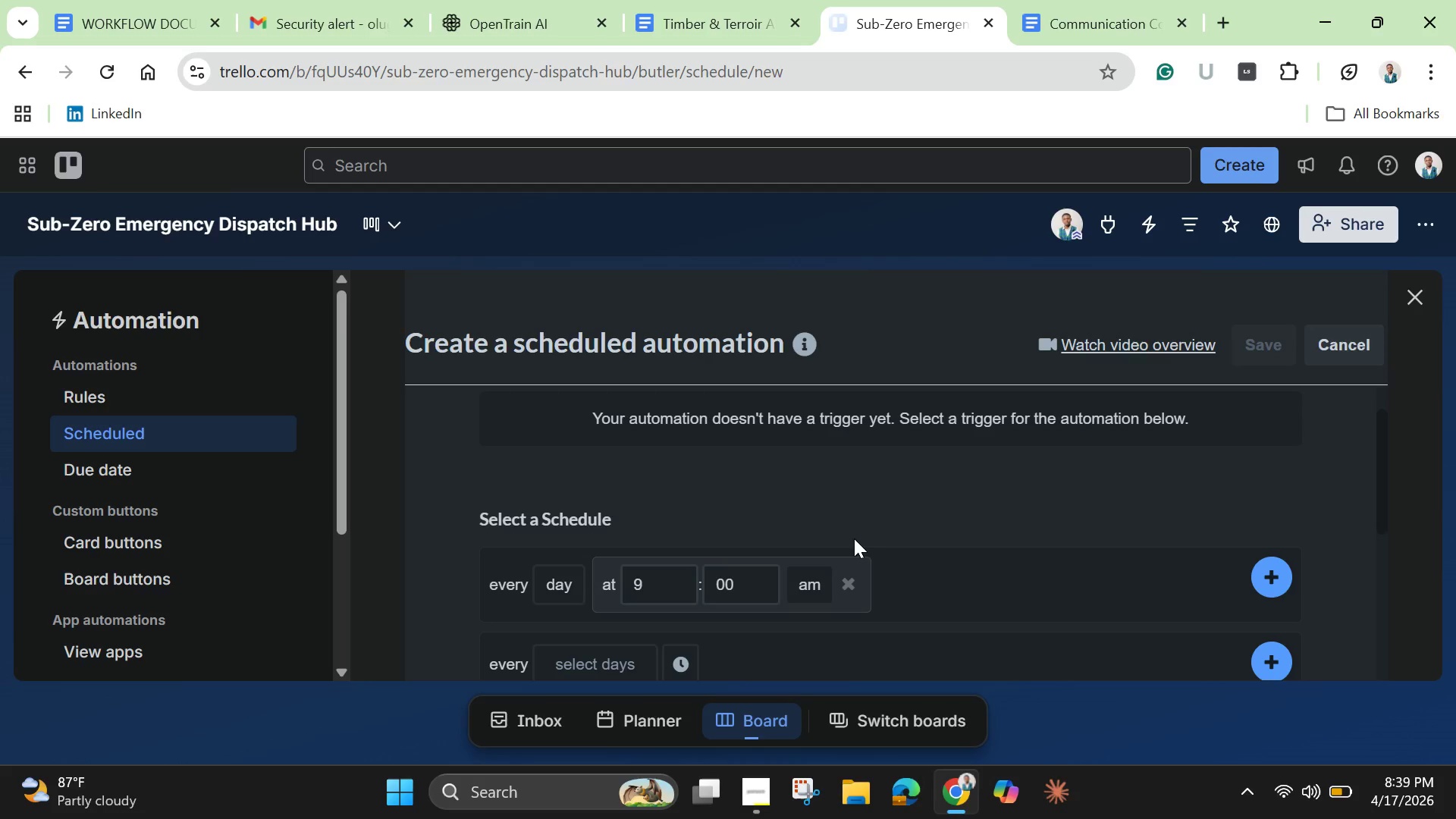 
left_click([1272, 574])
 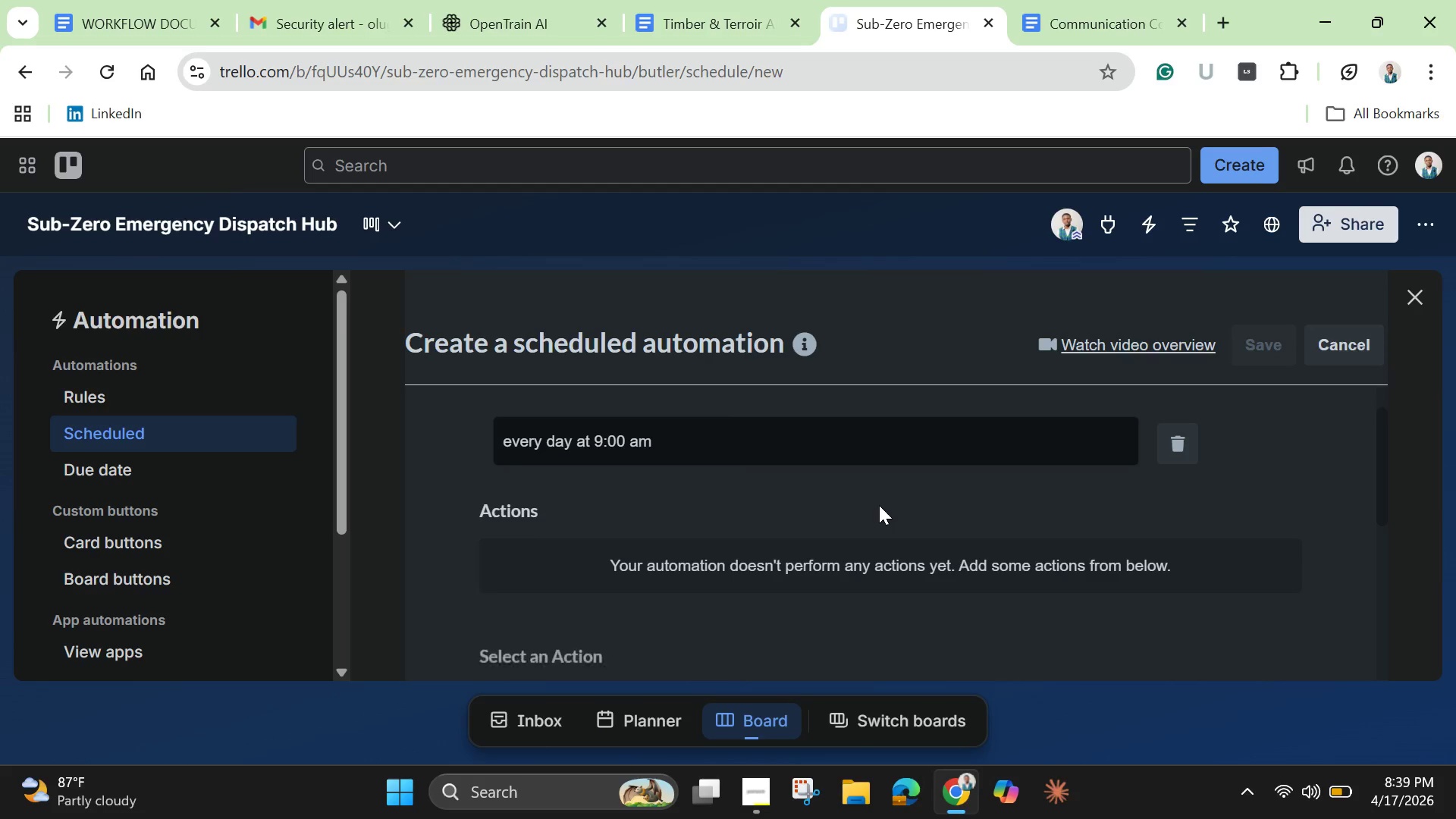 
scroll: coordinate [689, 620], scroll_direction: down, amount: 11.0
 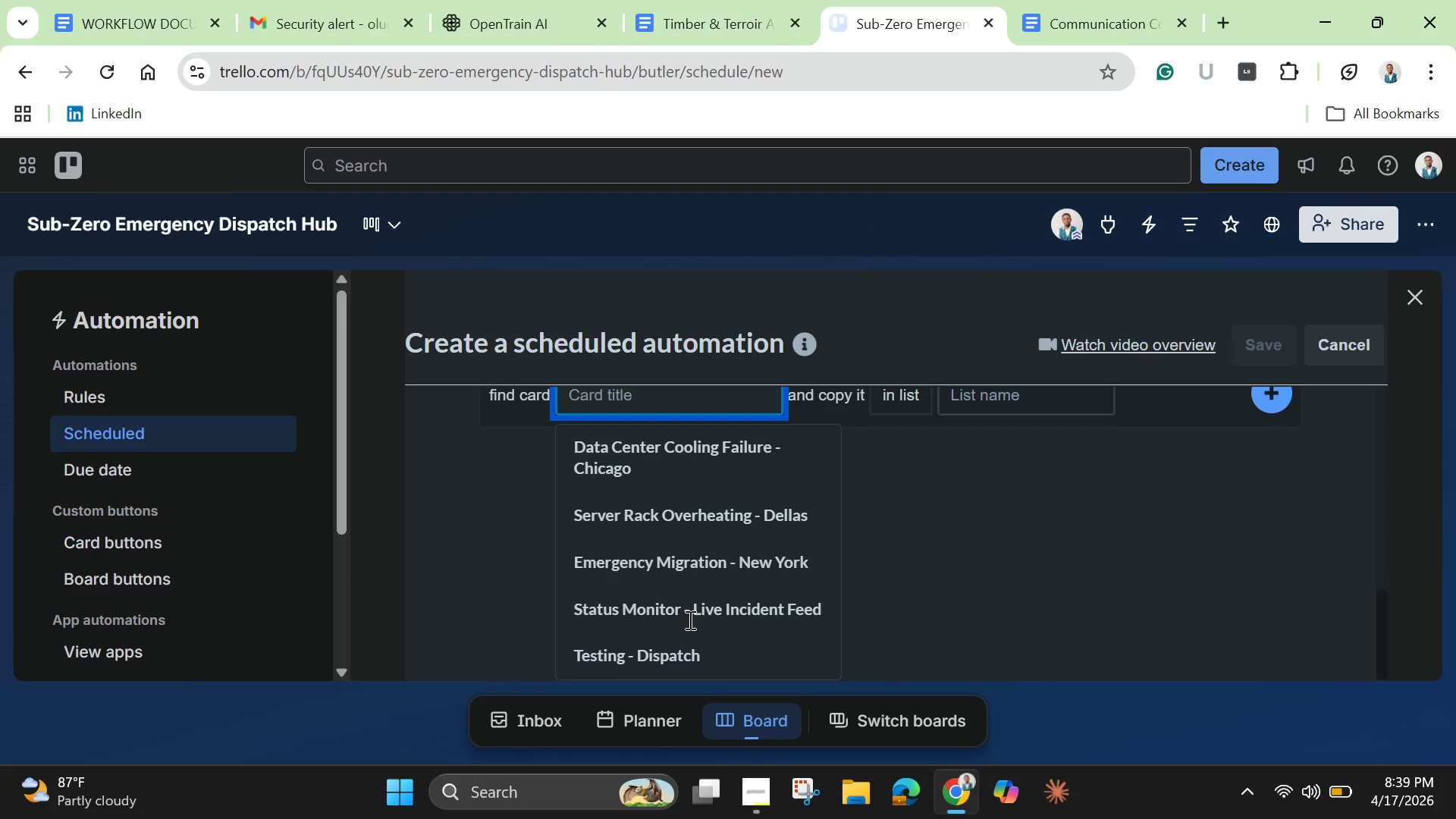 
wait(5.93)
 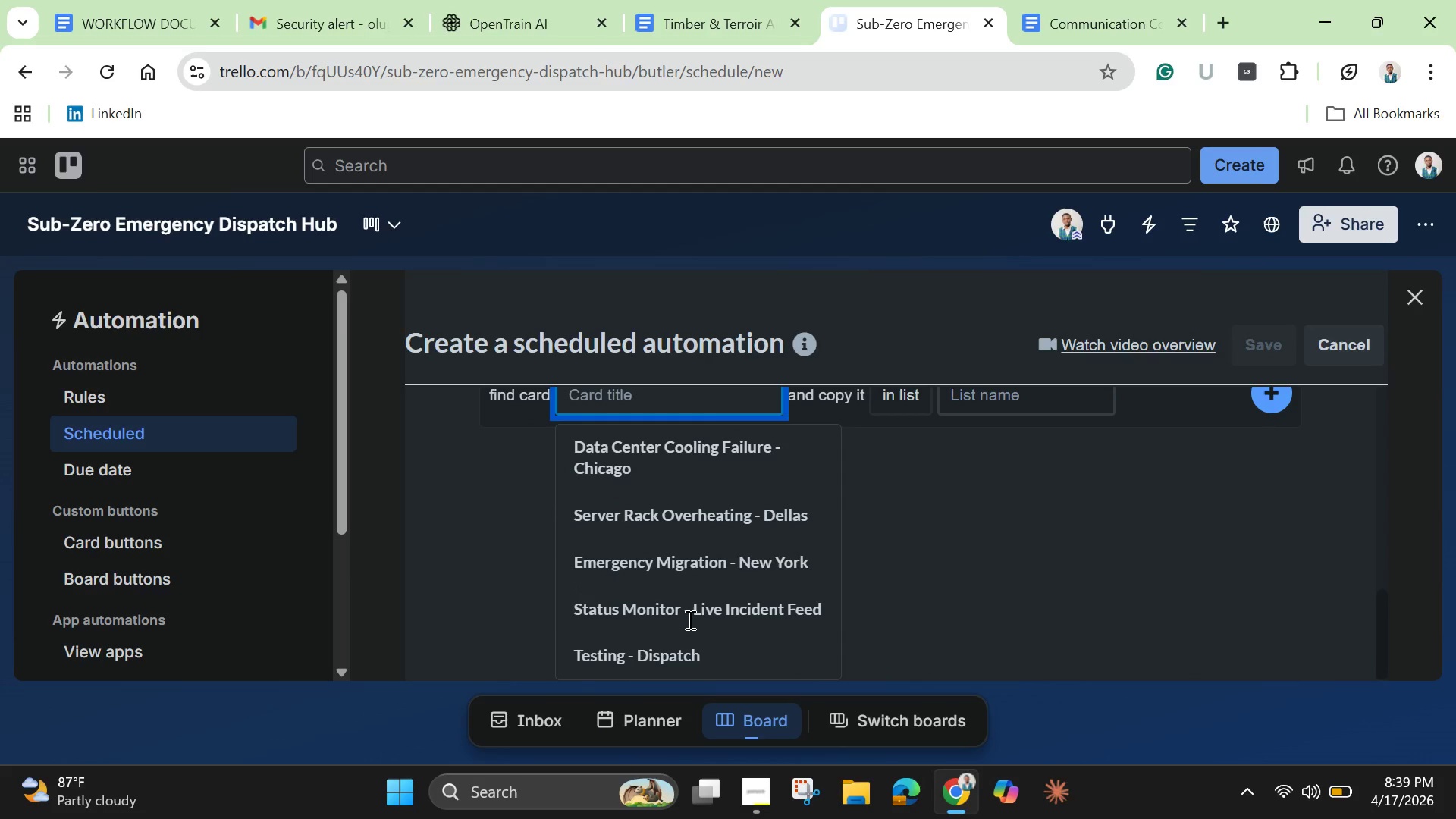 
scroll: coordinate [689, 620], scroll_direction: down, amount: 8.0
 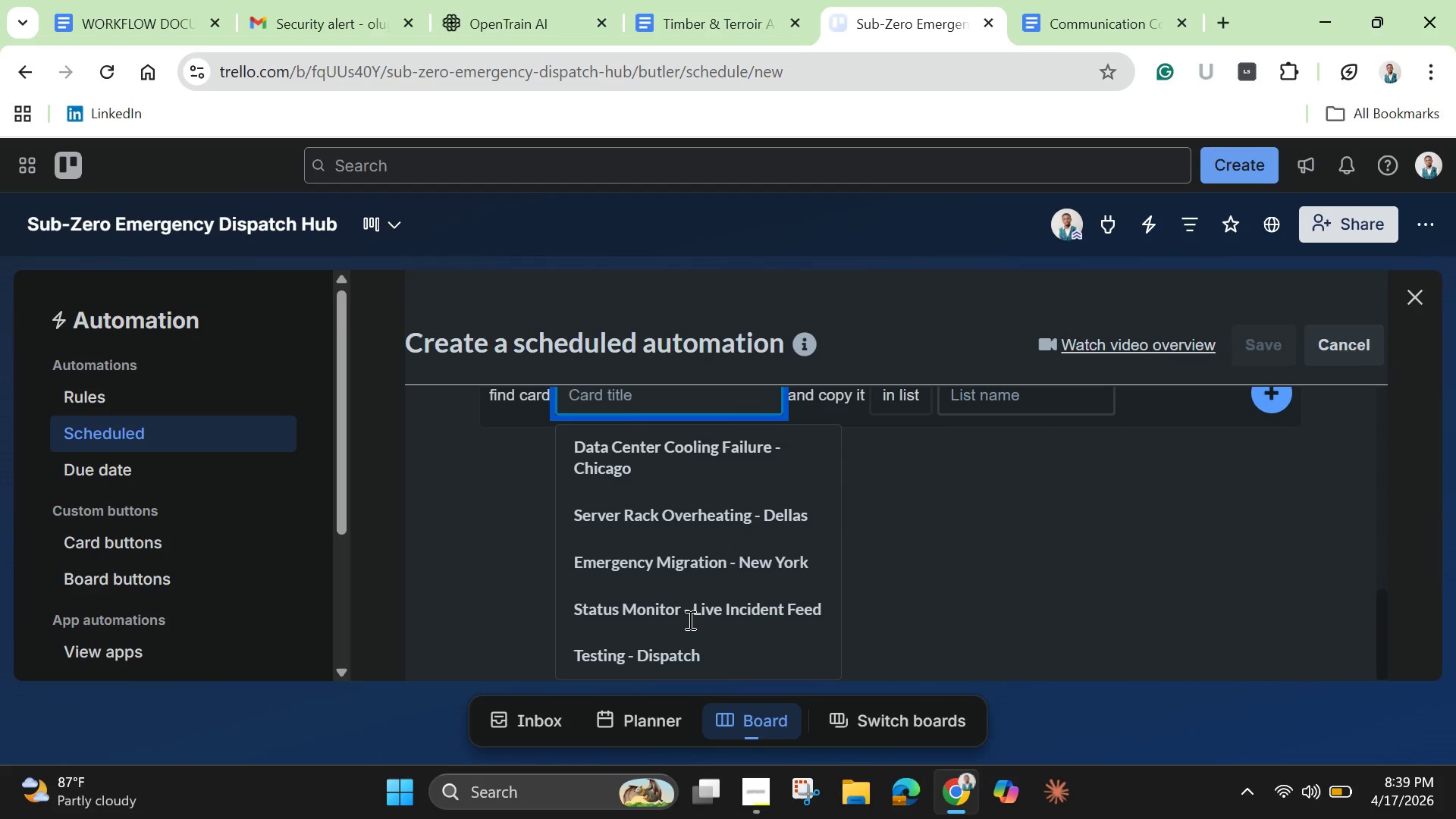 
scroll: coordinate [689, 620], scroll_direction: up, amount: 1.0
 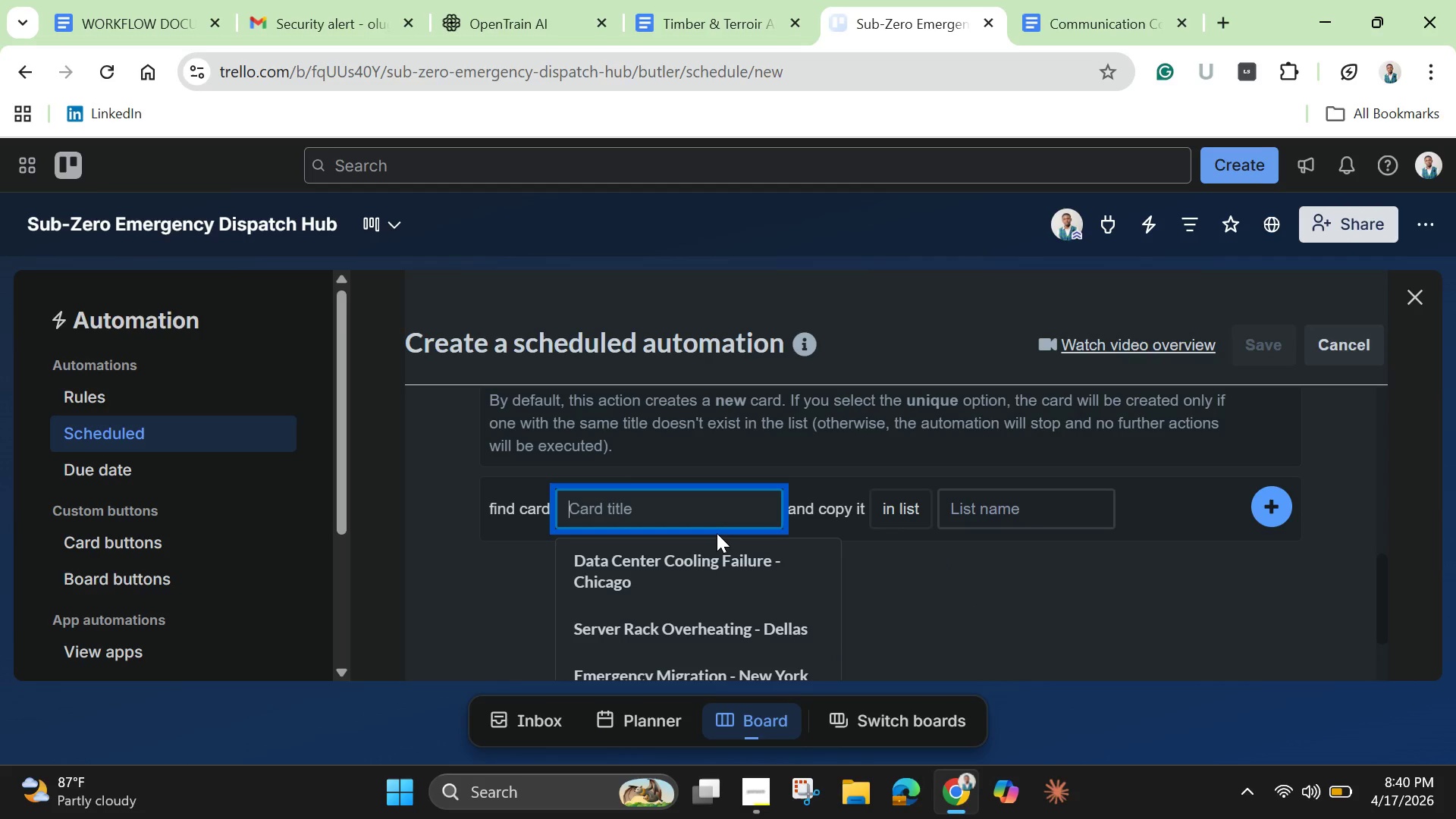 
wait(13.29)
 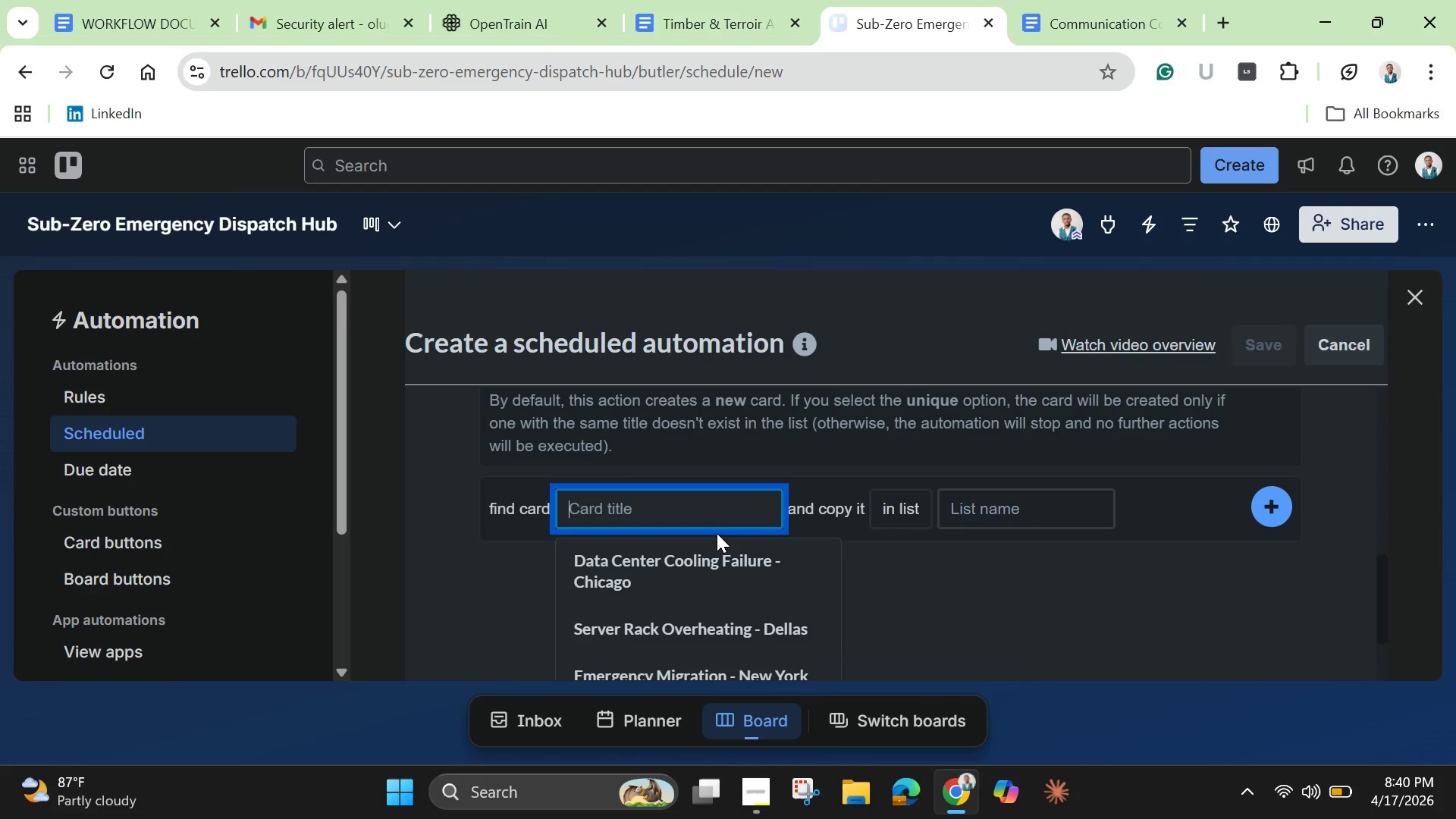 
scroll: coordinate [690, 487], scroll_direction: up, amount: 2.0
 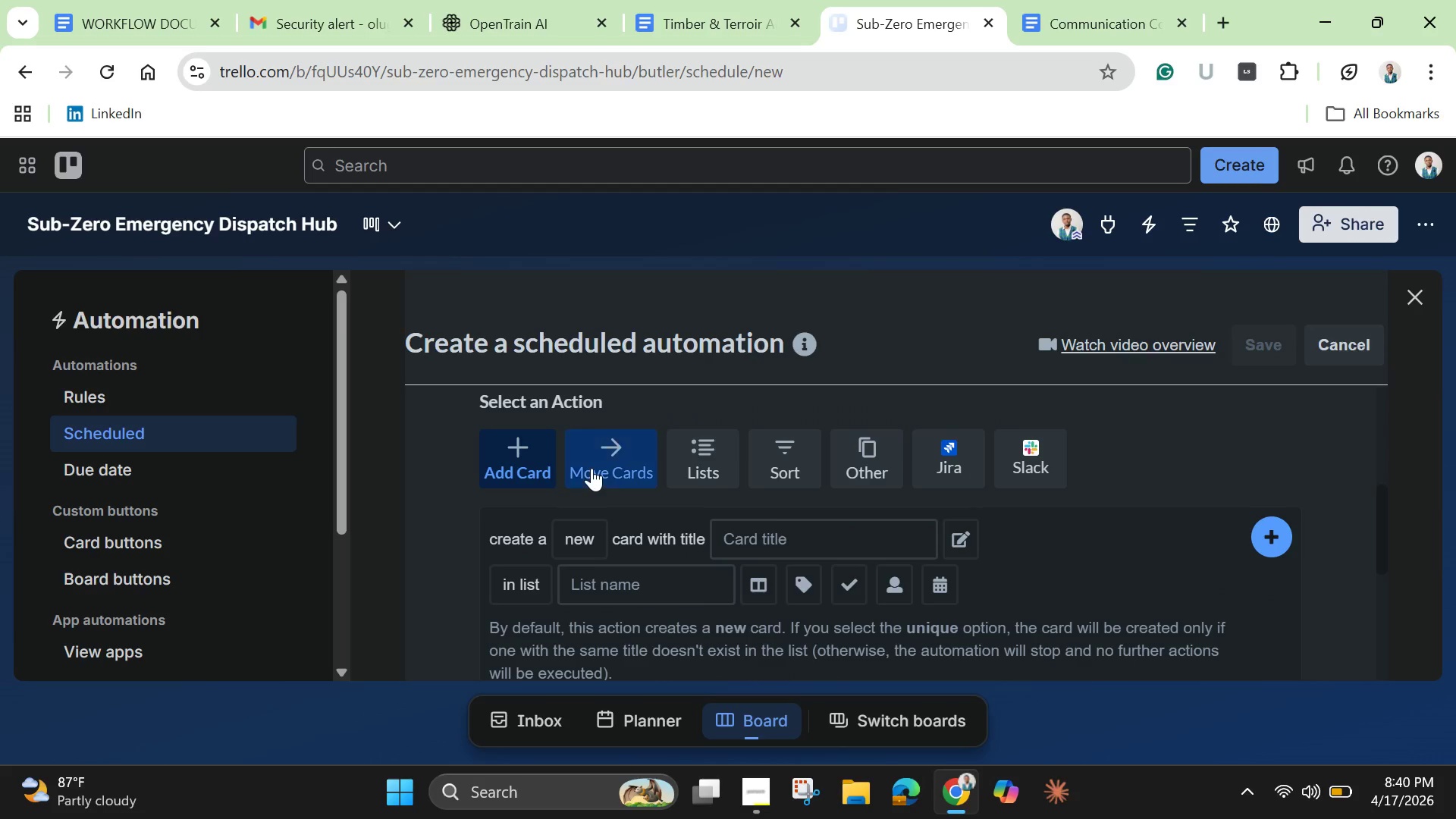 
left_click([592, 467])
 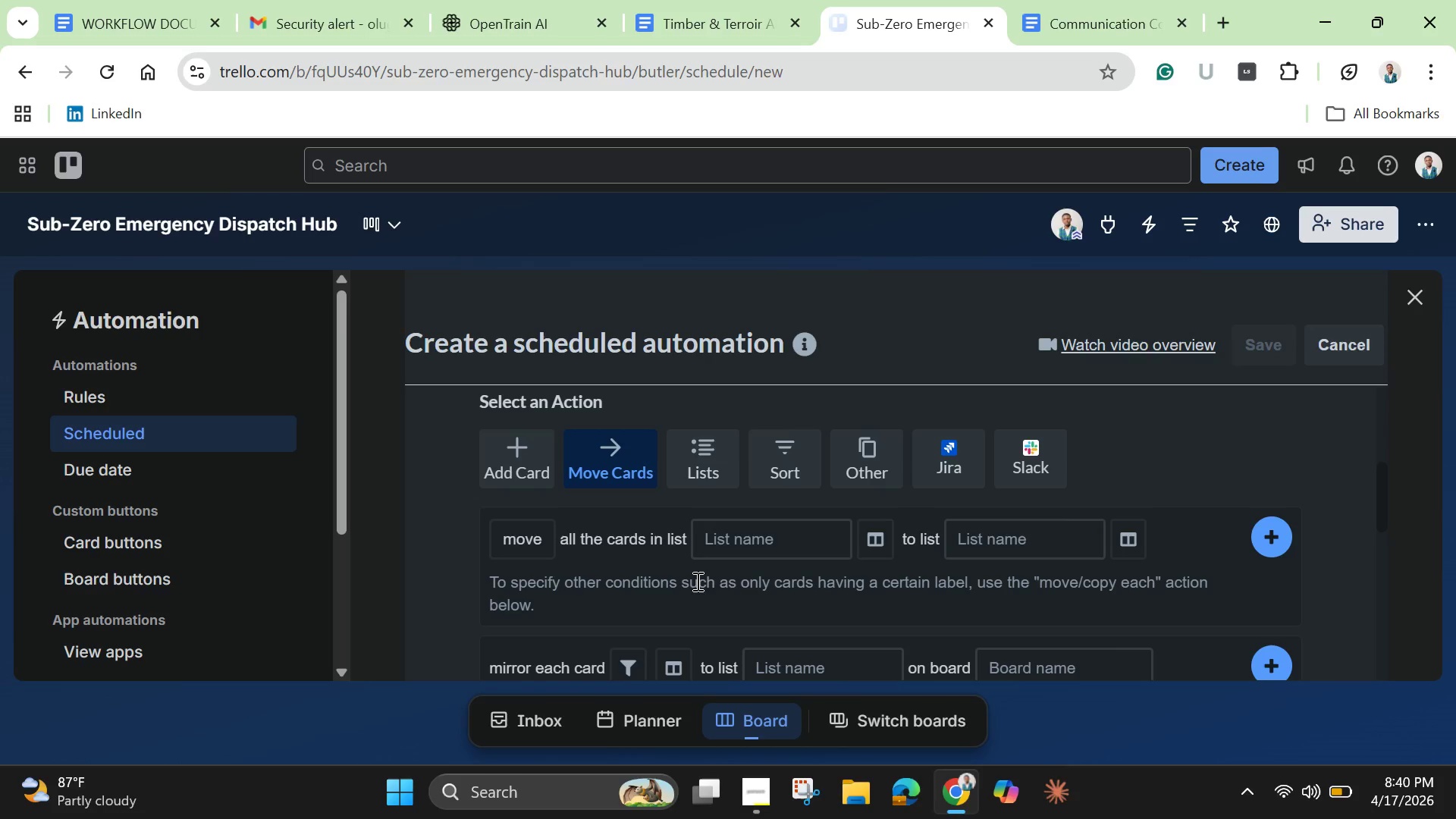 
scroll: coordinate [752, 554], scroll_direction: down, amount: 2.0
 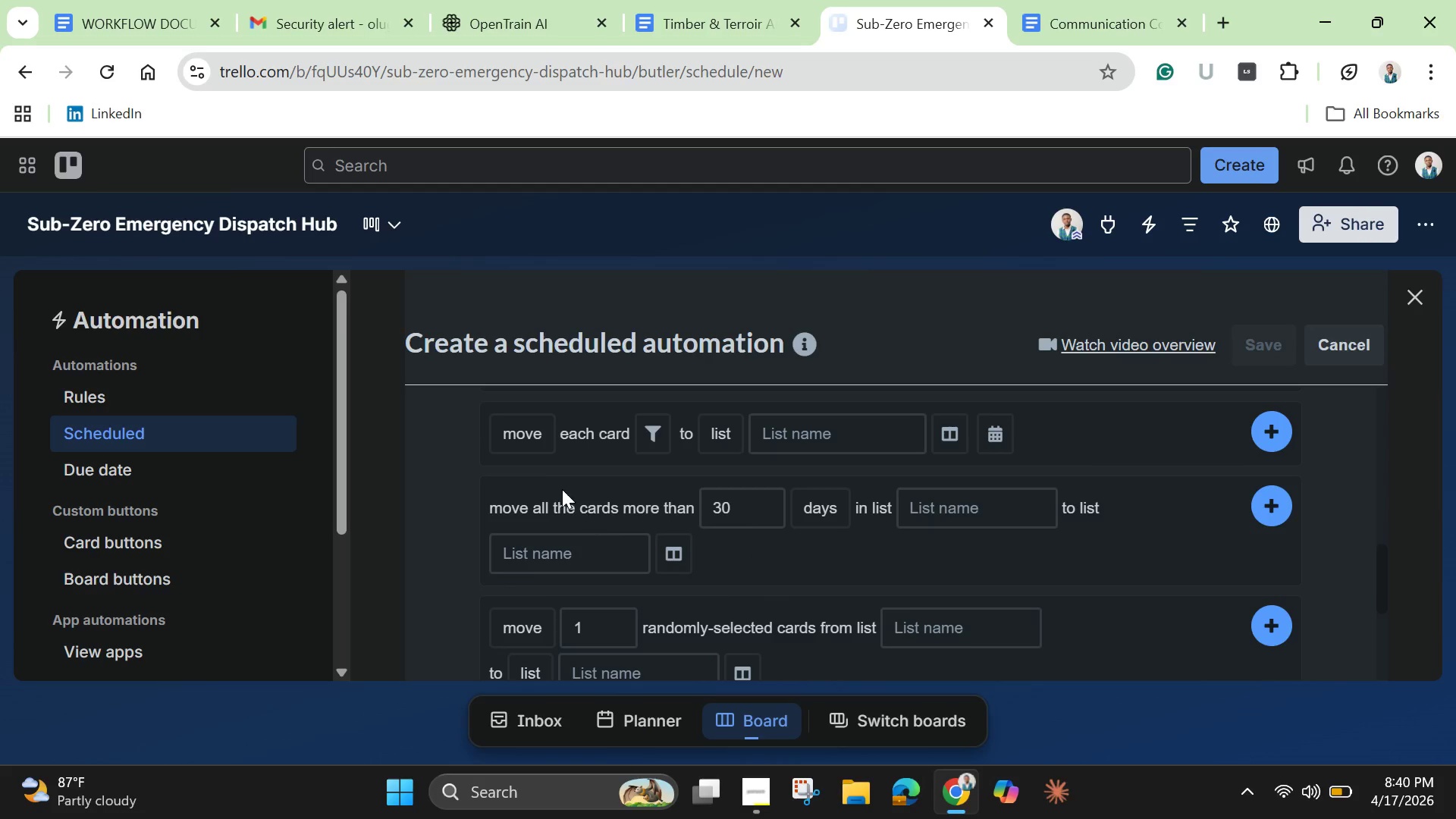 
left_click([535, 440])
 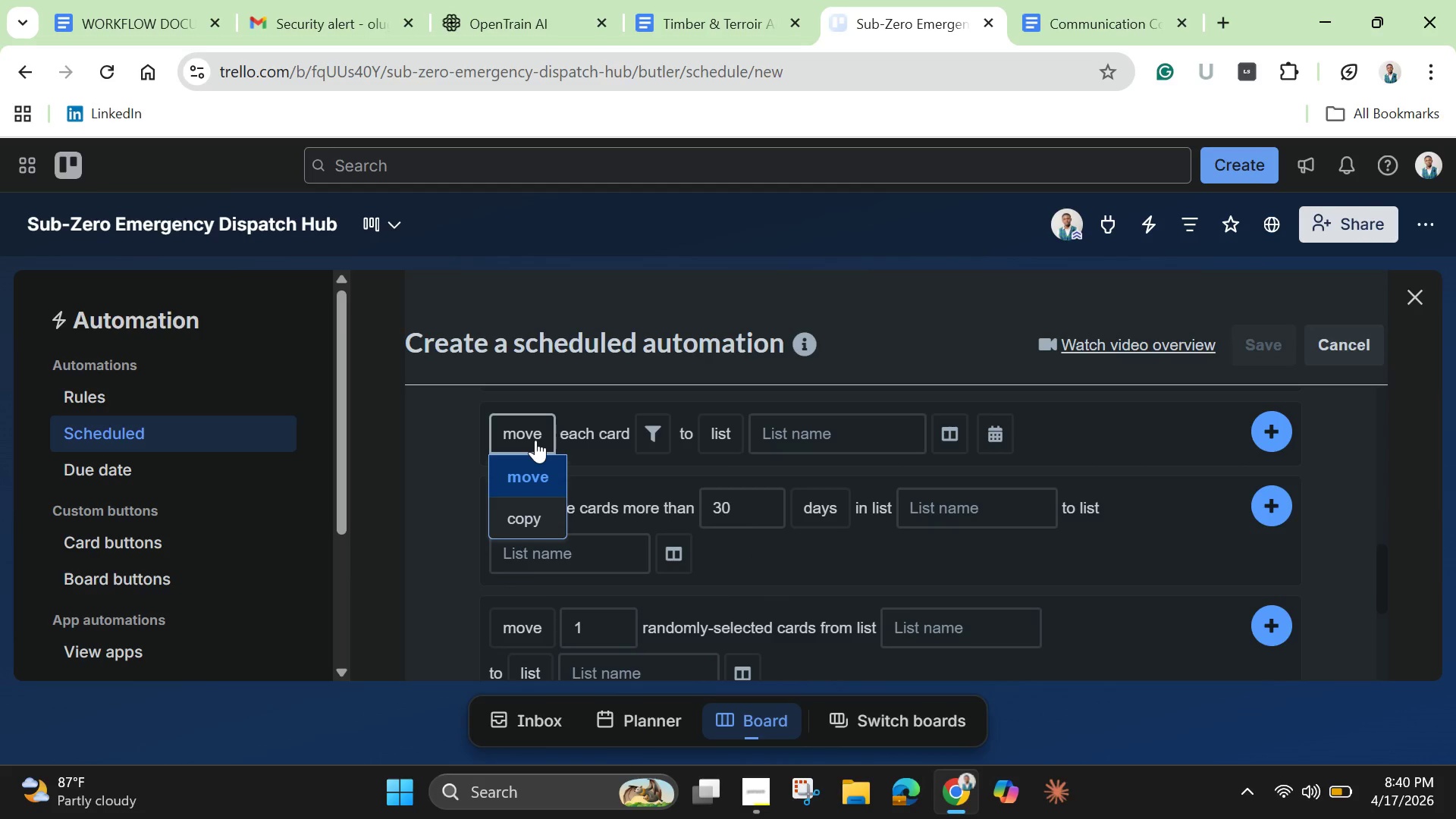 
left_click([535, 440])
 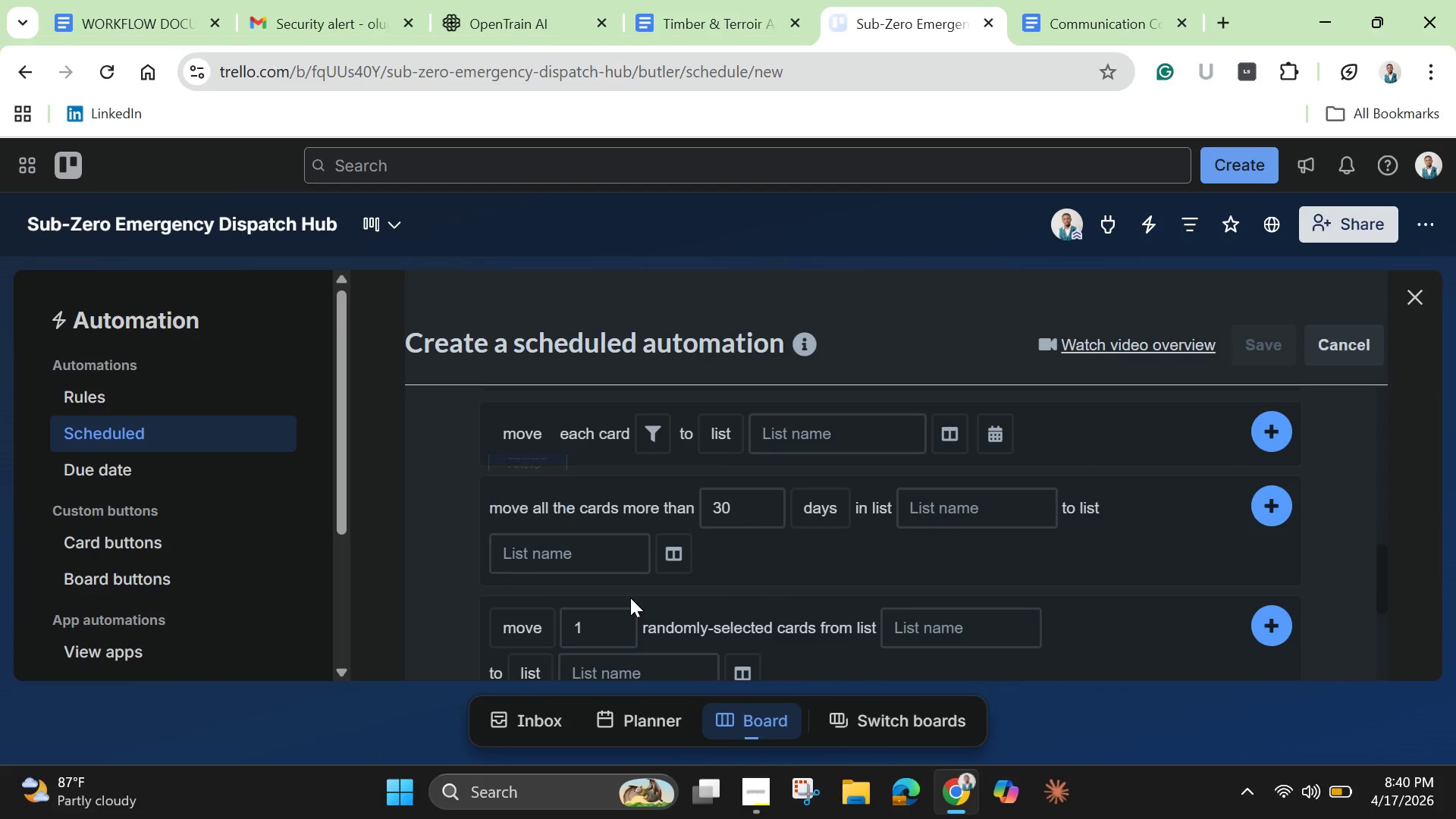 
scroll: coordinate [626, 589], scroll_direction: down, amount: 4.0
 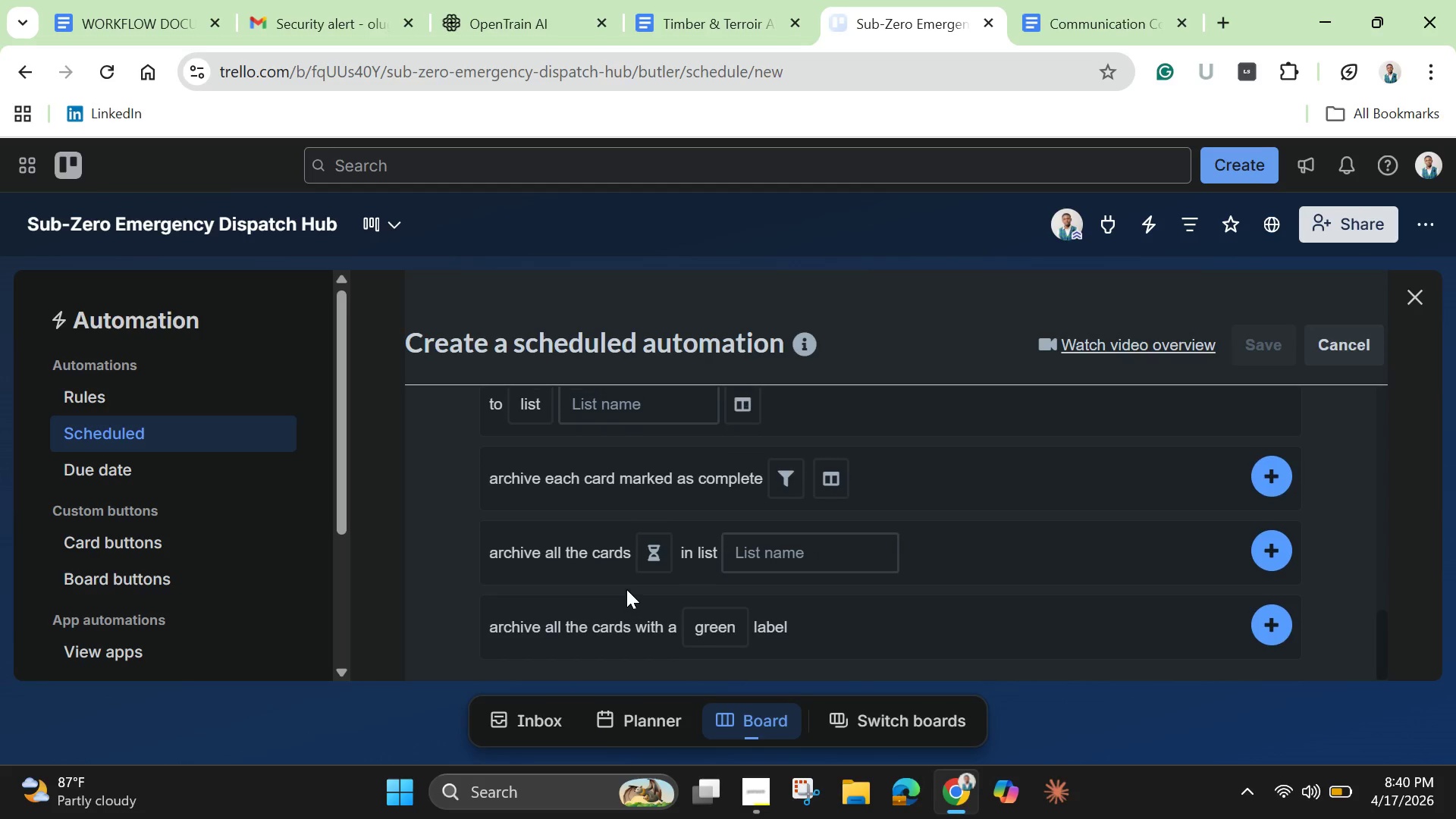 
scroll: coordinate [643, 561], scroll_direction: up, amount: 5.0
 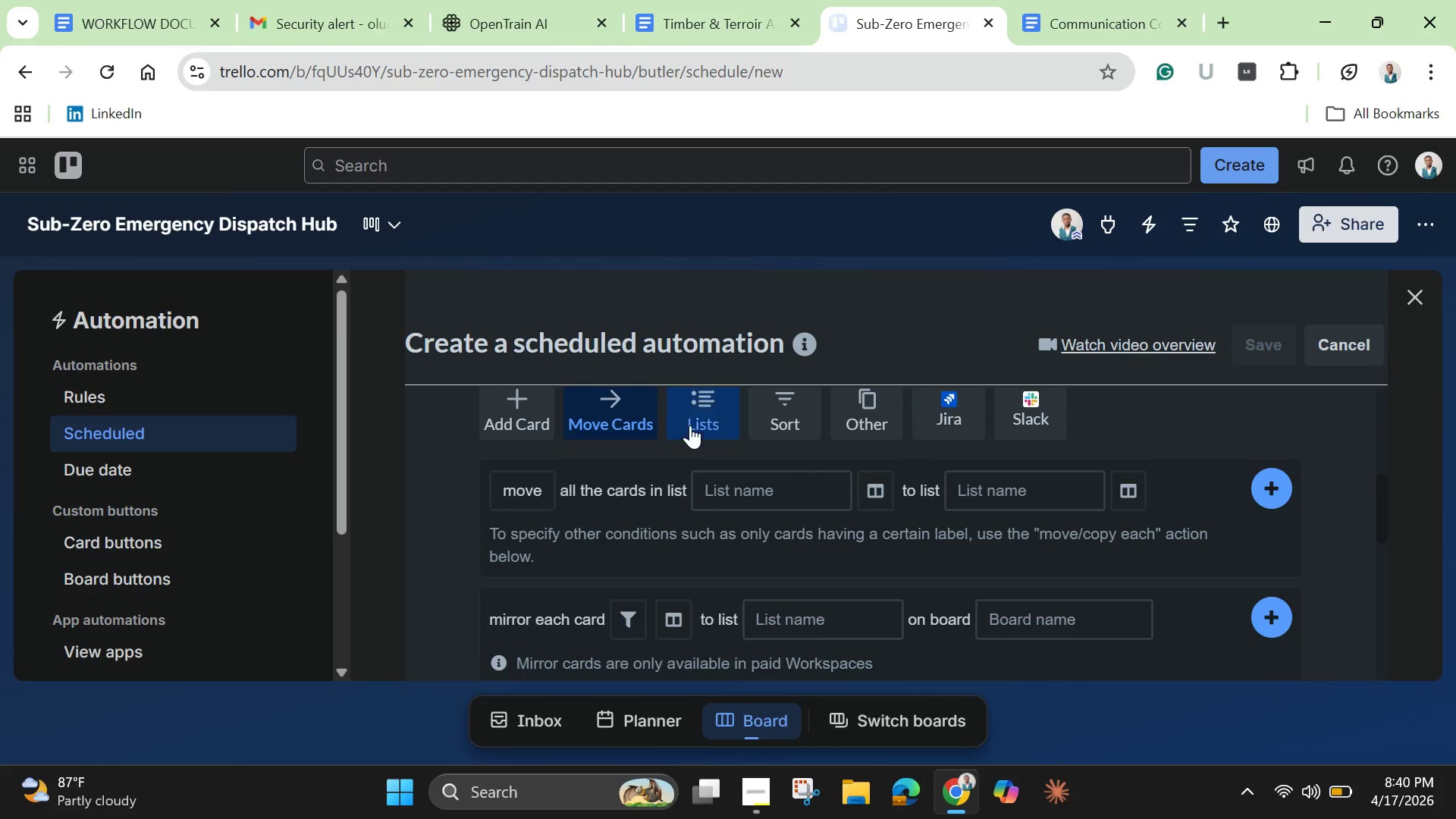 
left_click_drag(start_coordinate=[696, 413], to_coordinate=[700, 412])
 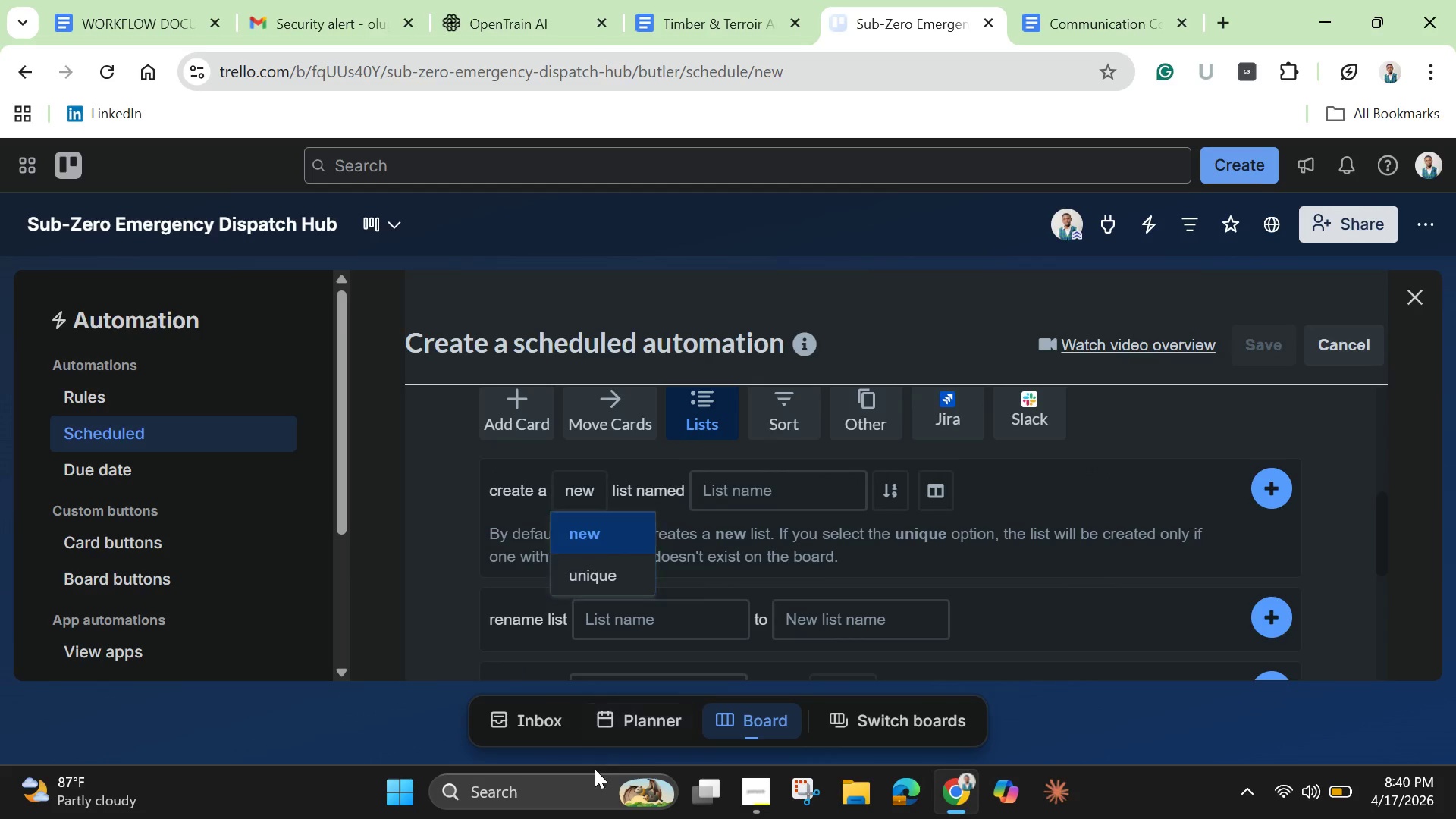 
wait(5.3)
 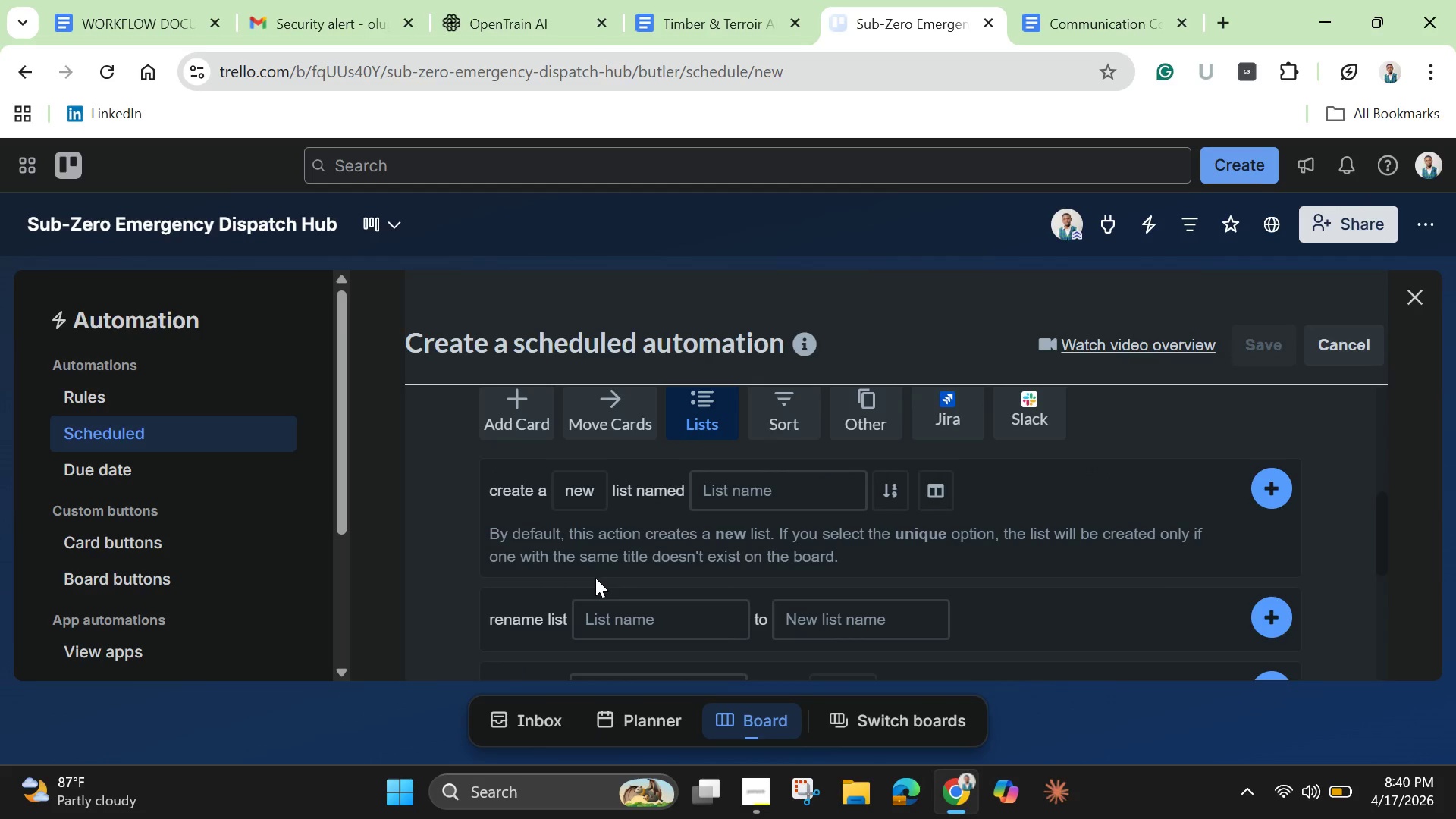 
scroll: coordinate [560, 597], scroll_direction: down, amount: 5.0
 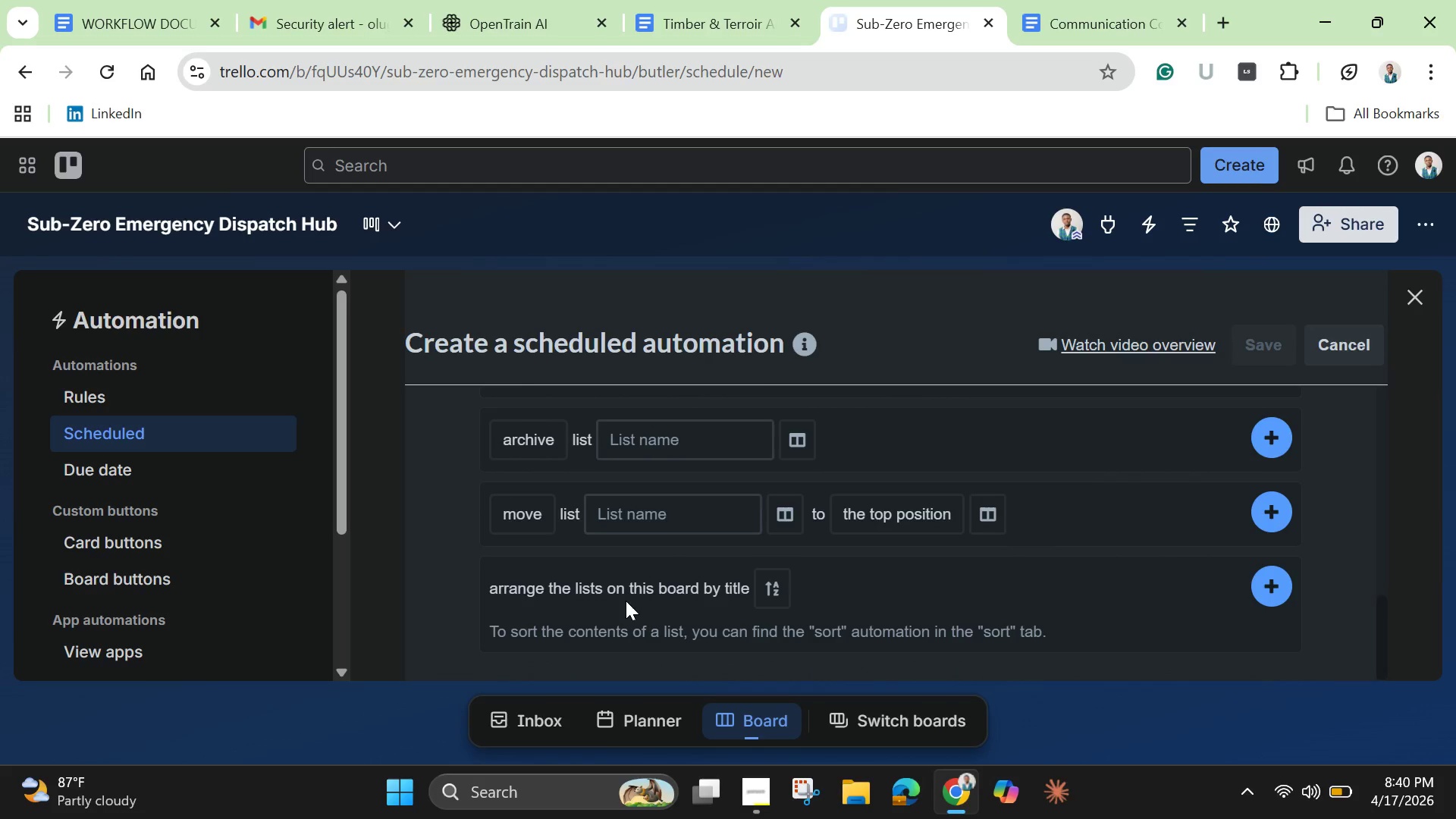 
scroll: coordinate [626, 595], scroll_direction: up, amount: 4.0
 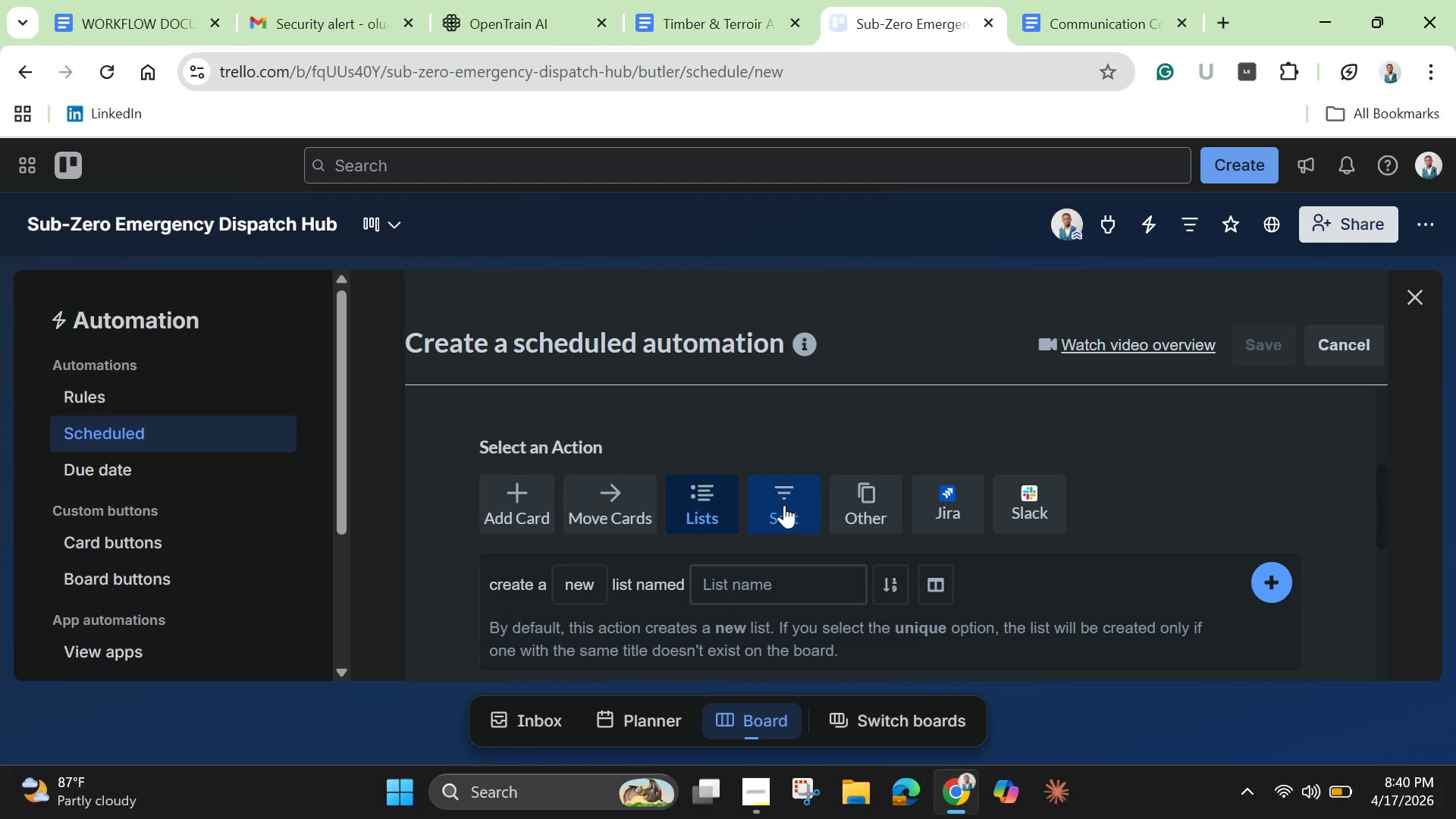 
left_click([786, 505])
 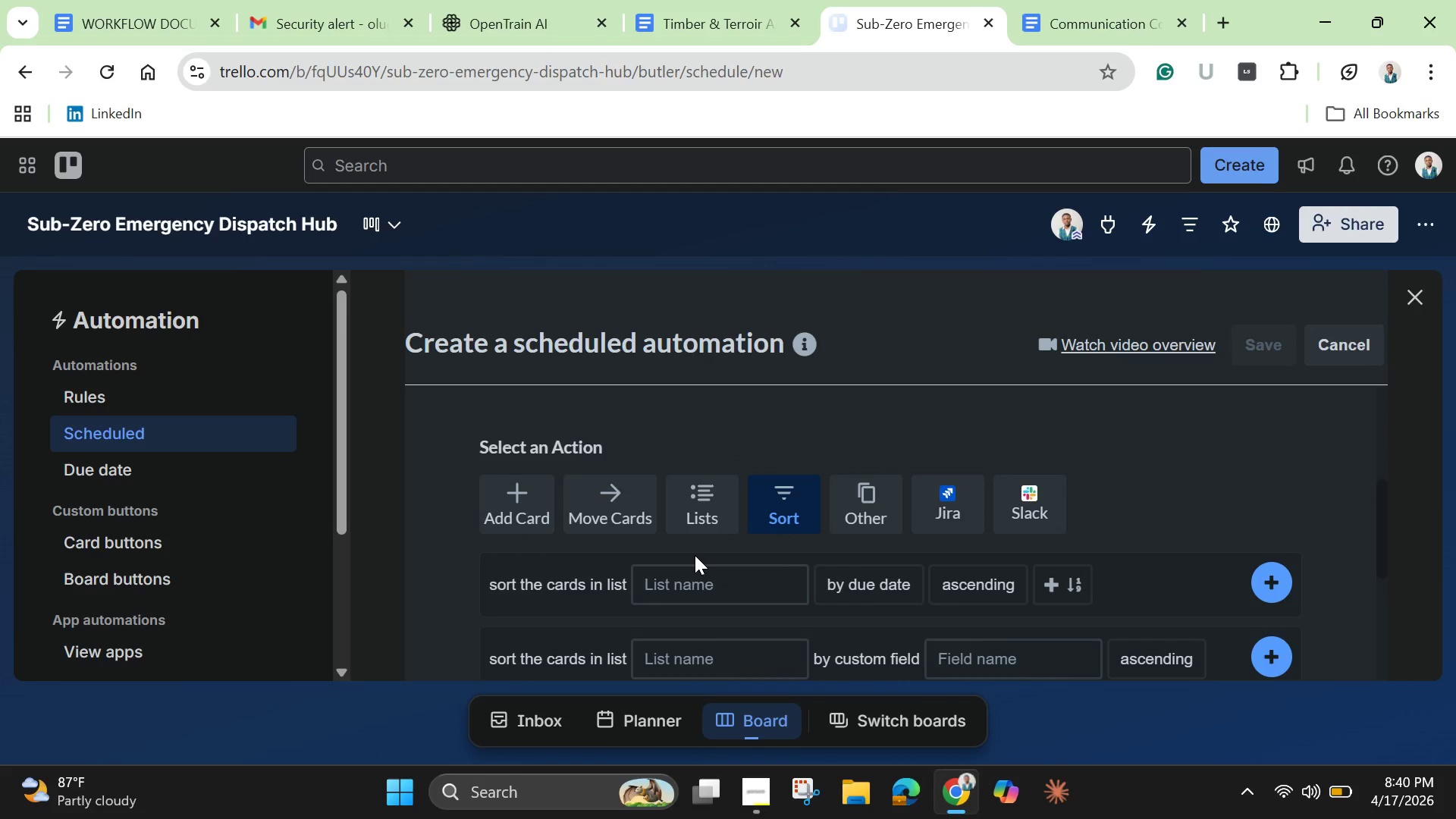 
scroll: coordinate [692, 571], scroll_direction: down, amount: 1.0
 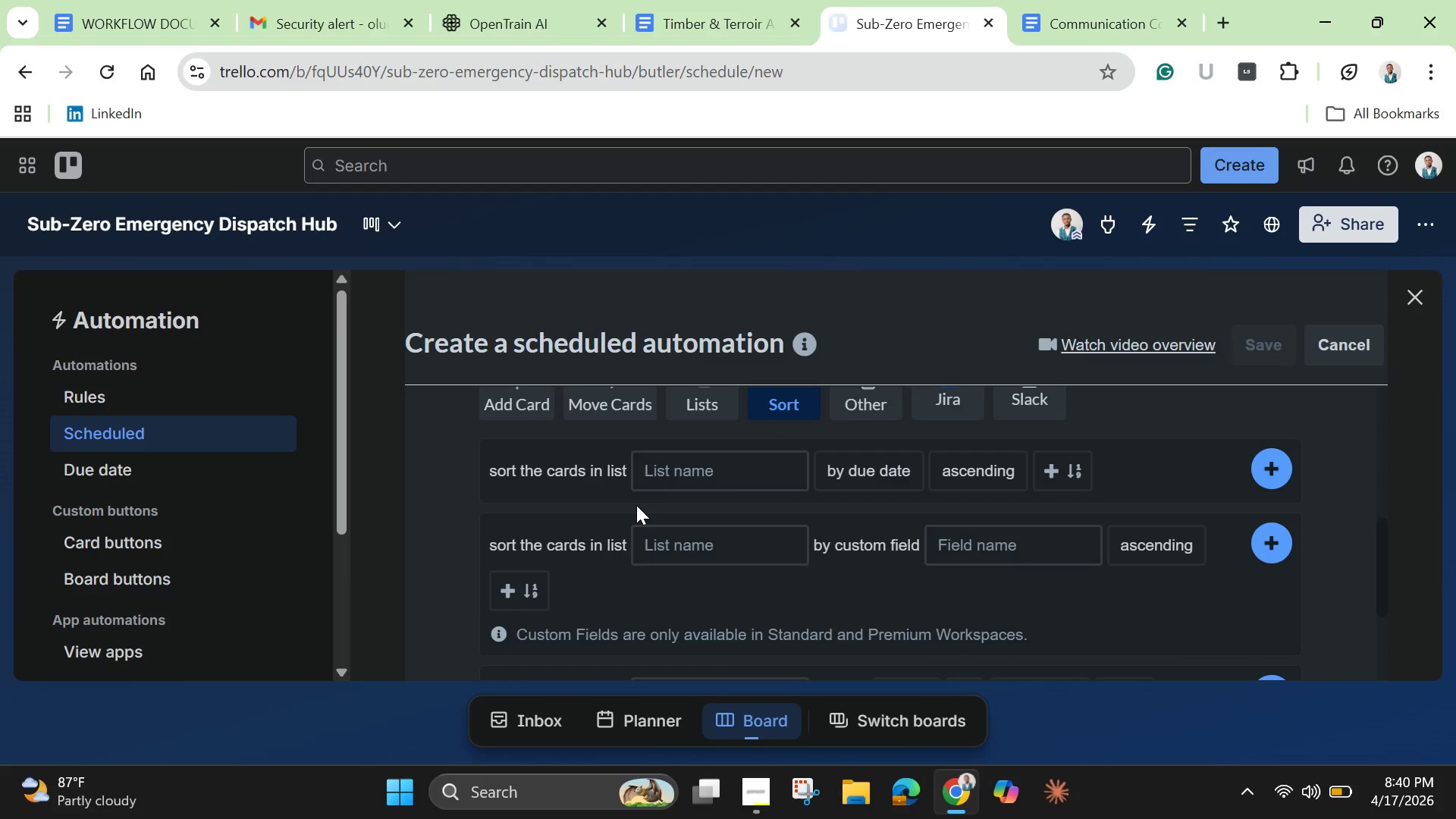 
wait(6.96)
 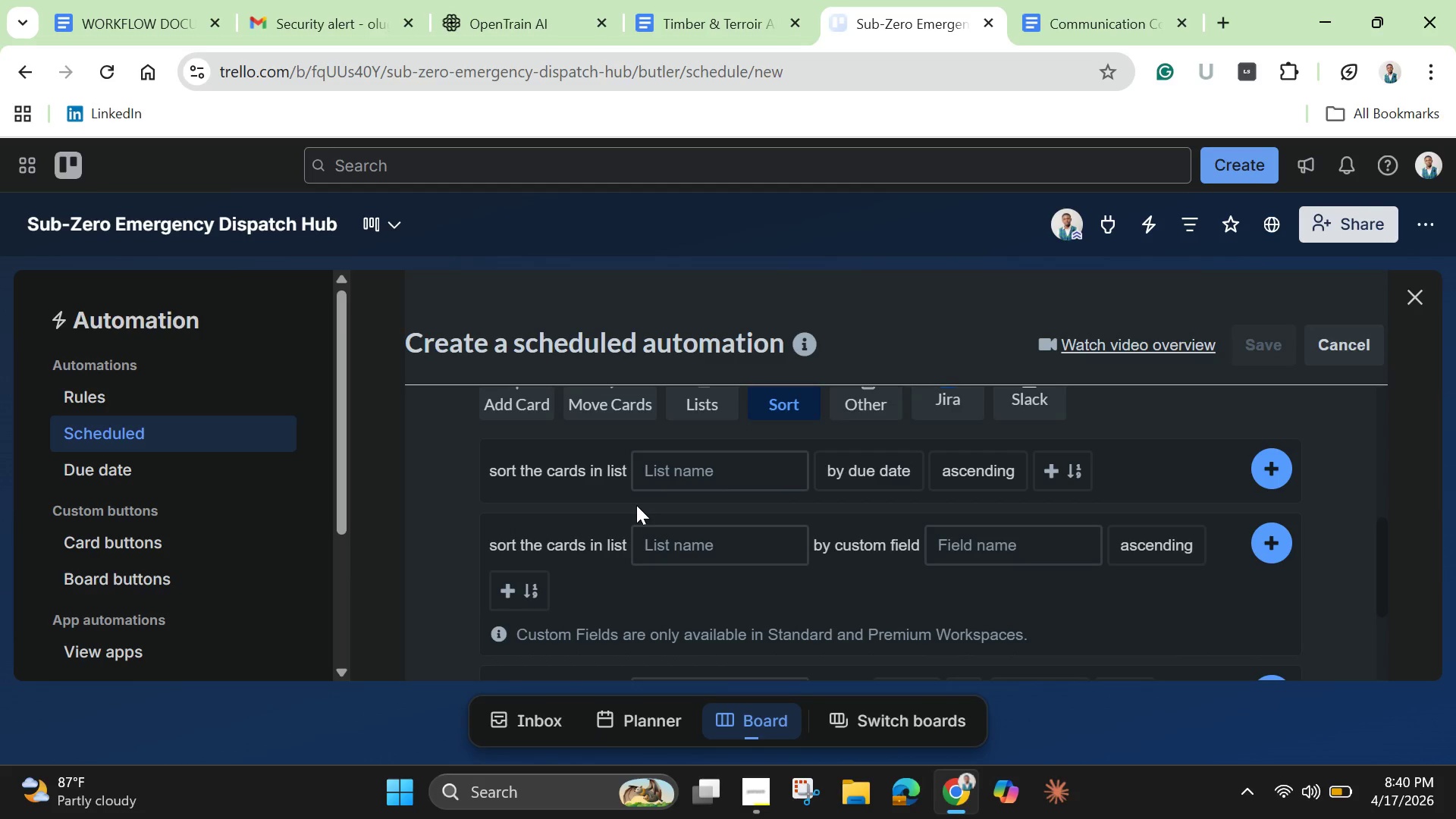 
scroll: coordinate [638, 507], scroll_direction: down, amount: 3.0
 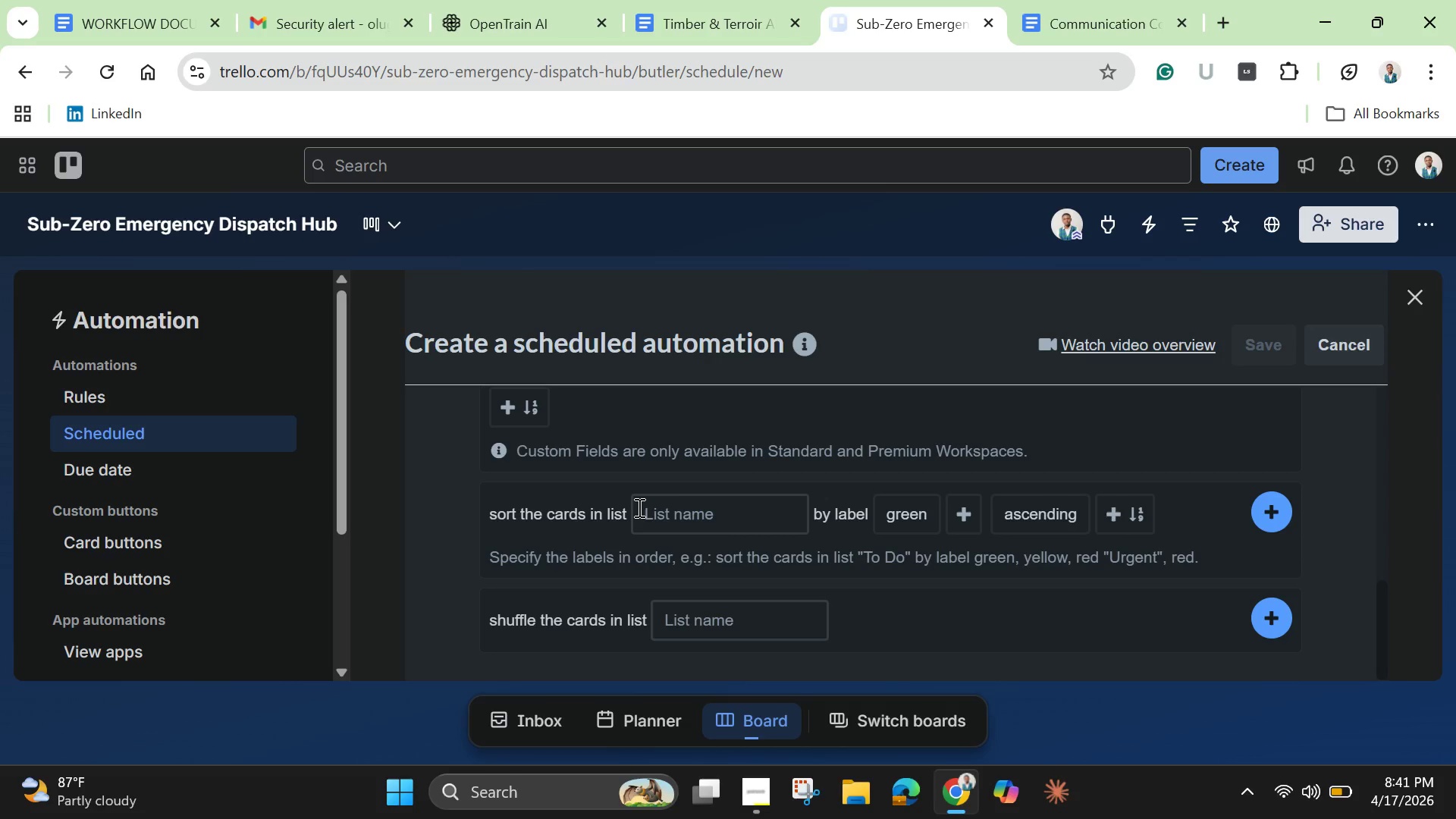 
wait(8.2)
 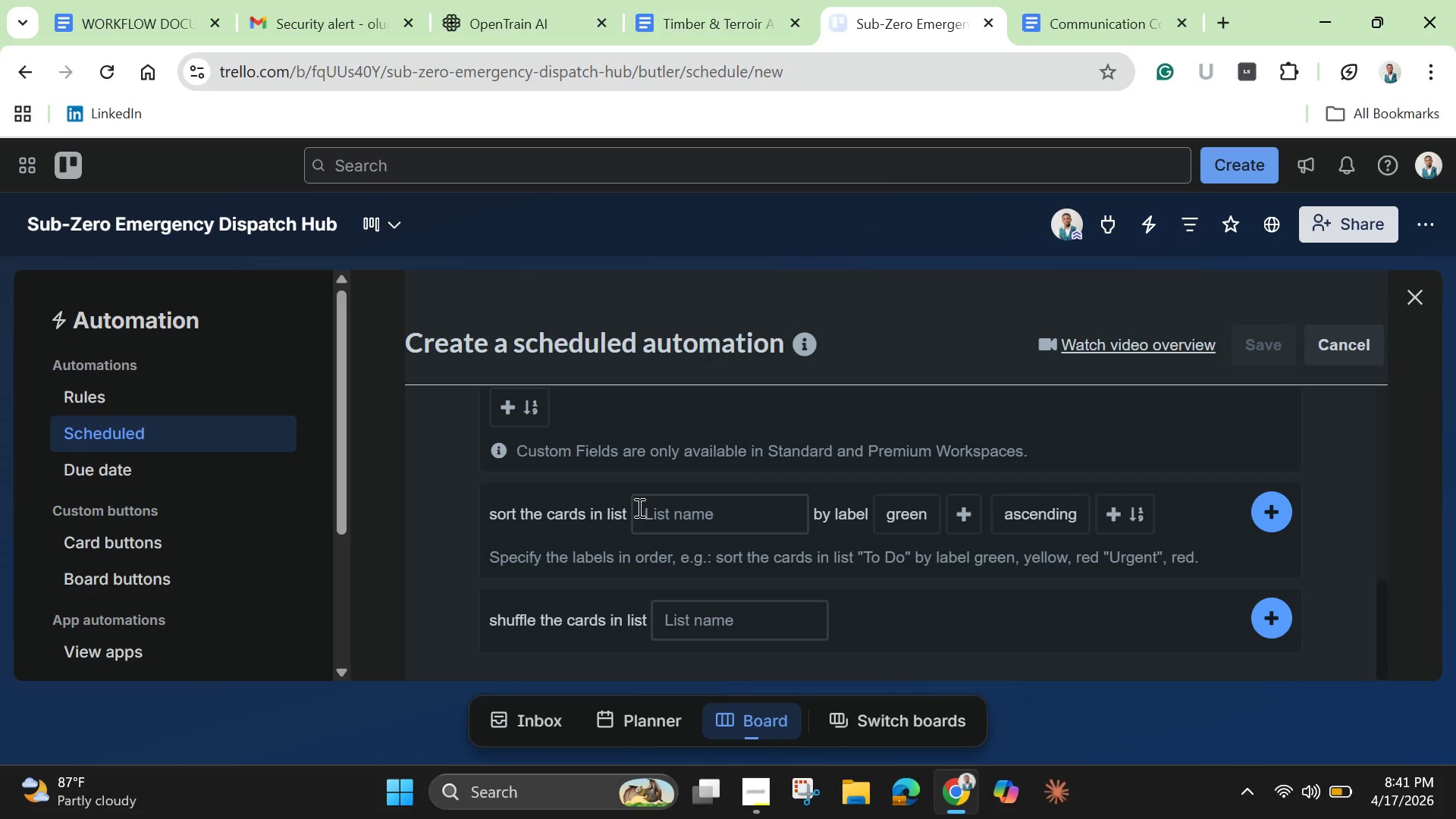 
scroll: coordinate [642, 535], scroll_direction: up, amount: 2.0
 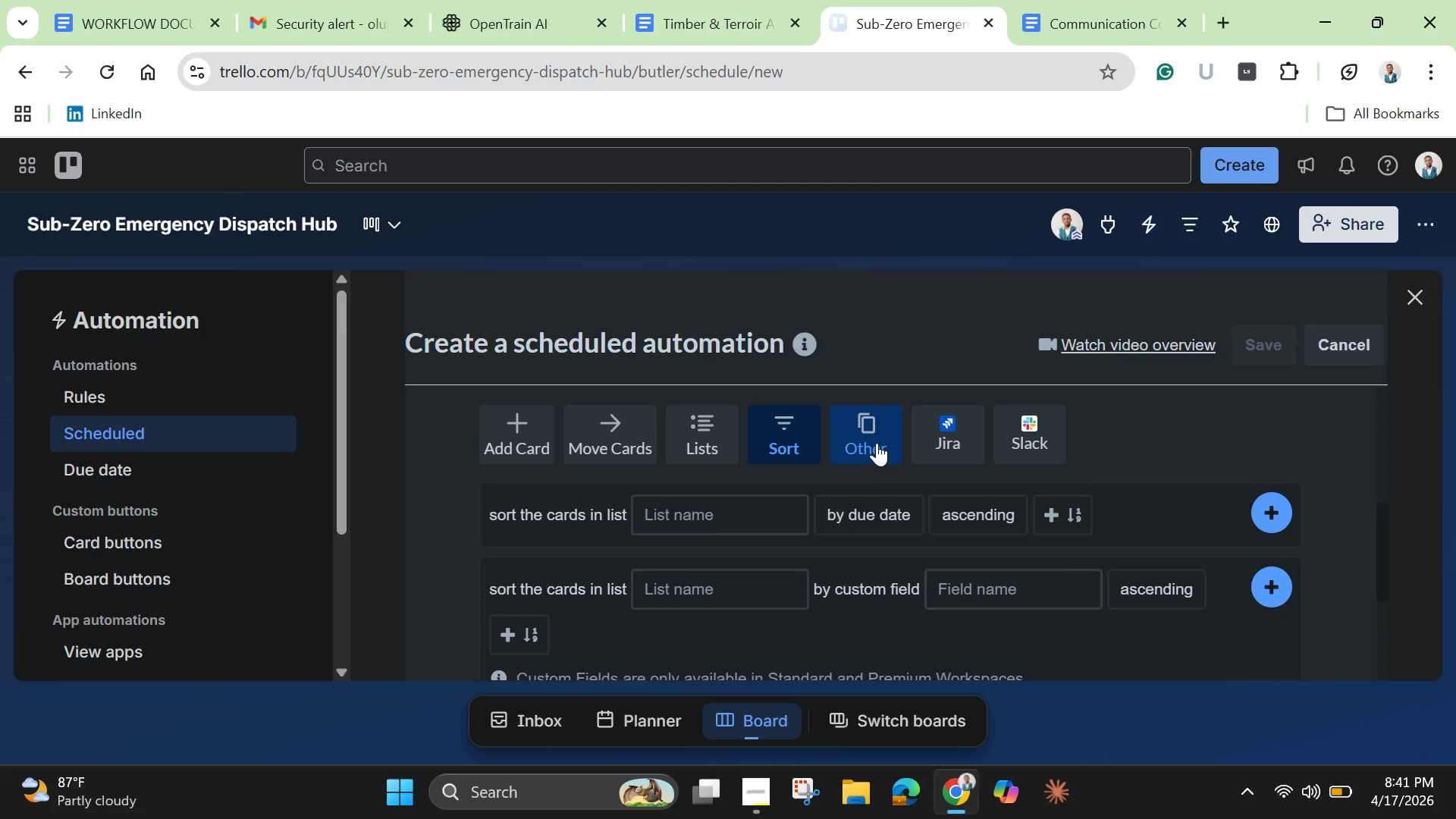 
left_click_drag(start_coordinate=[876, 443], to_coordinate=[872, 440])
 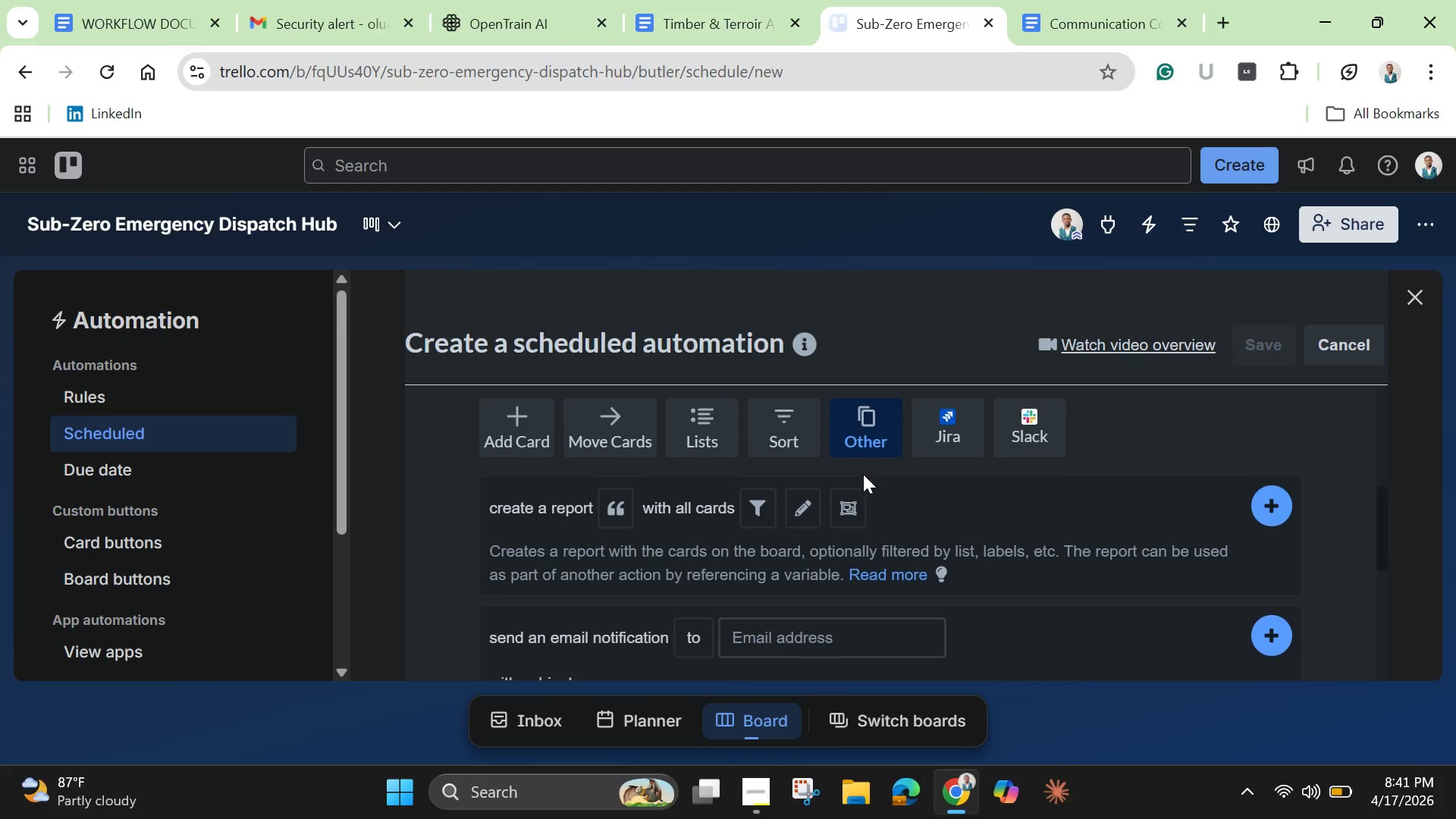 
scroll: coordinate [819, 515], scroll_direction: down, amount: 7.0
 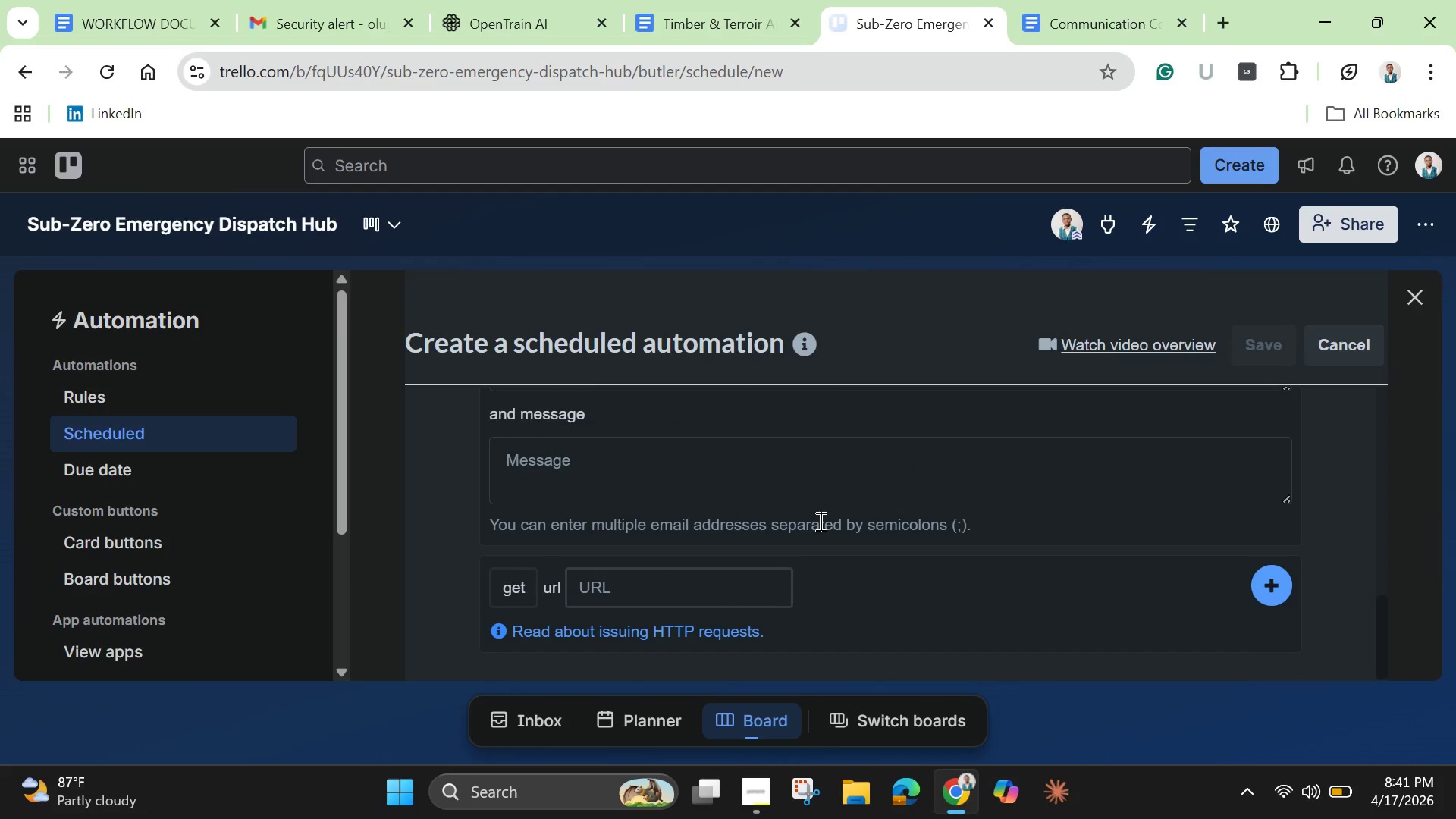 
wait(14.16)
 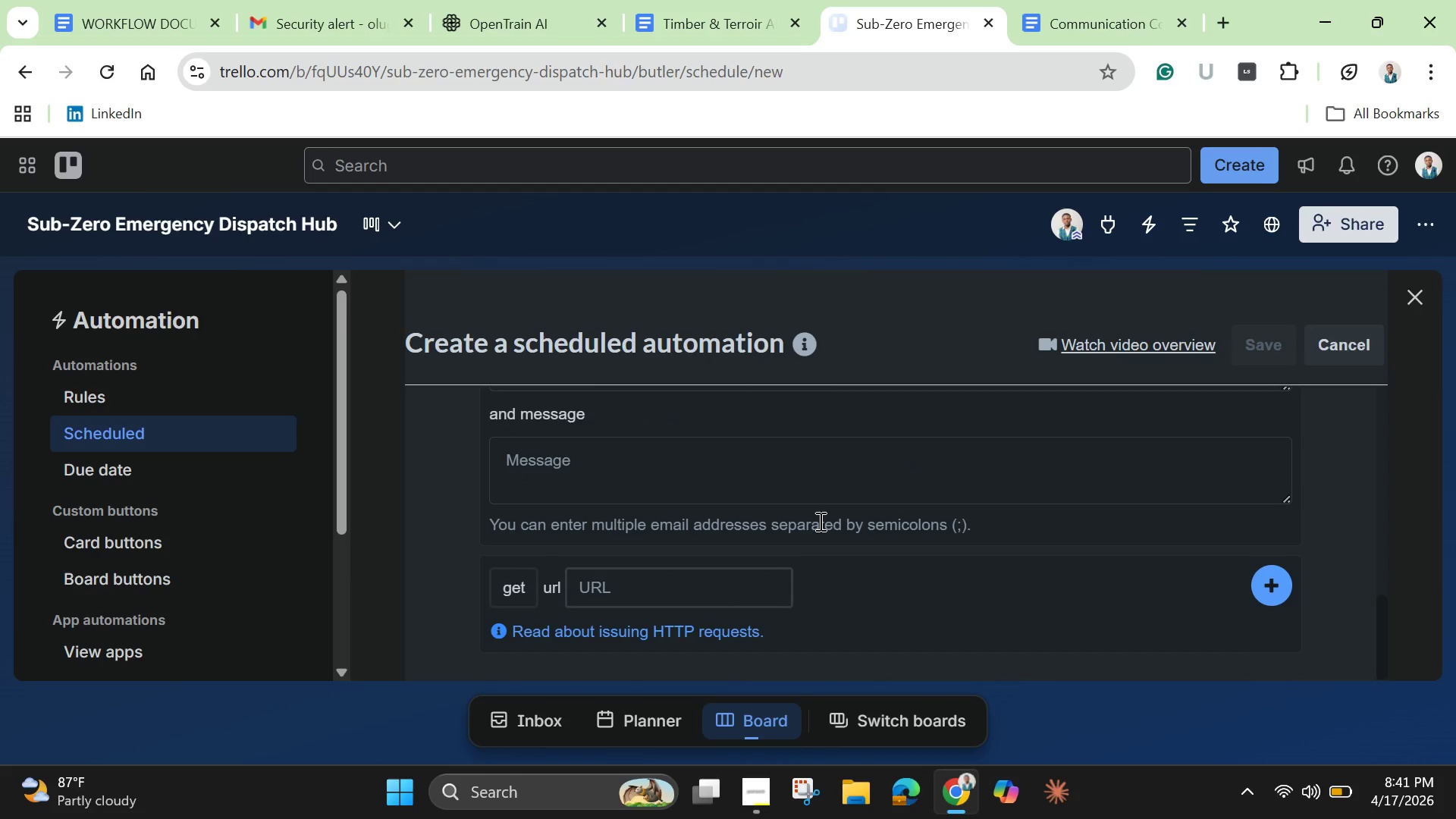 
scroll: coordinate [438, 547], scroll_direction: up, amount: 2.0
 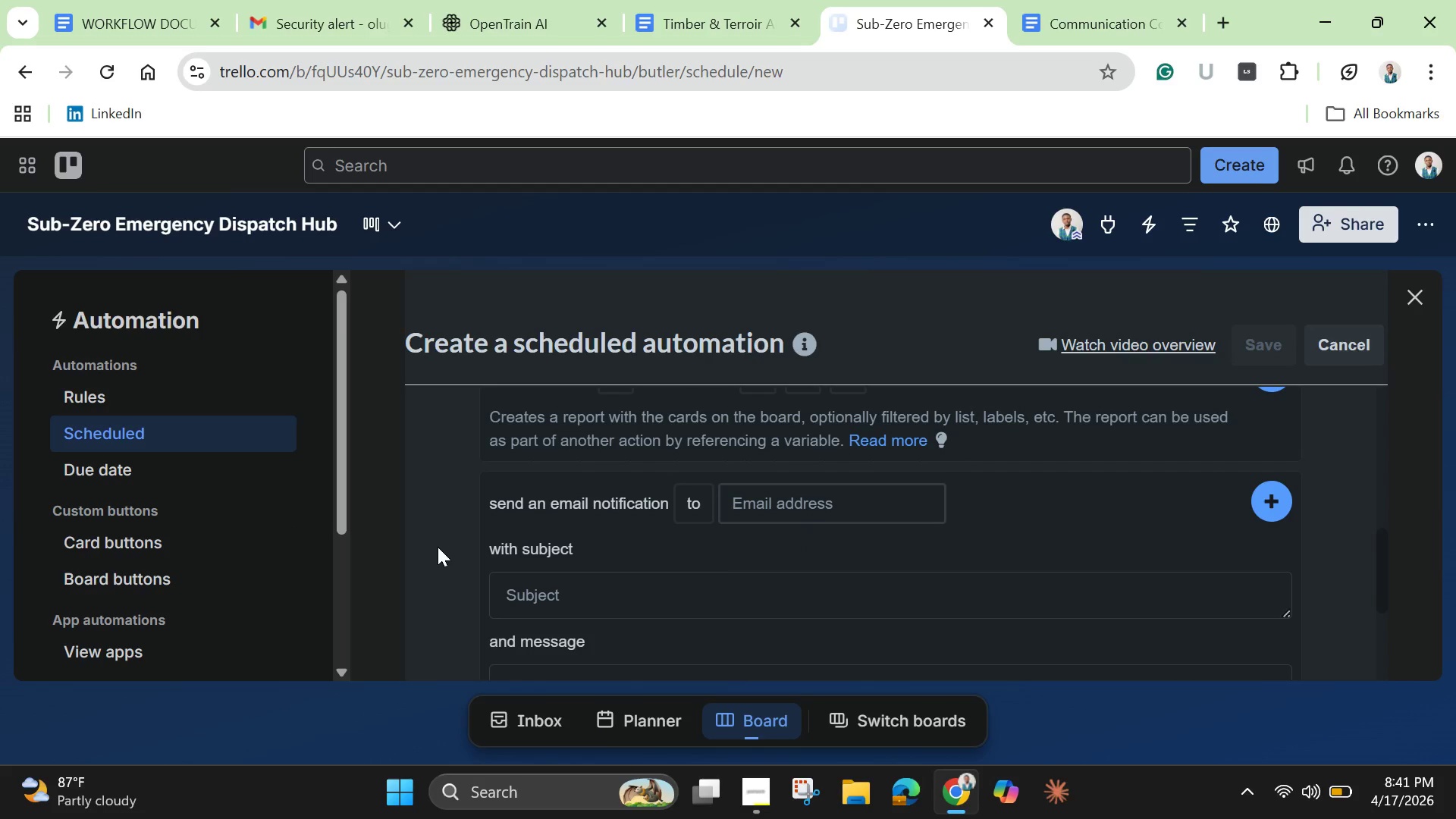 
wait(33.16)
 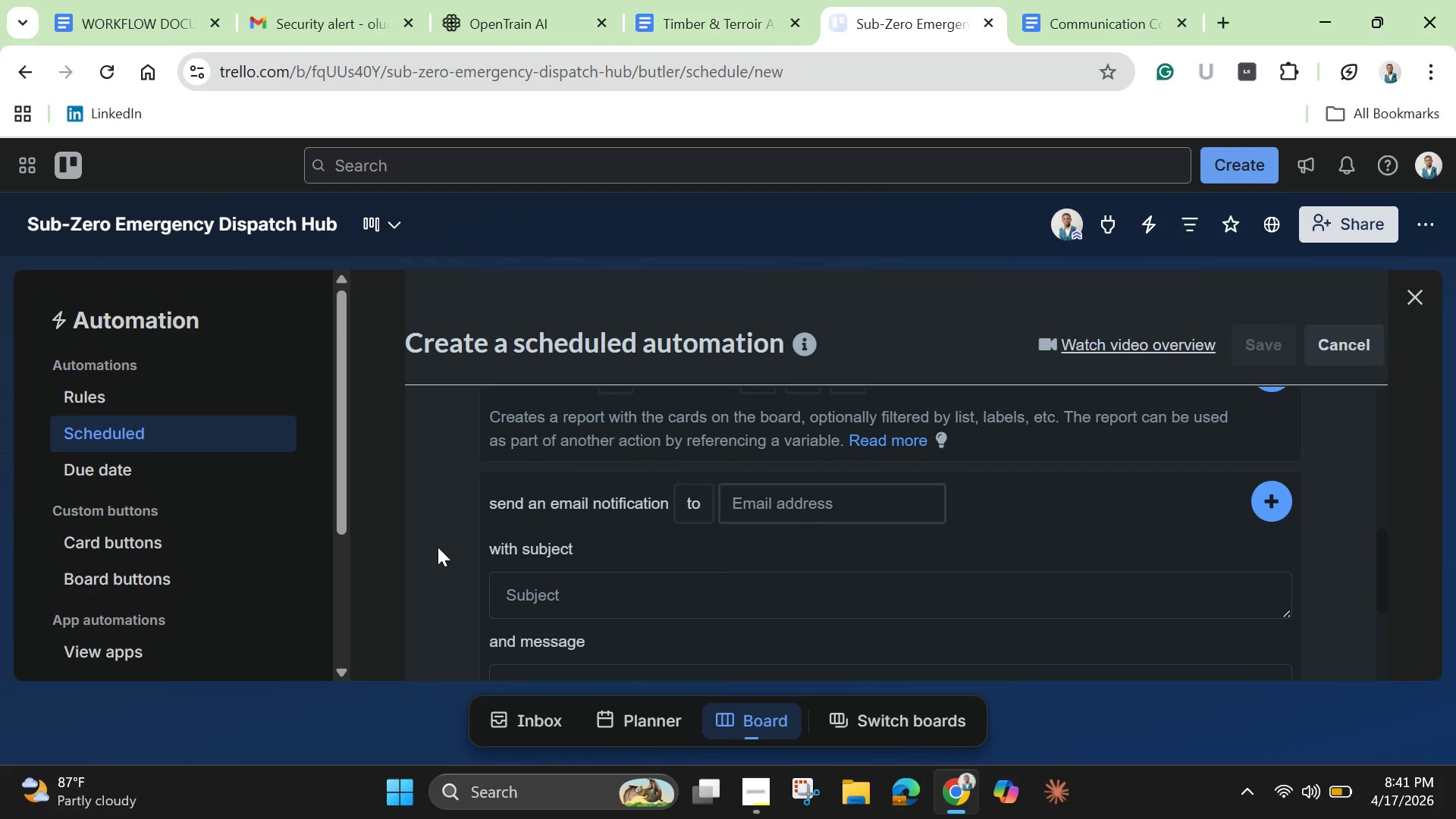 
scroll: coordinate [963, 485], scroll_direction: up, amount: 7.0
 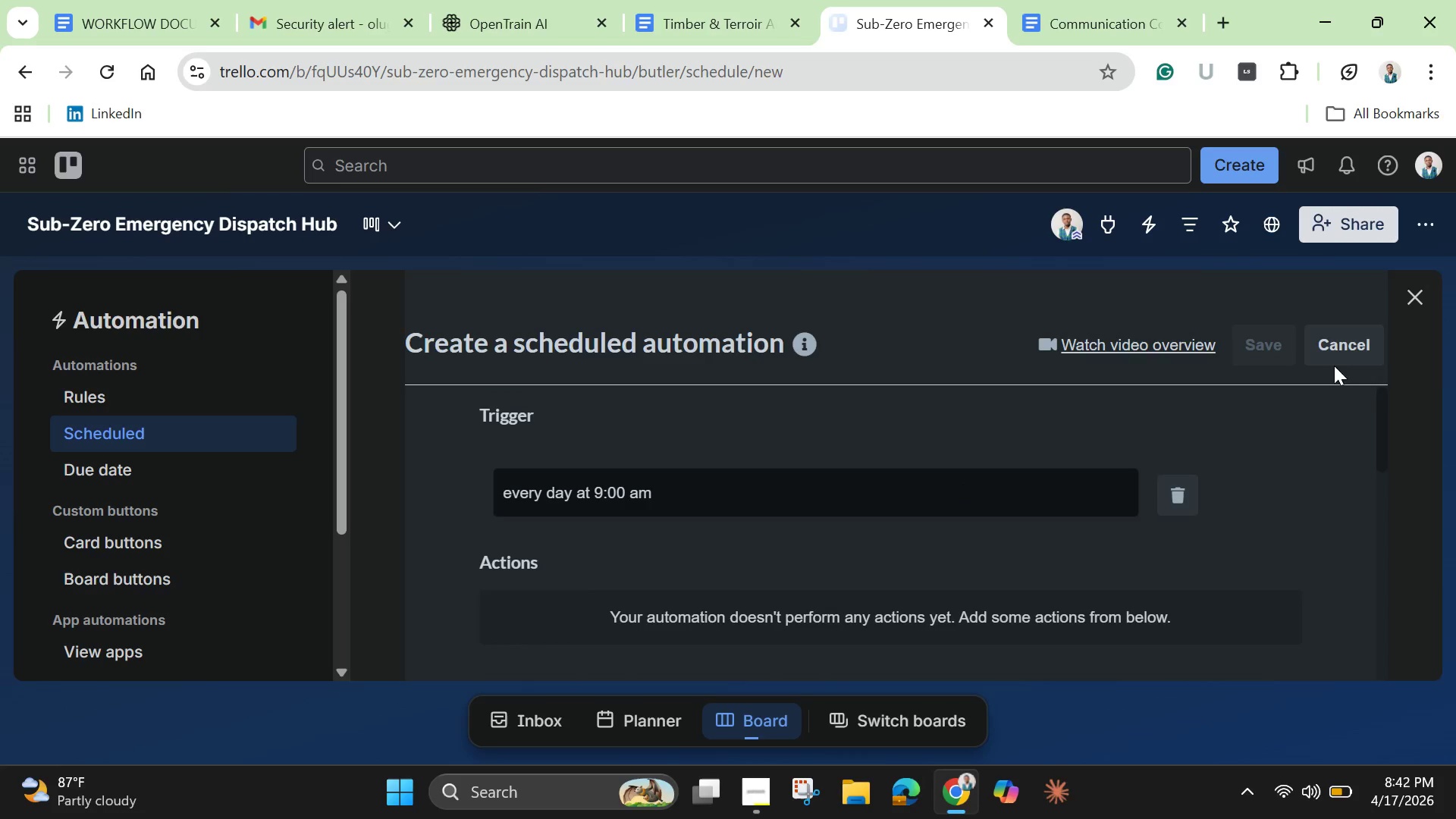 
left_click([1336, 359])
 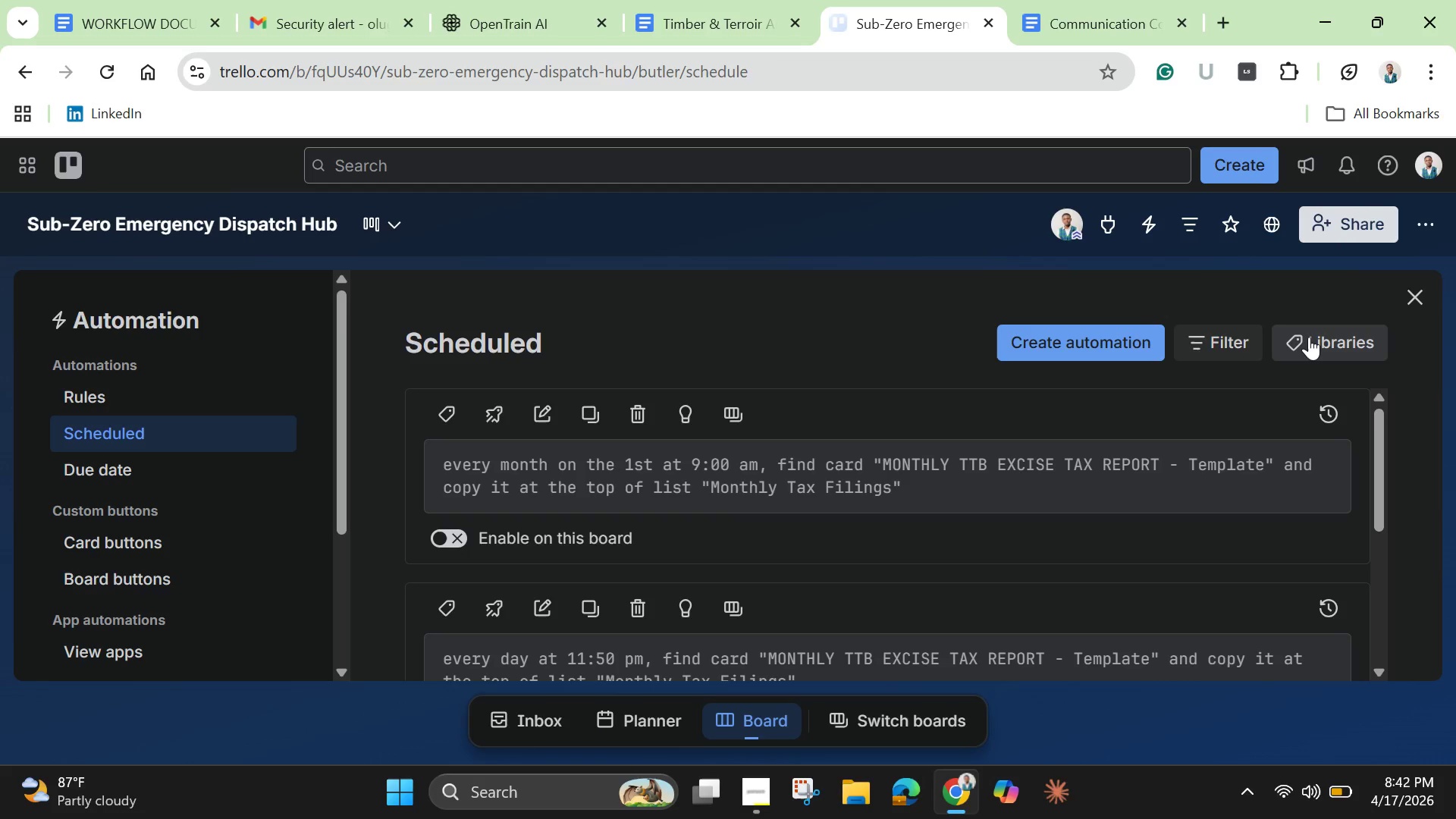 
wait(5.13)
 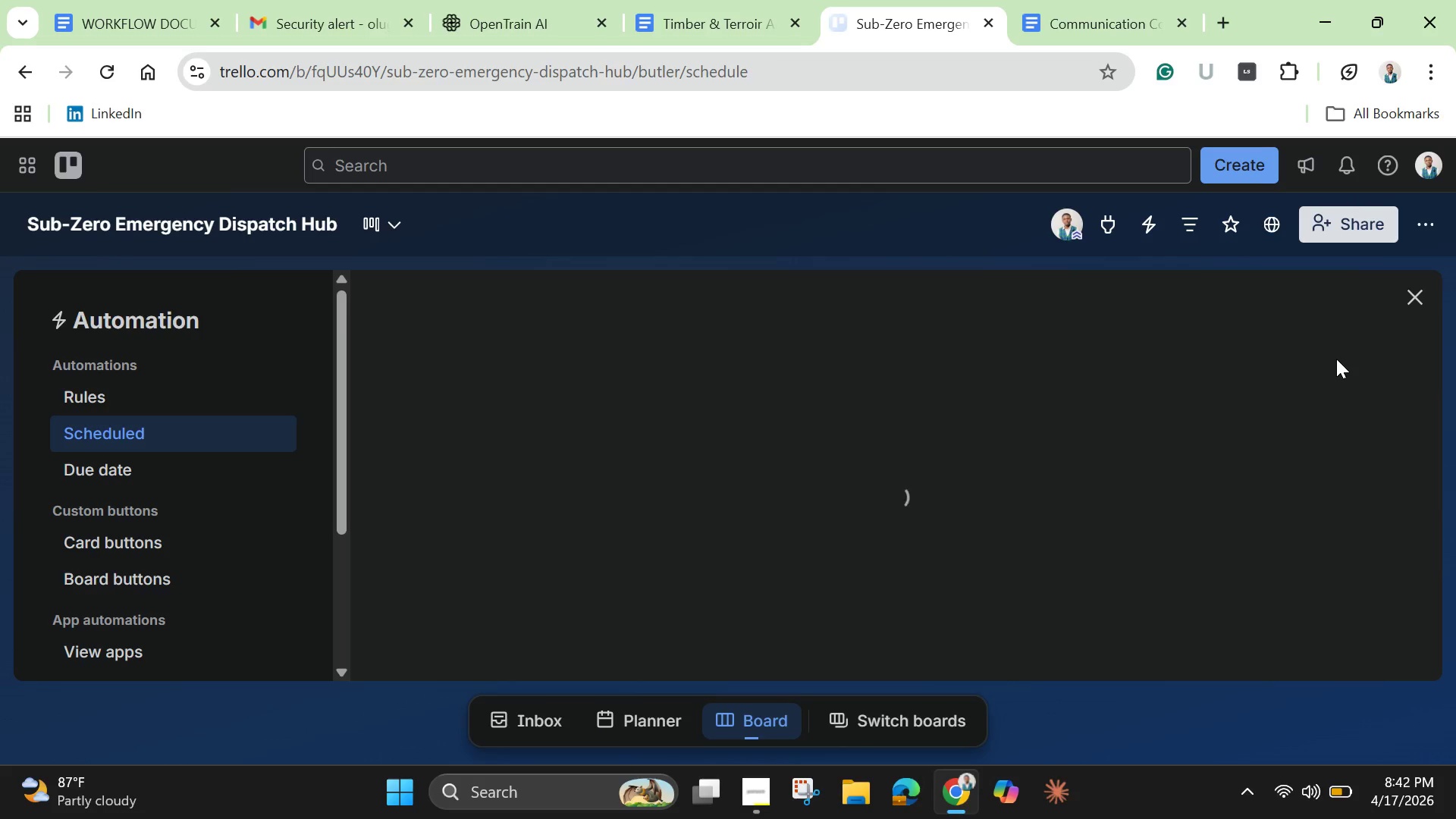 
mouse_move([67, 477])
 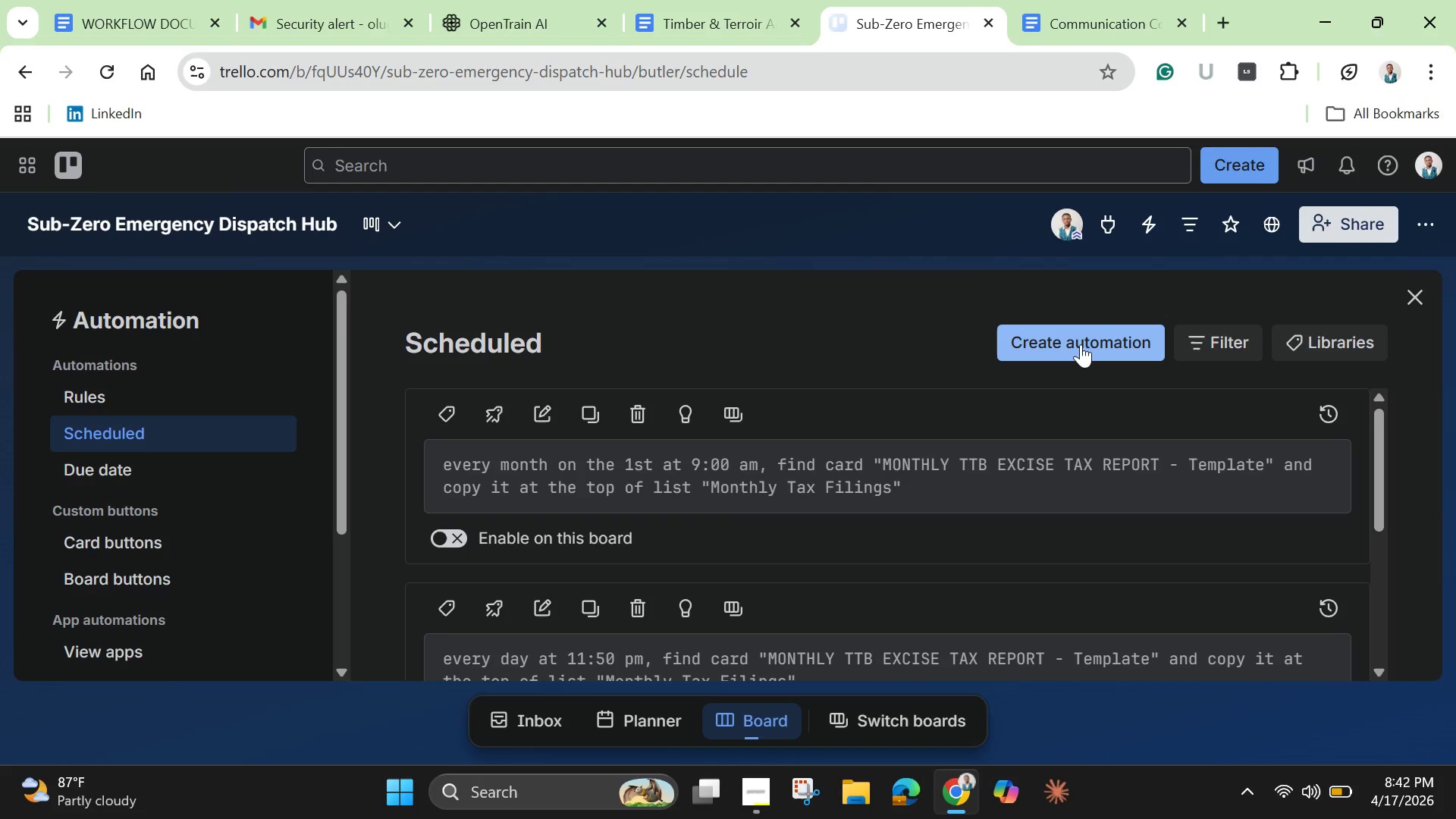 
wait(5.66)
 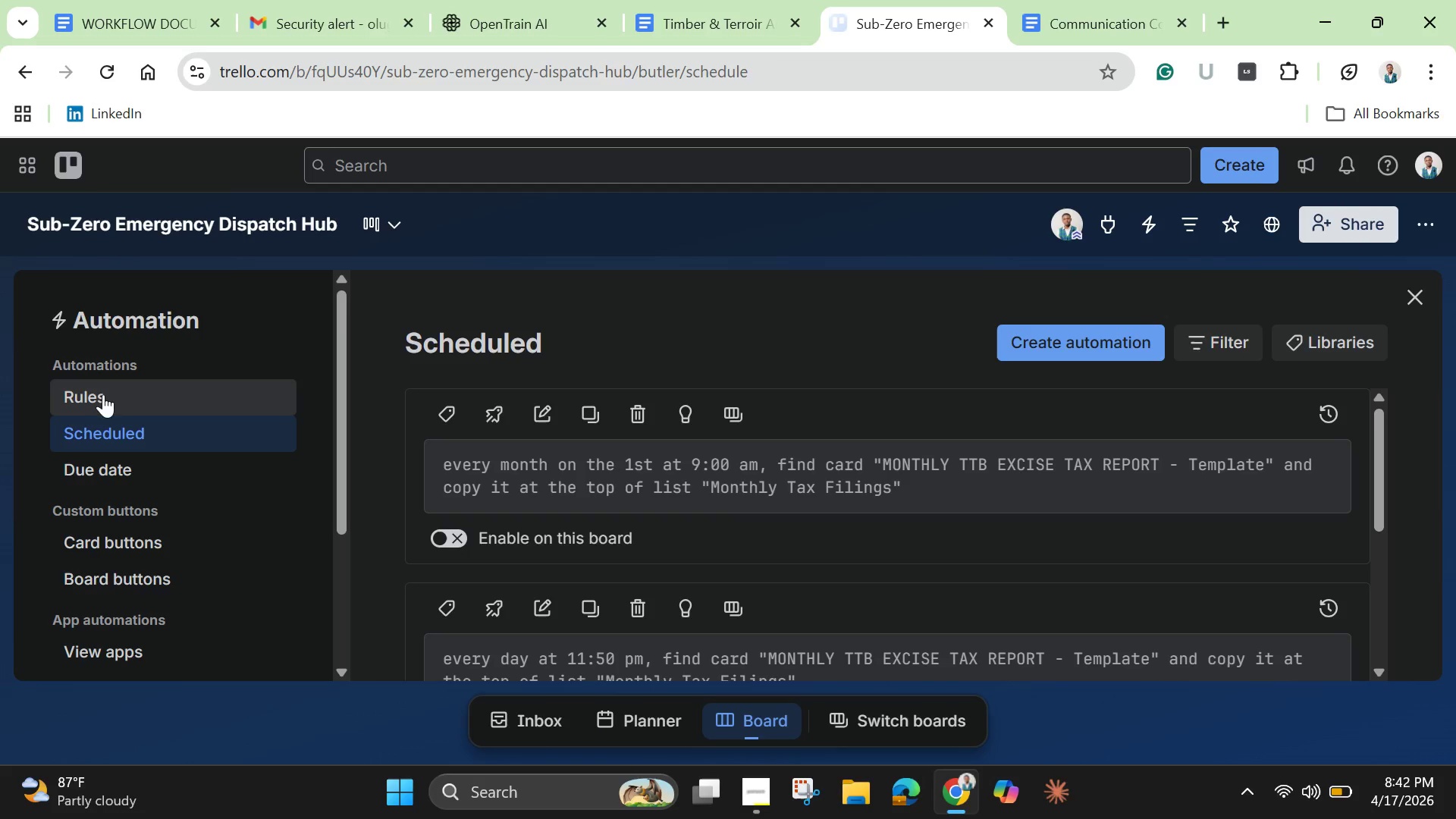 
left_click([118, 404])
 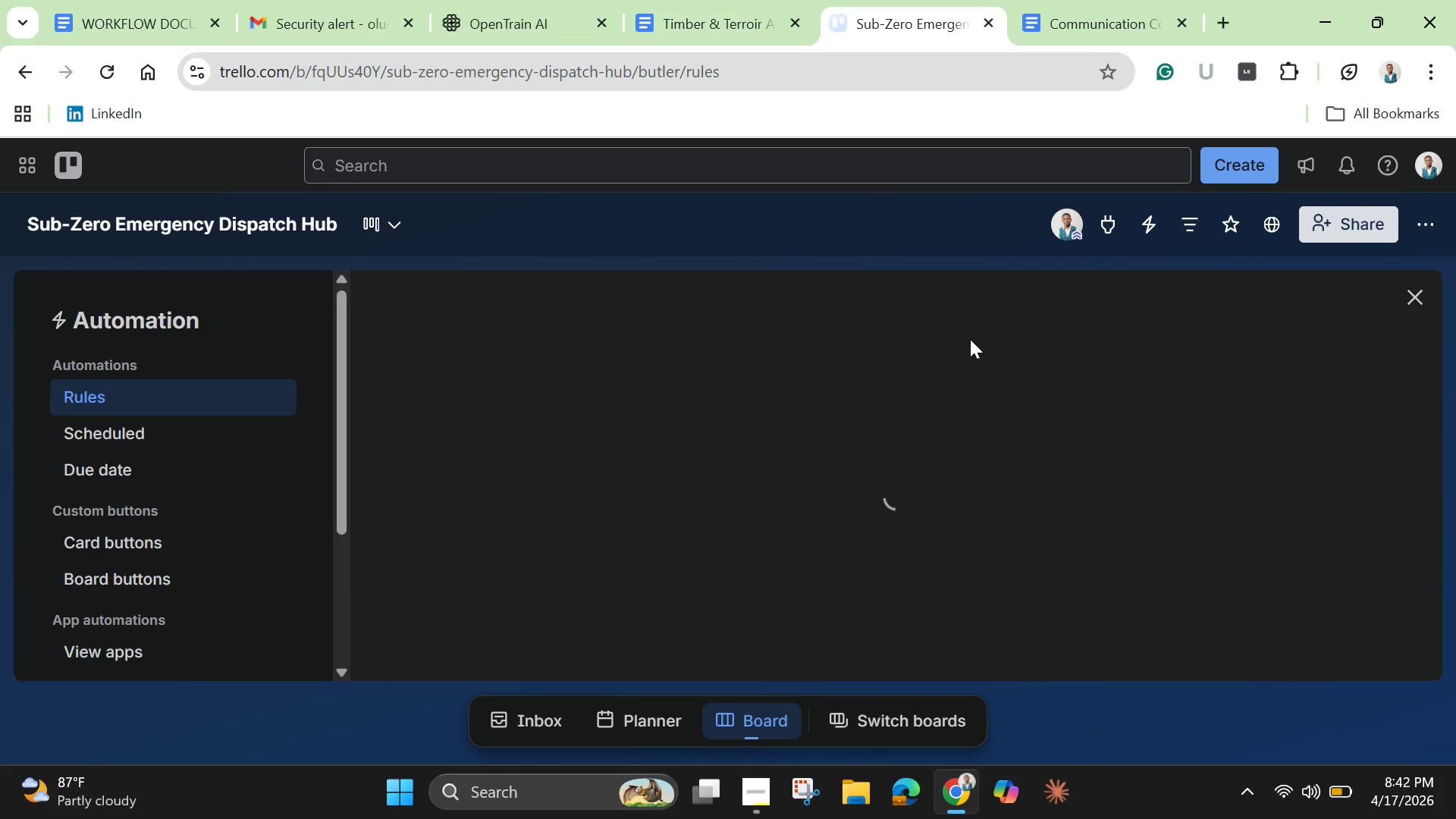 
wait(10.42)
 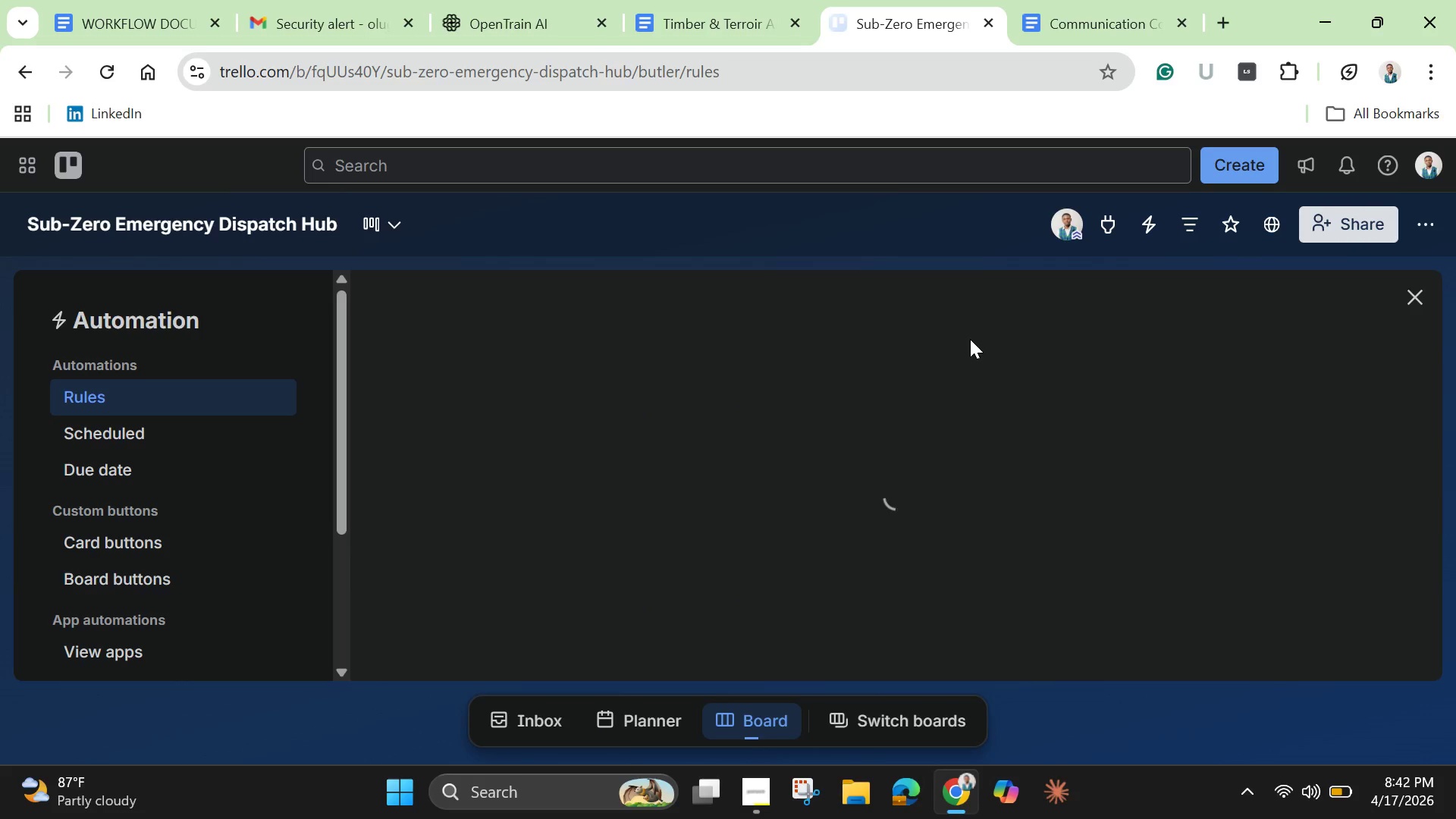 
left_click([1039, 341])
 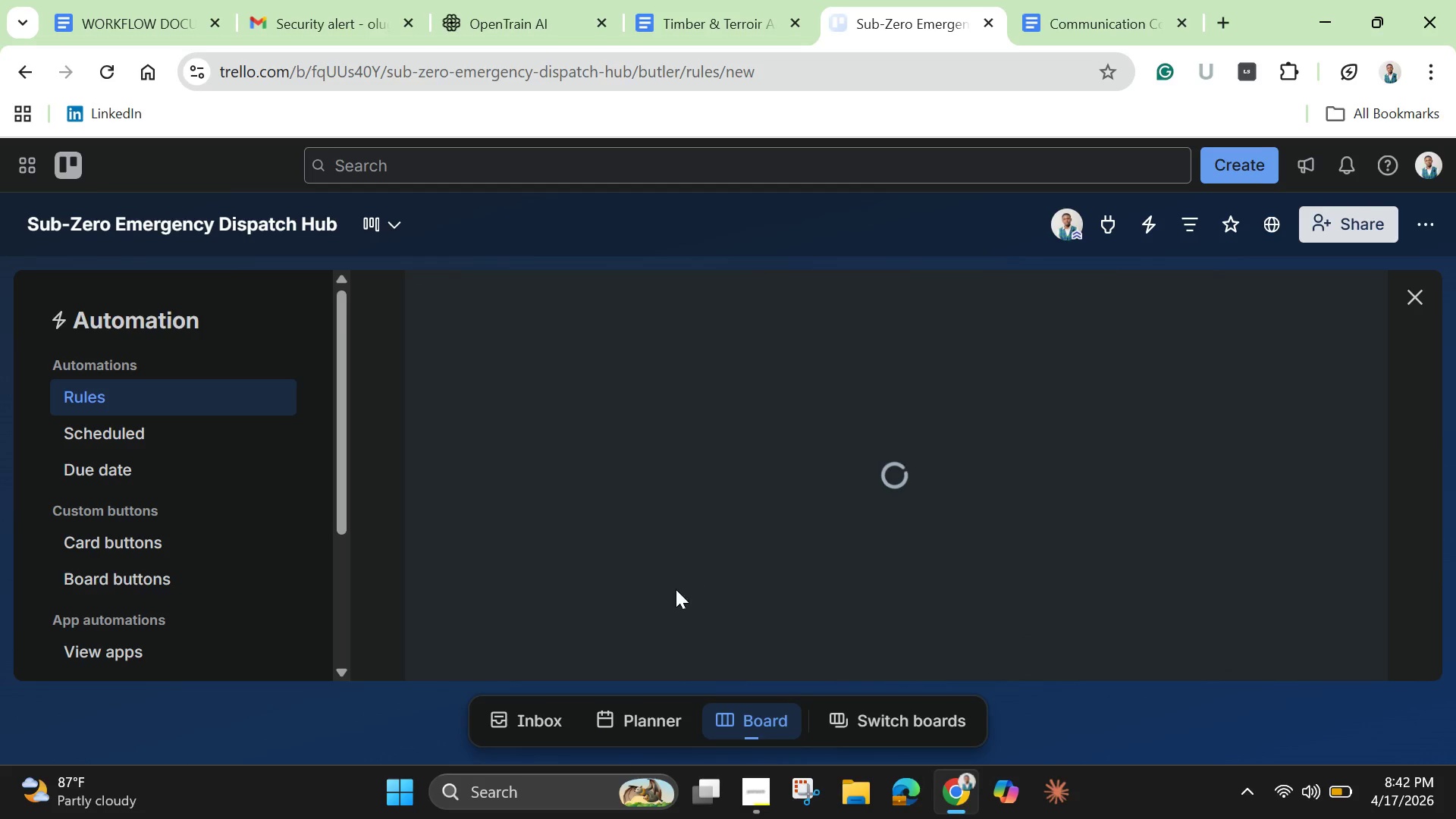 
mouse_move([679, 597])
 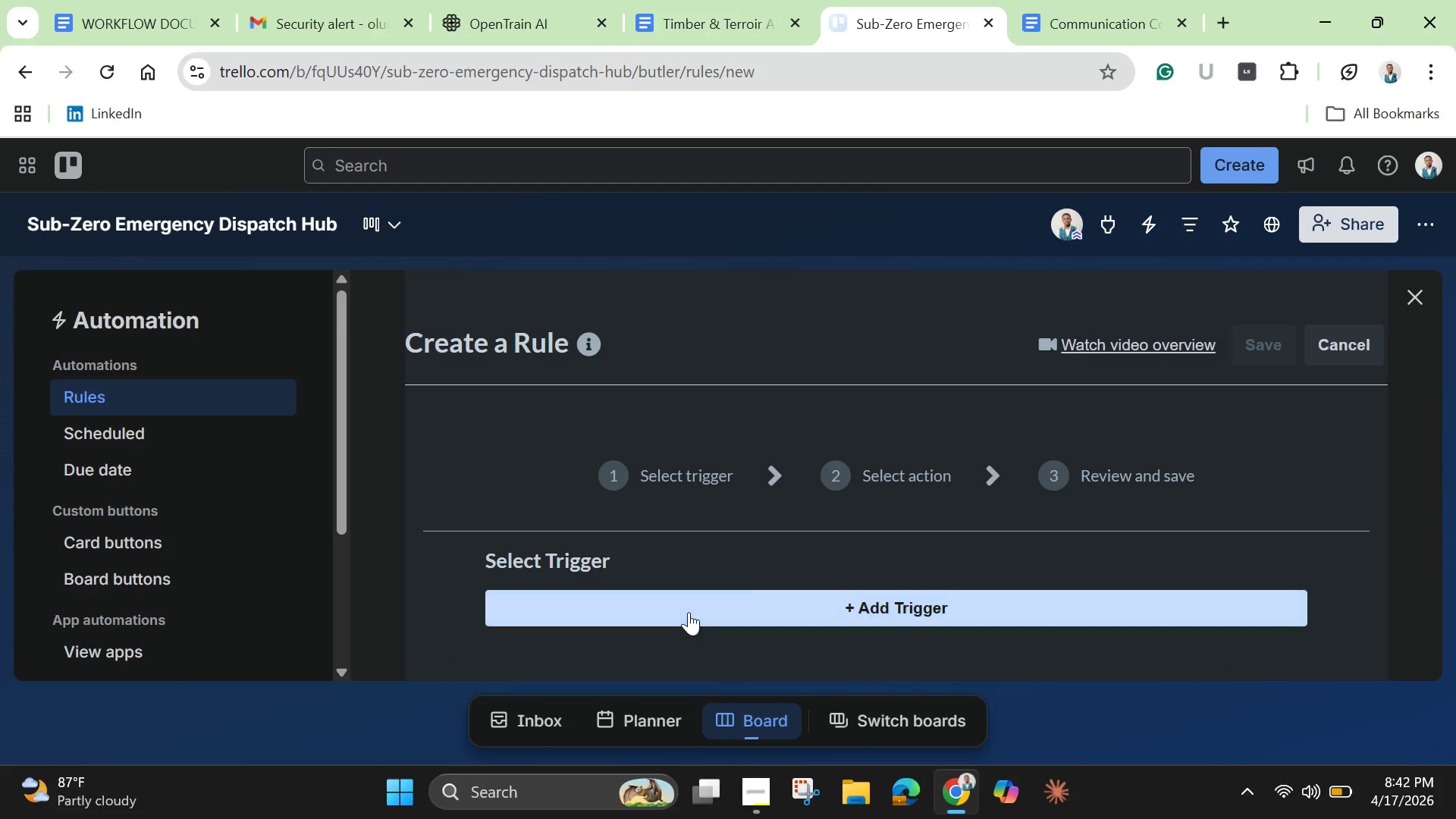 
left_click([689, 612])
 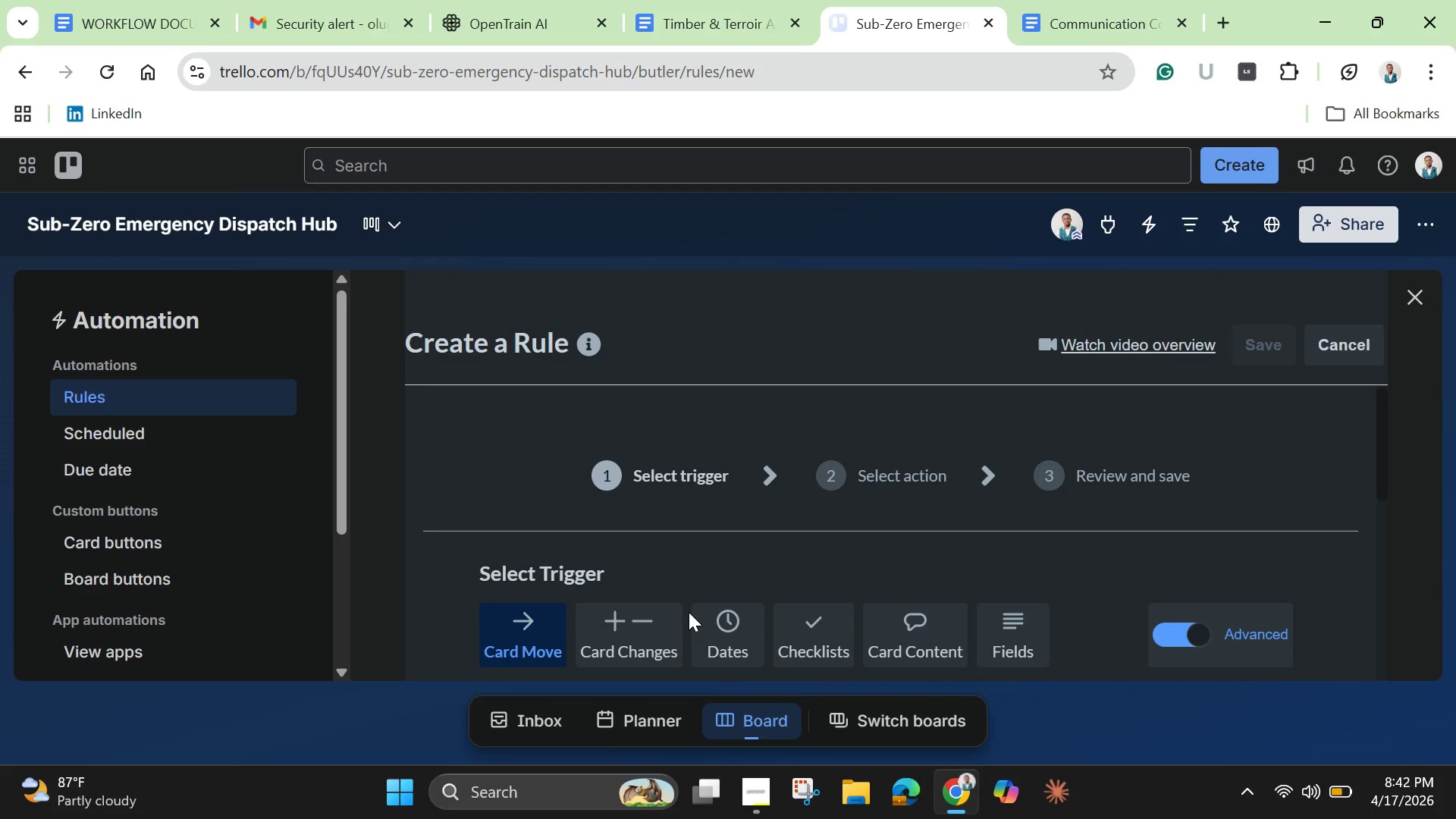 
scroll: coordinate [689, 612], scroll_direction: down, amount: 2.0
 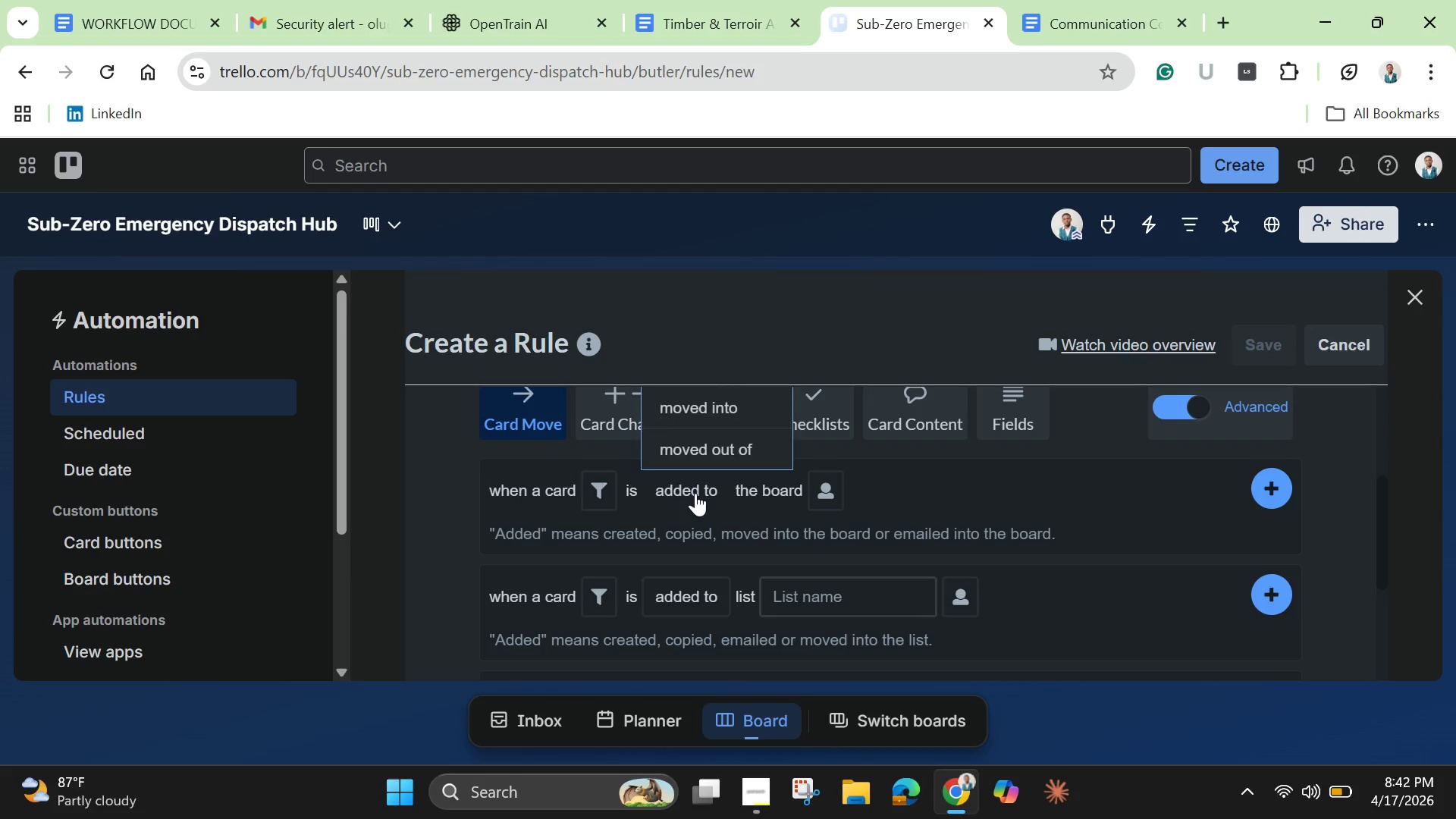 
wait(9.14)
 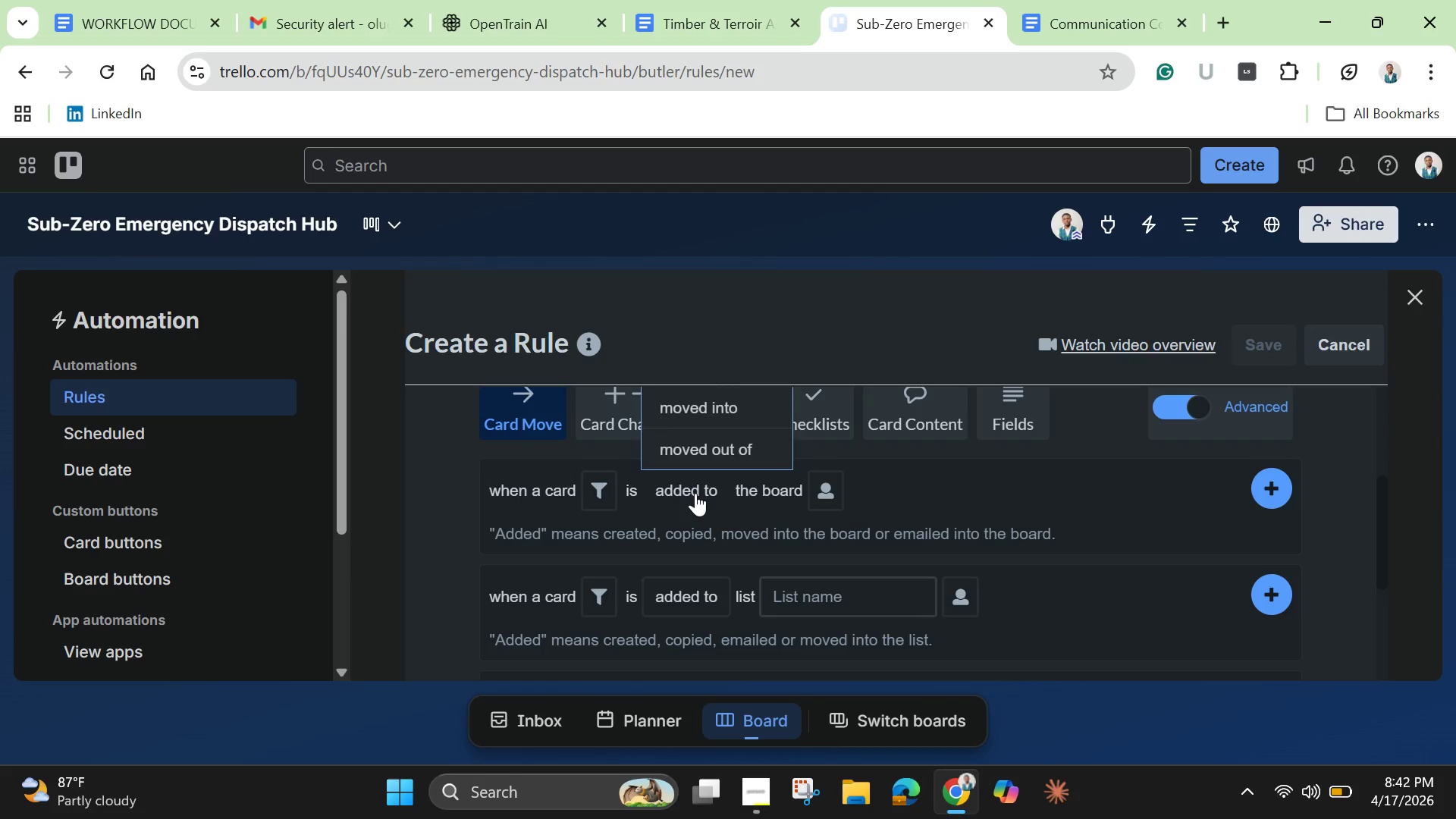 
left_click([714, 519])
 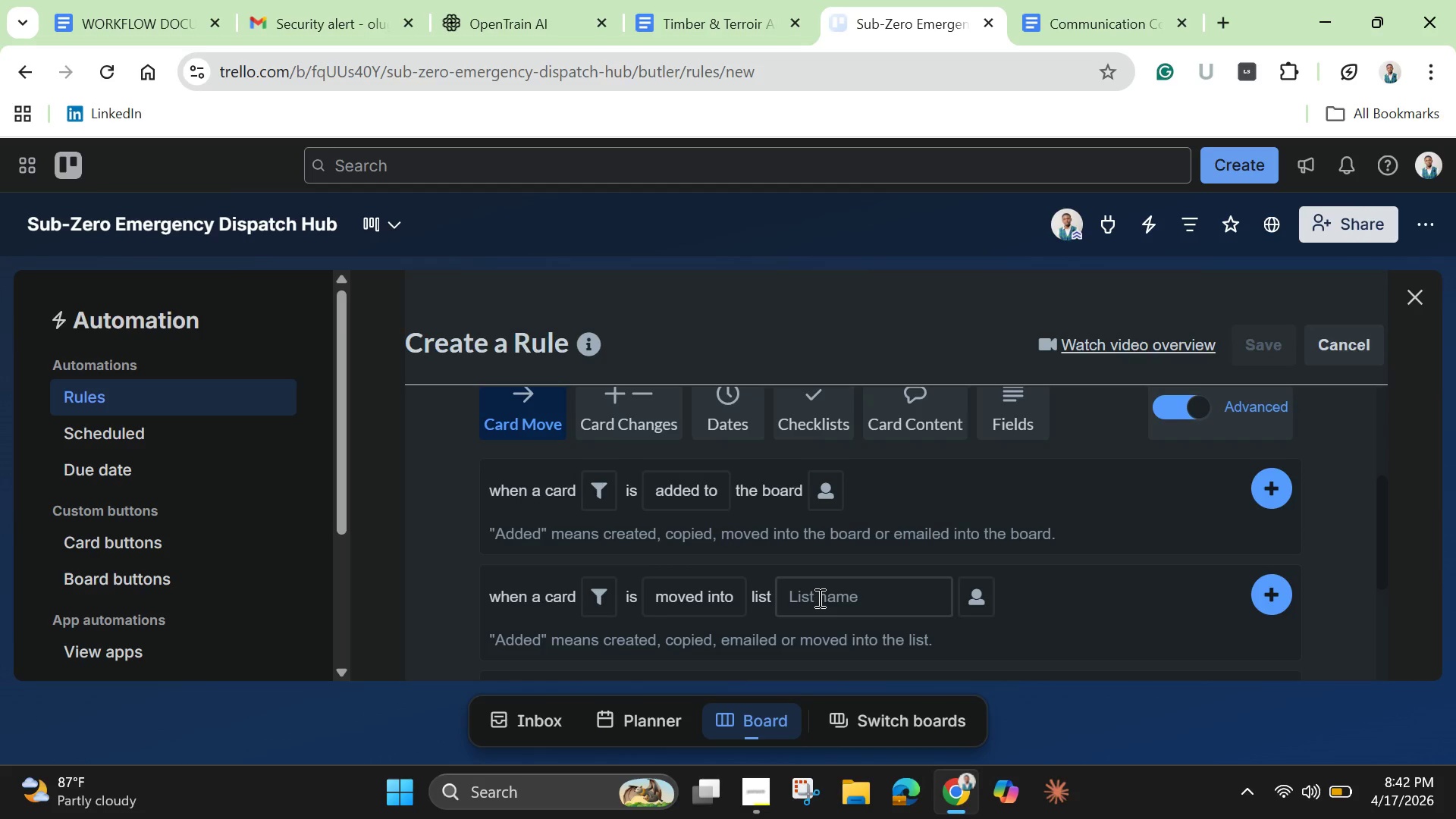 
left_click([818, 598])
 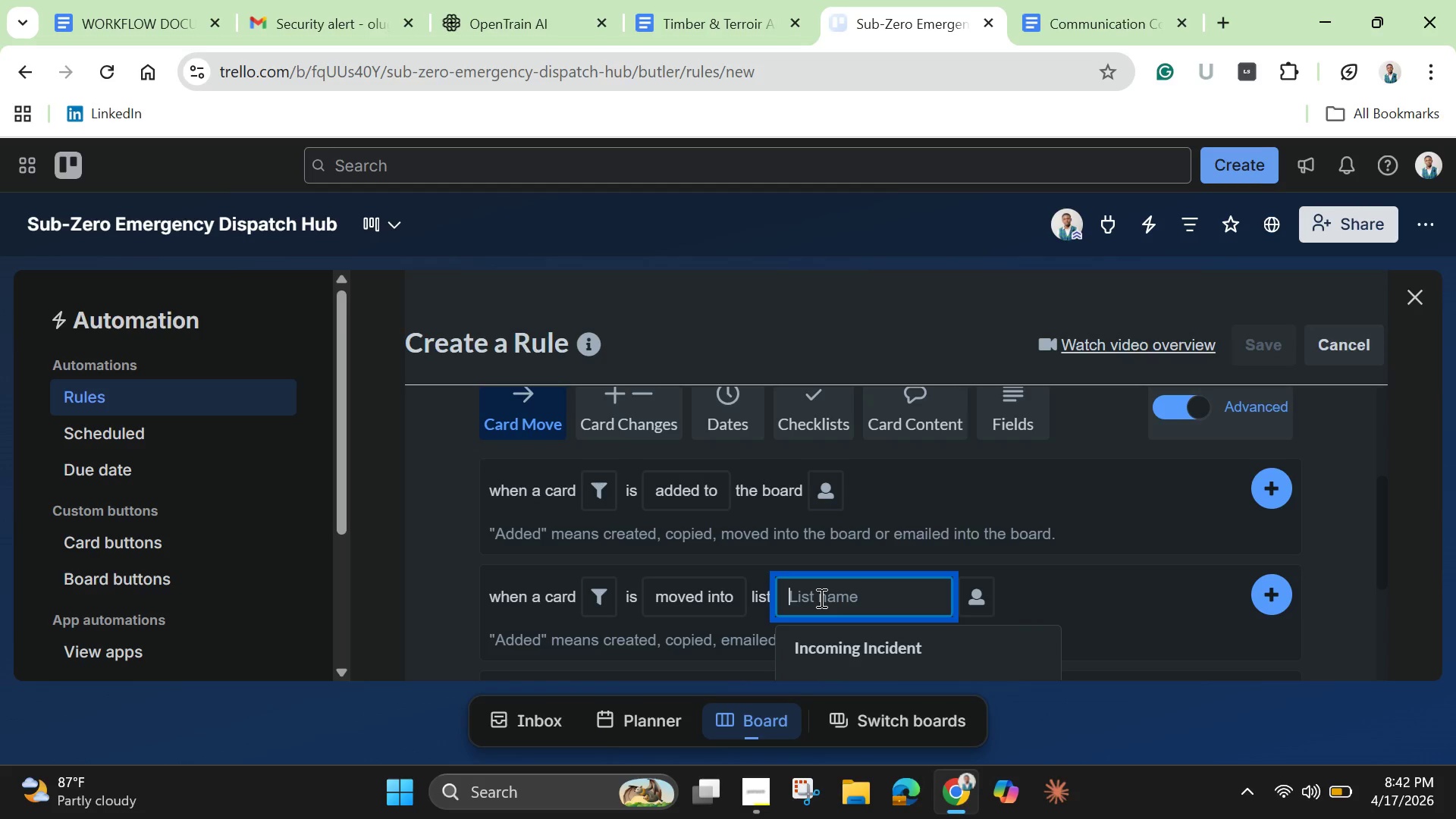 
scroll: coordinate [820, 598], scroll_direction: down, amount: 2.0
 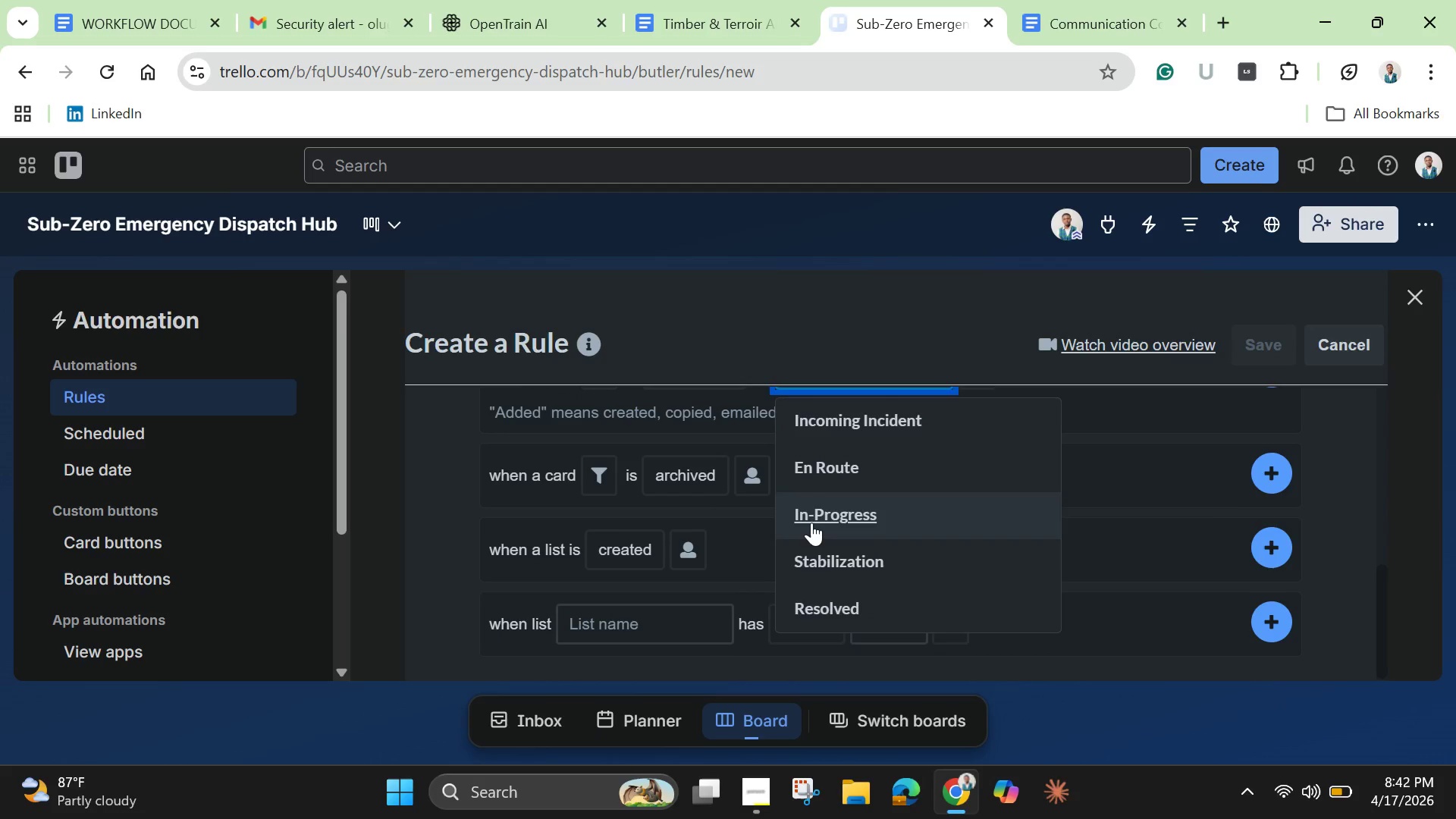 
left_click([811, 522])
 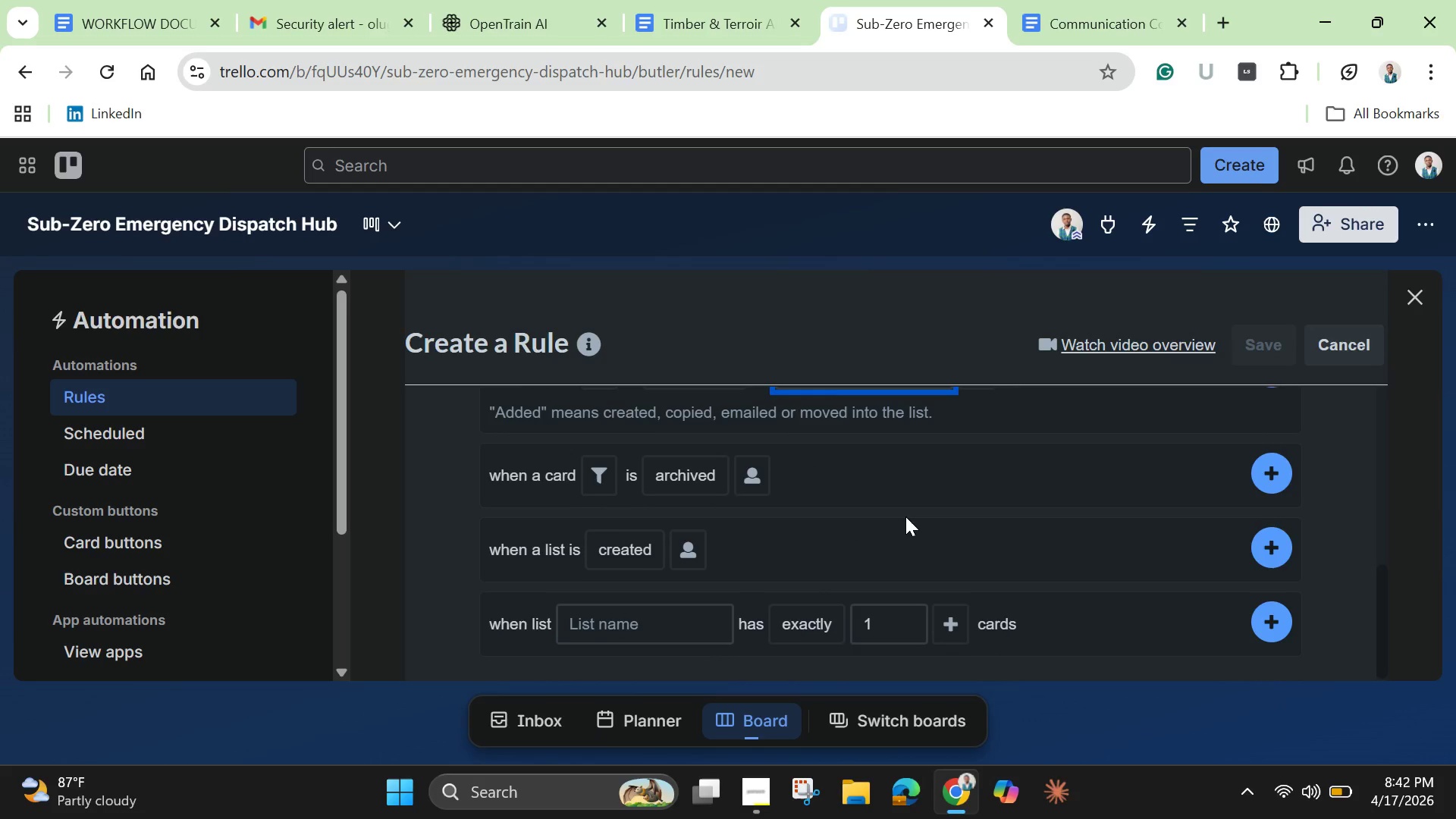 
scroll: coordinate [905, 516], scroll_direction: up, amount: 1.0
 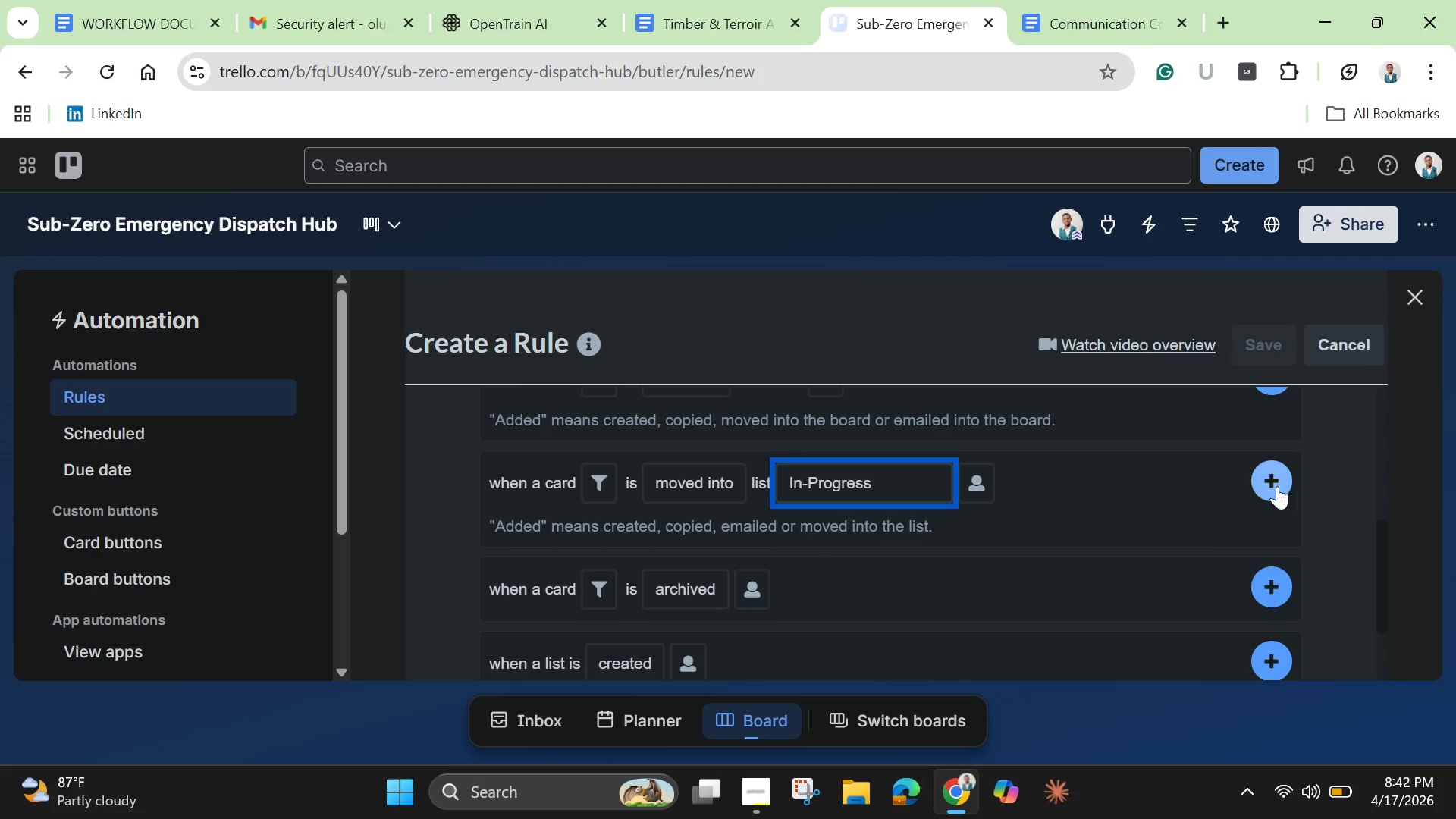 
left_click([1276, 486])
 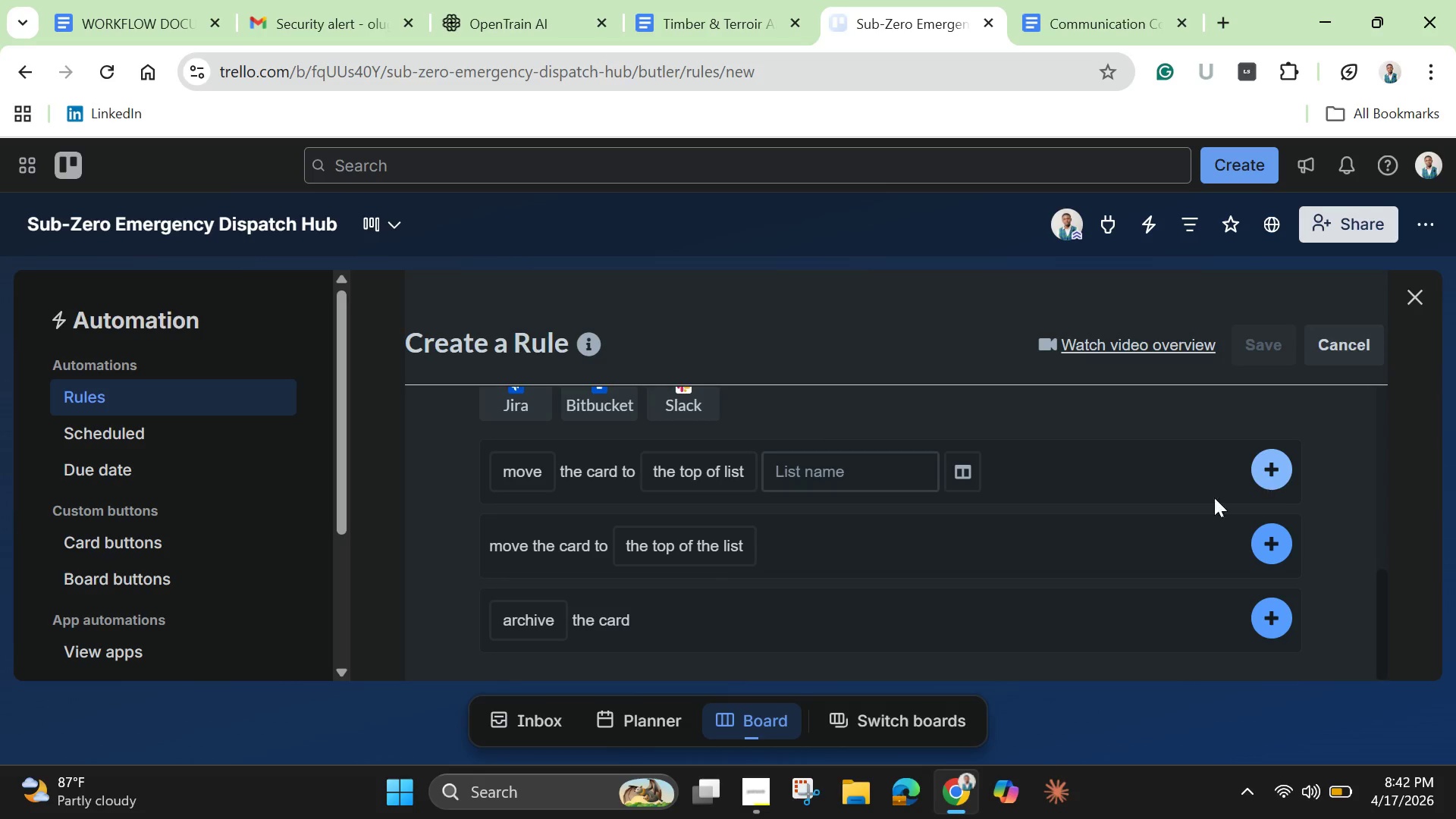 
scroll: coordinate [632, 527], scroll_direction: up, amount: 2.0
 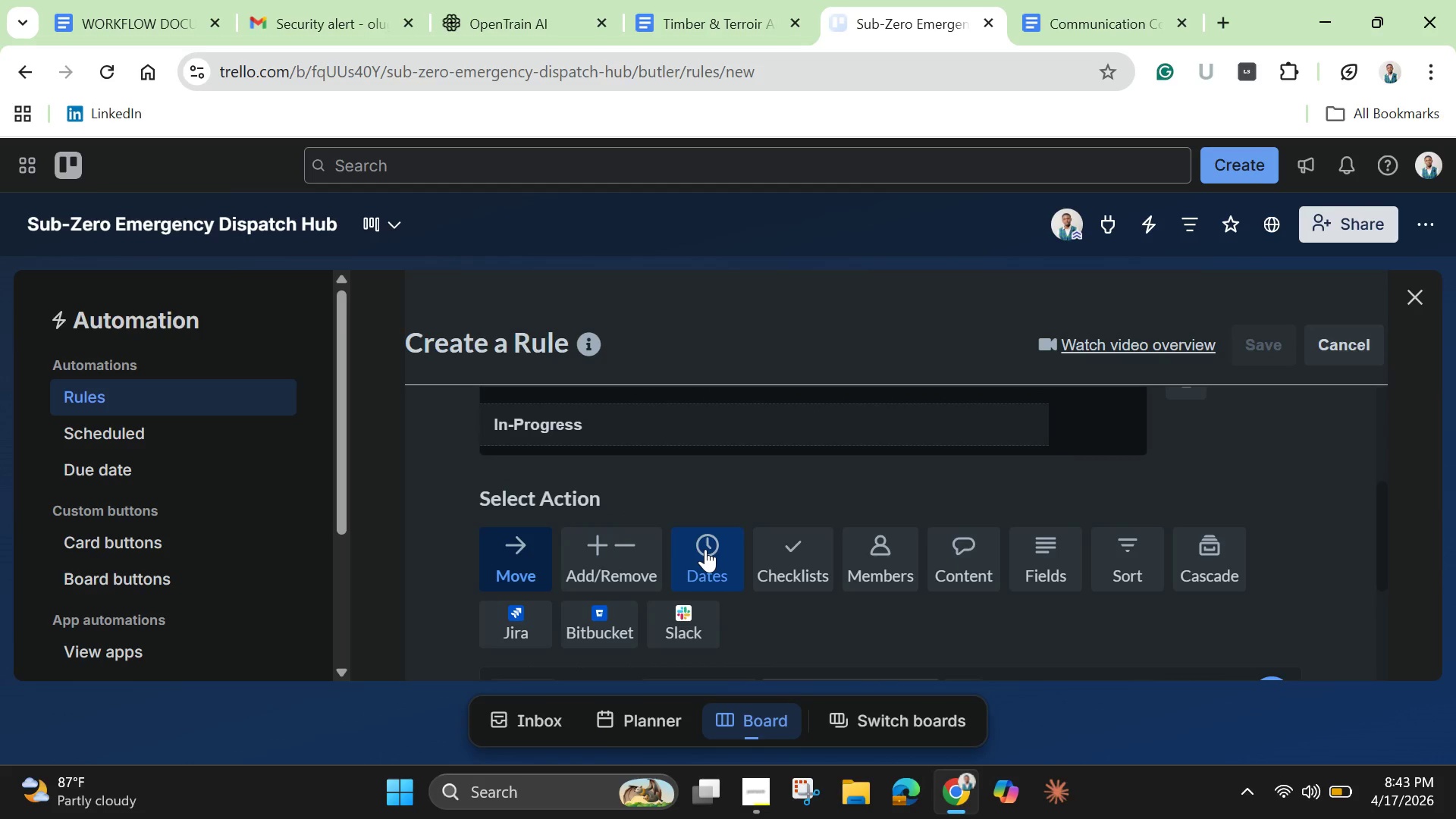 
left_click([705, 549])
 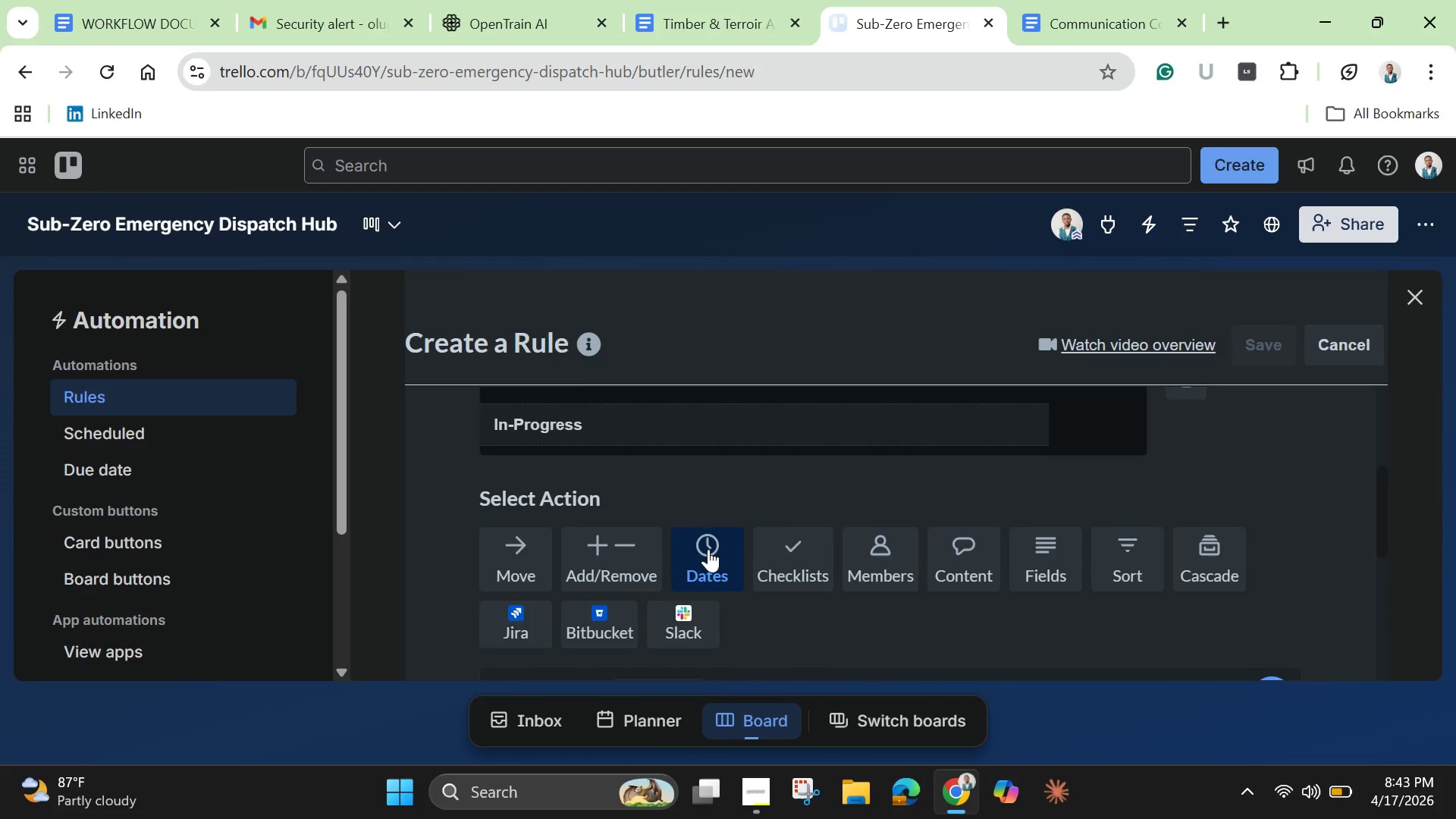 
scroll: coordinate [708, 549], scroll_direction: down, amount: 2.0
 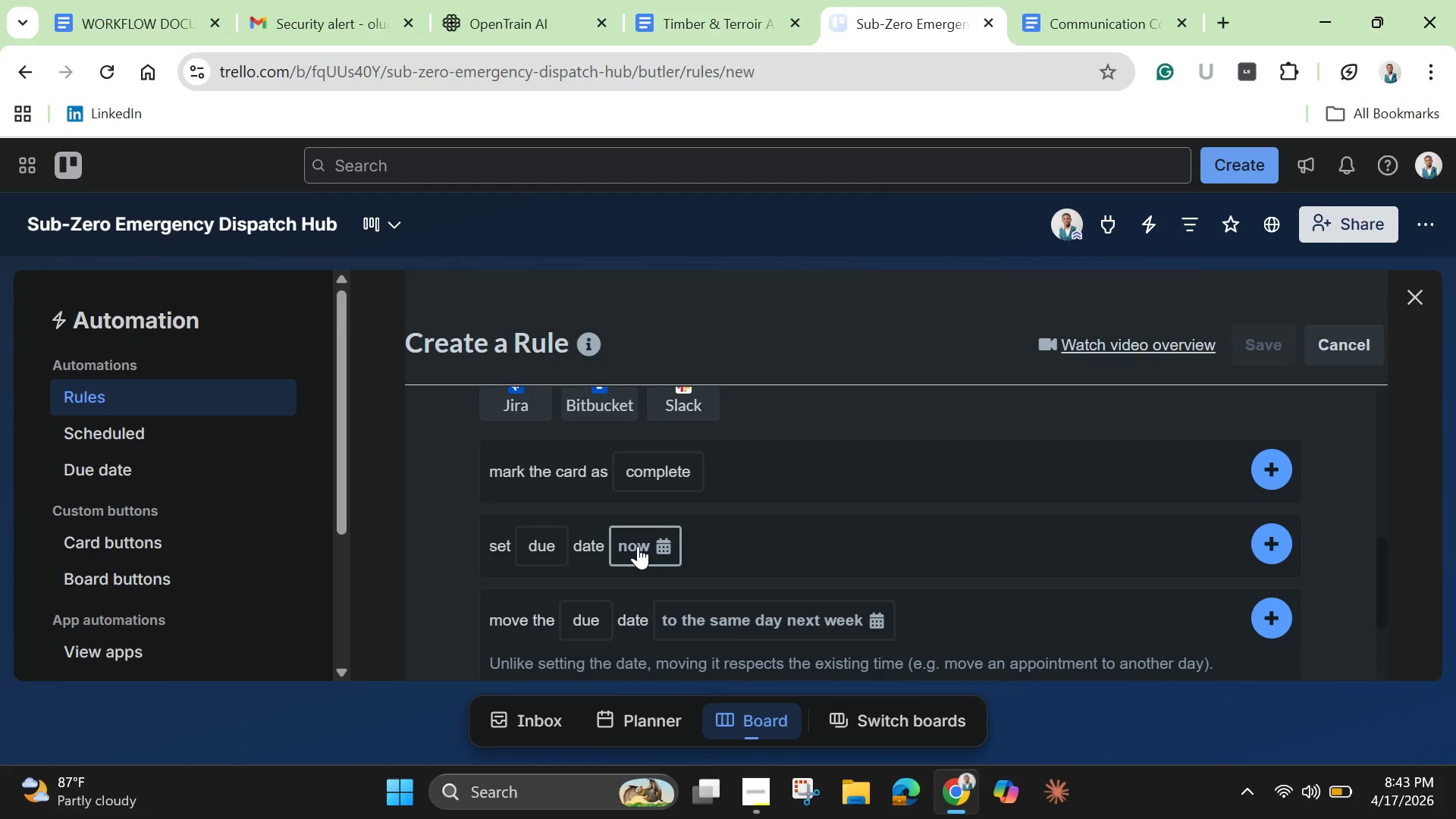 
wait(8.7)
 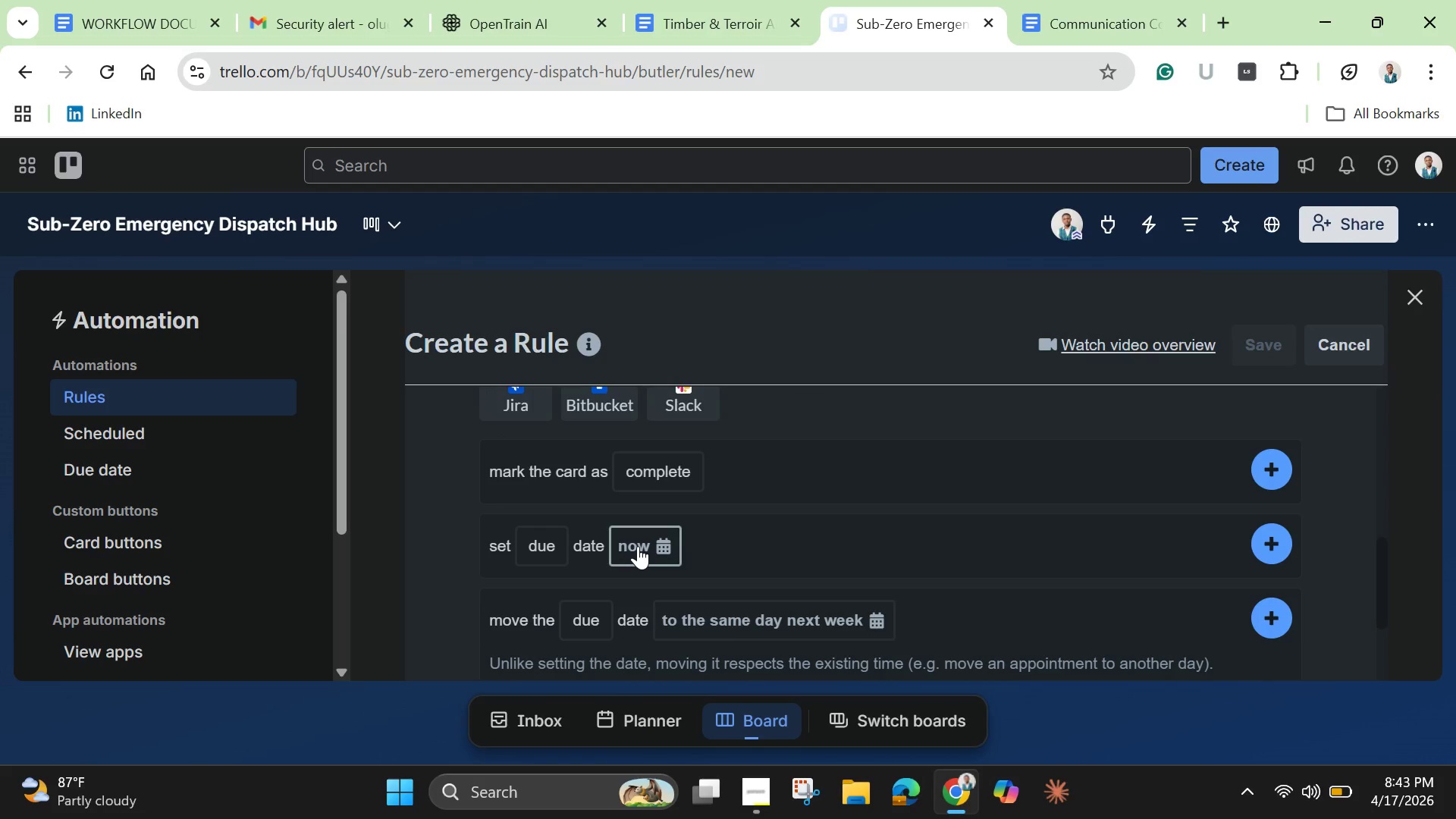 
left_click([638, 546])
 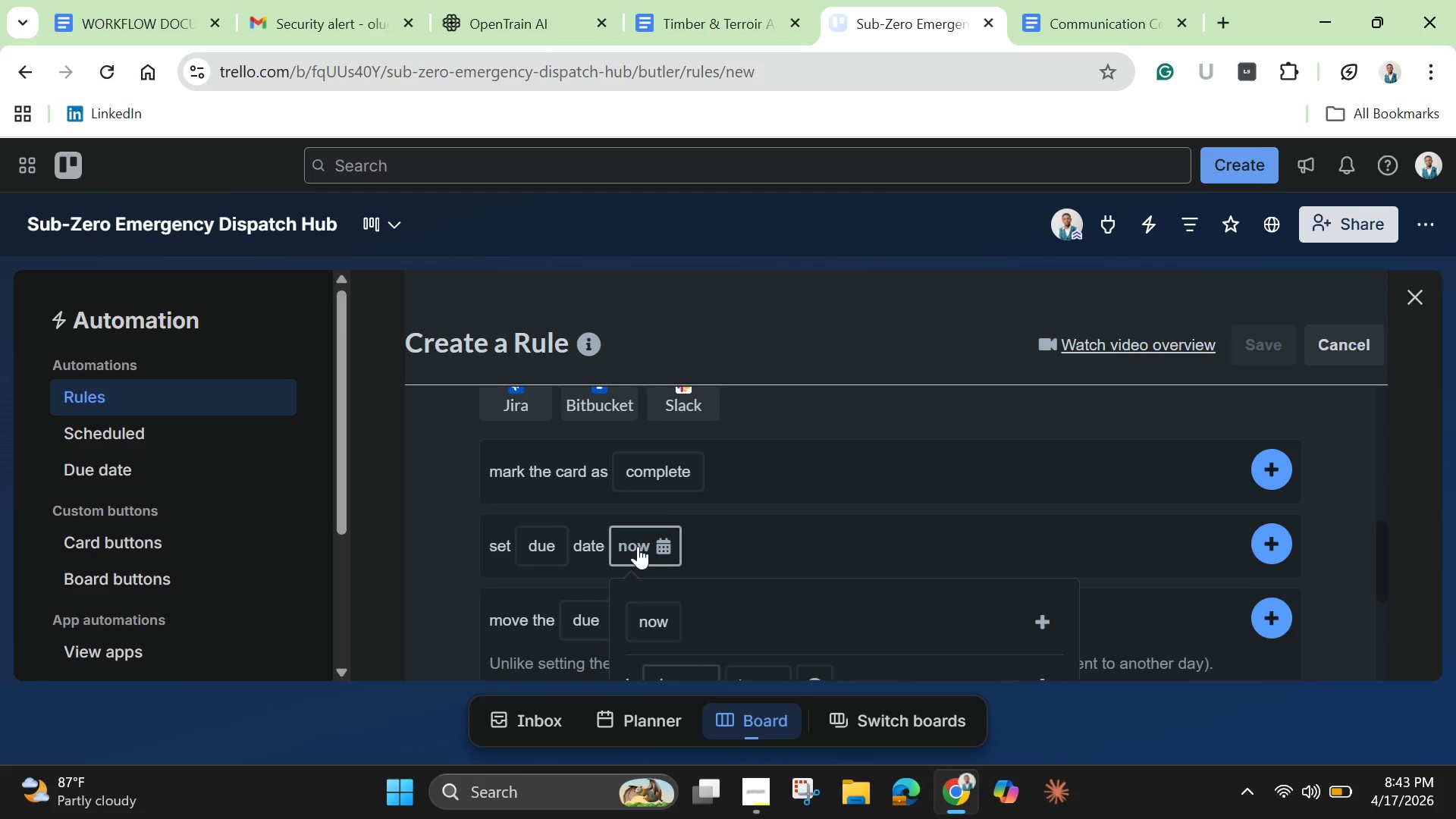 
scroll: coordinate [639, 546], scroll_direction: down, amount: 2.0
 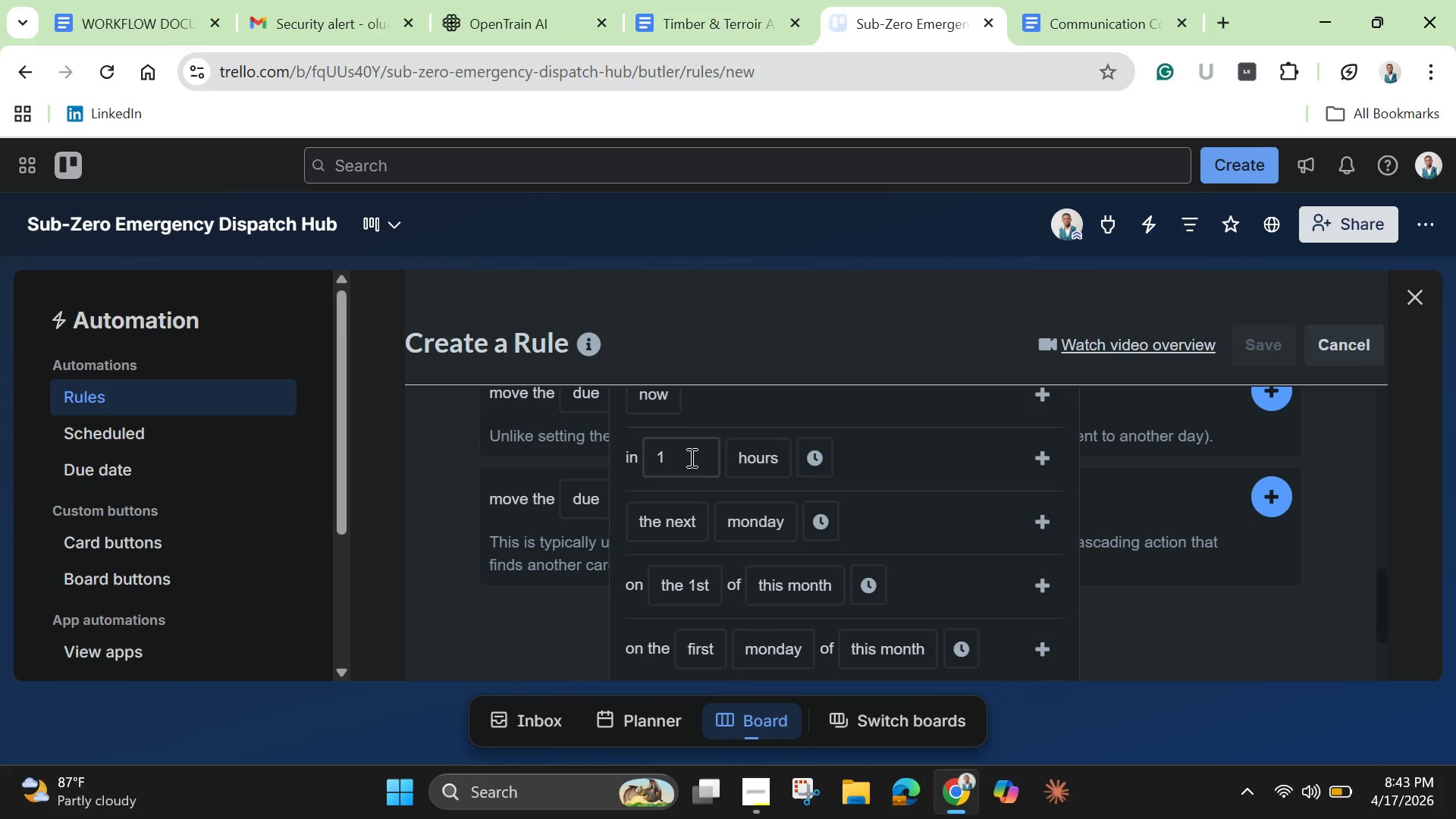 
left_click([687, 454])
 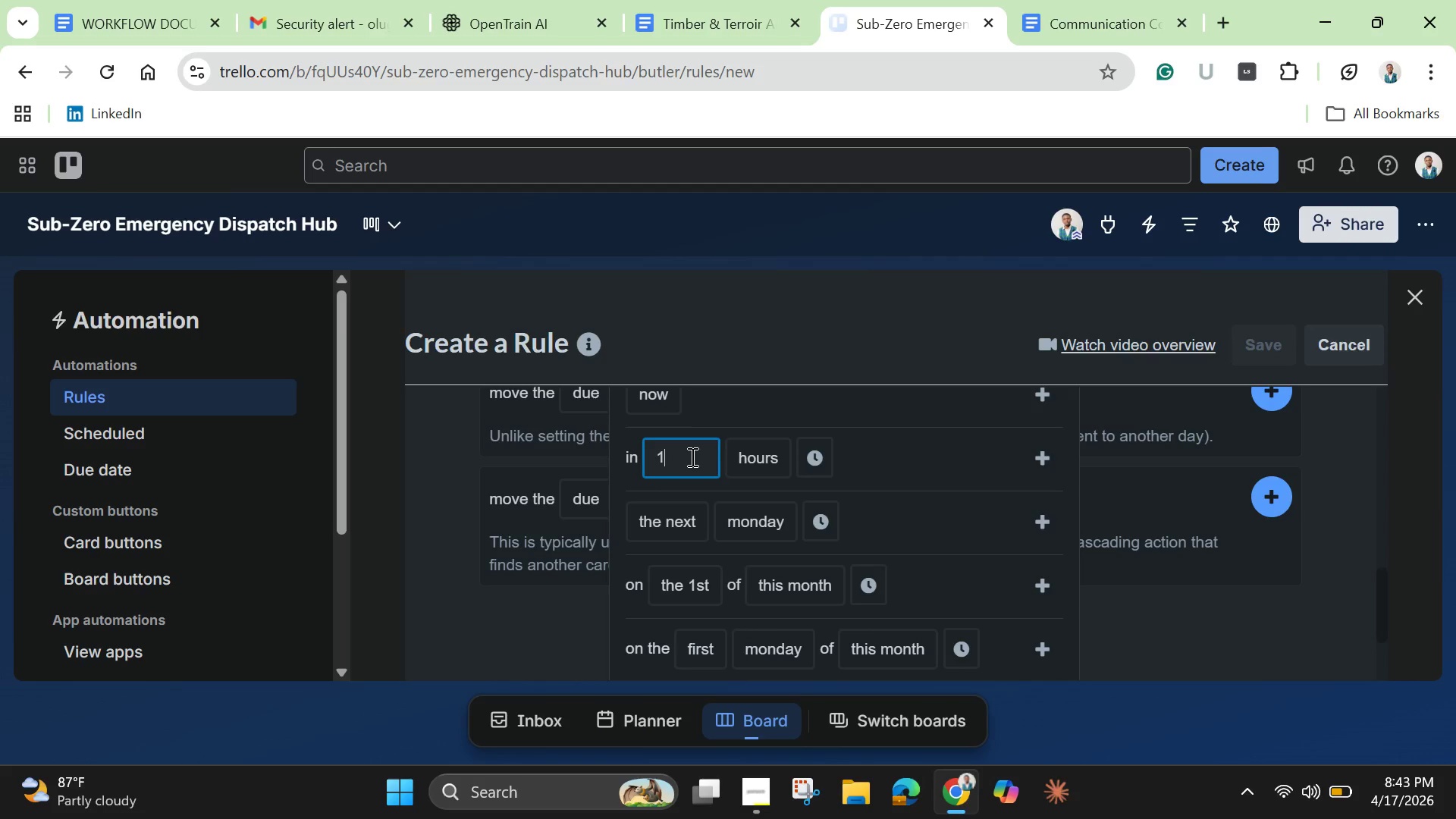 
key(Backspace)
 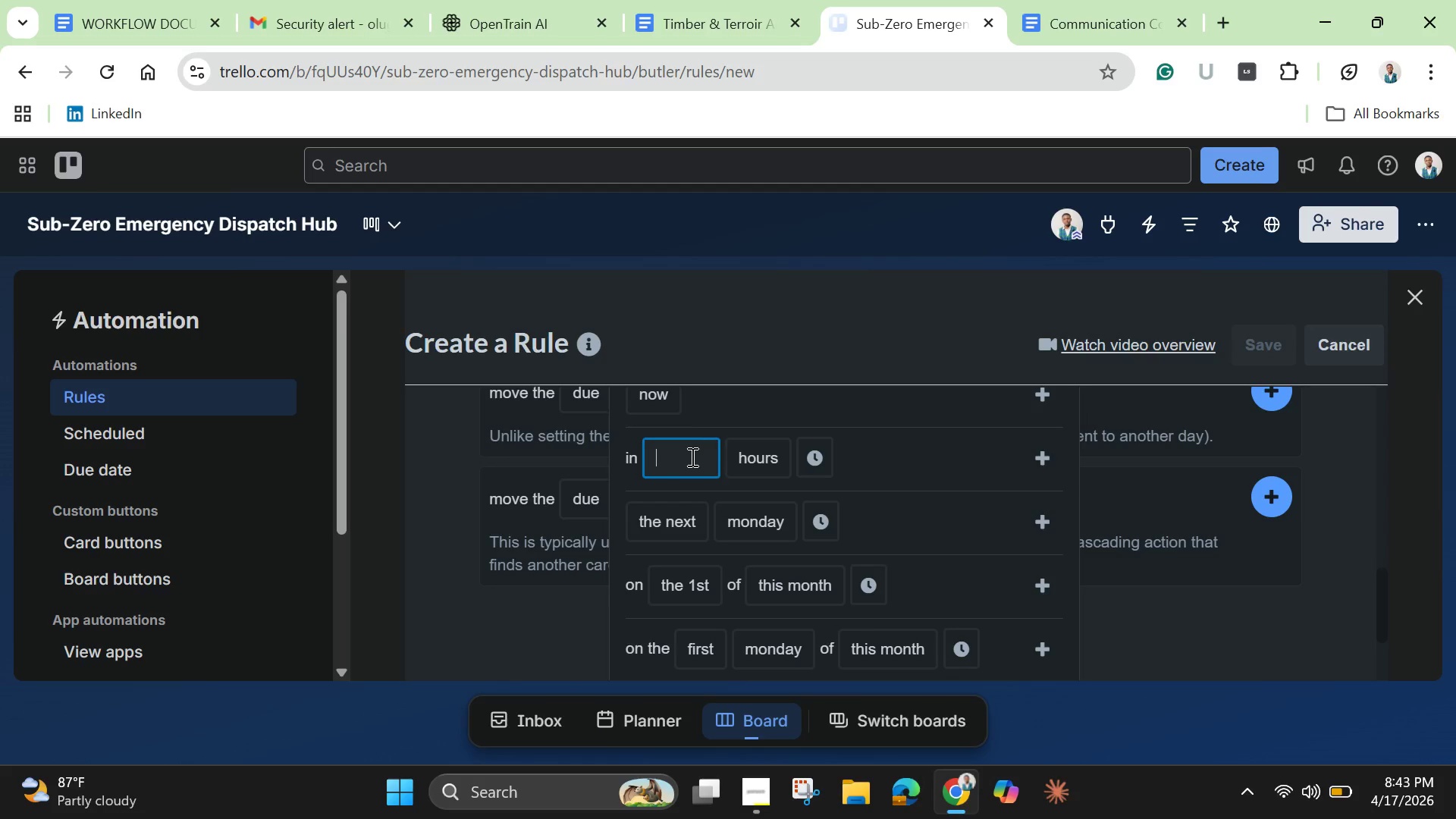 
wait(8.52)
 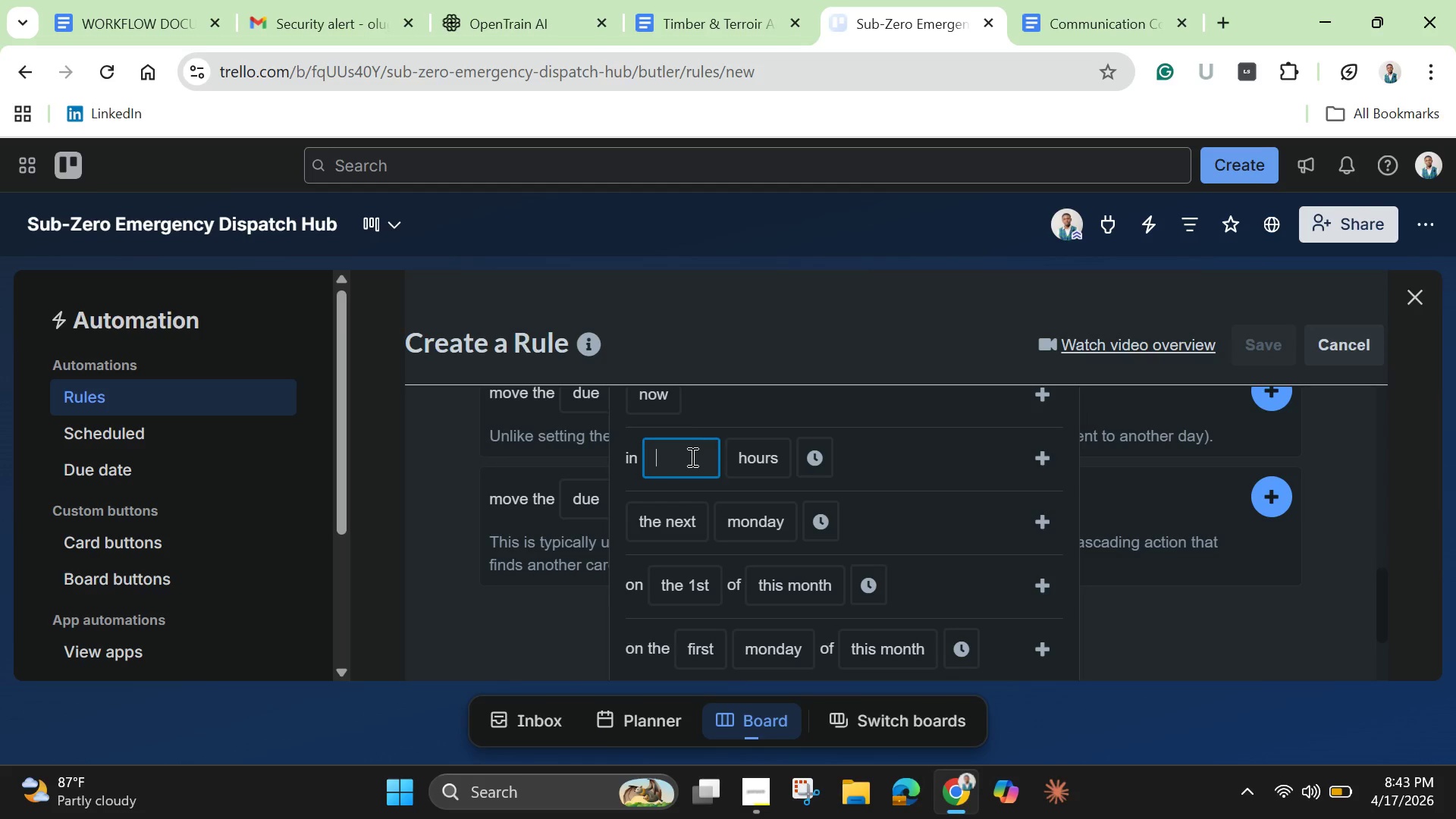 
key(2)
 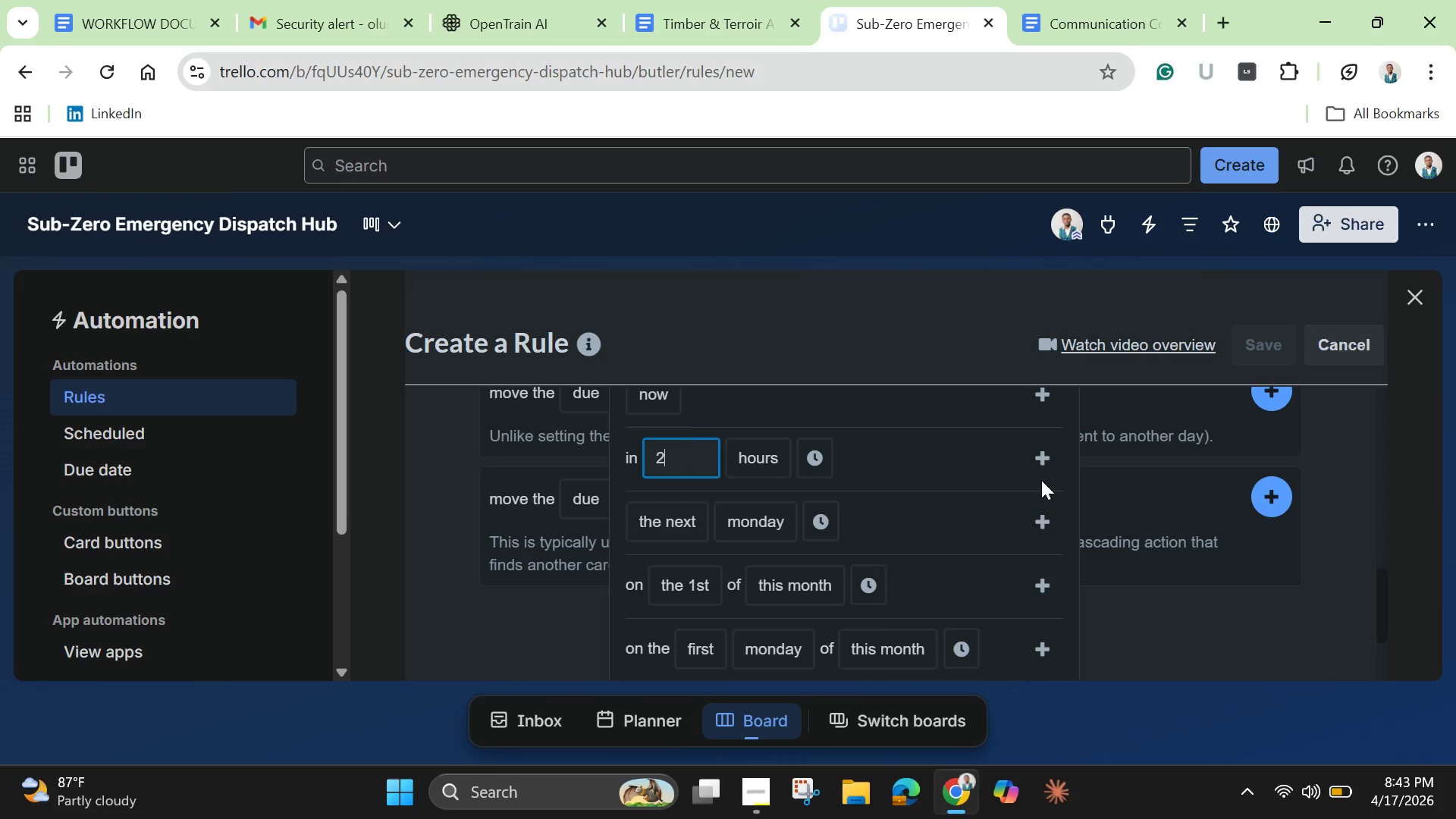 
left_click([1046, 461])
 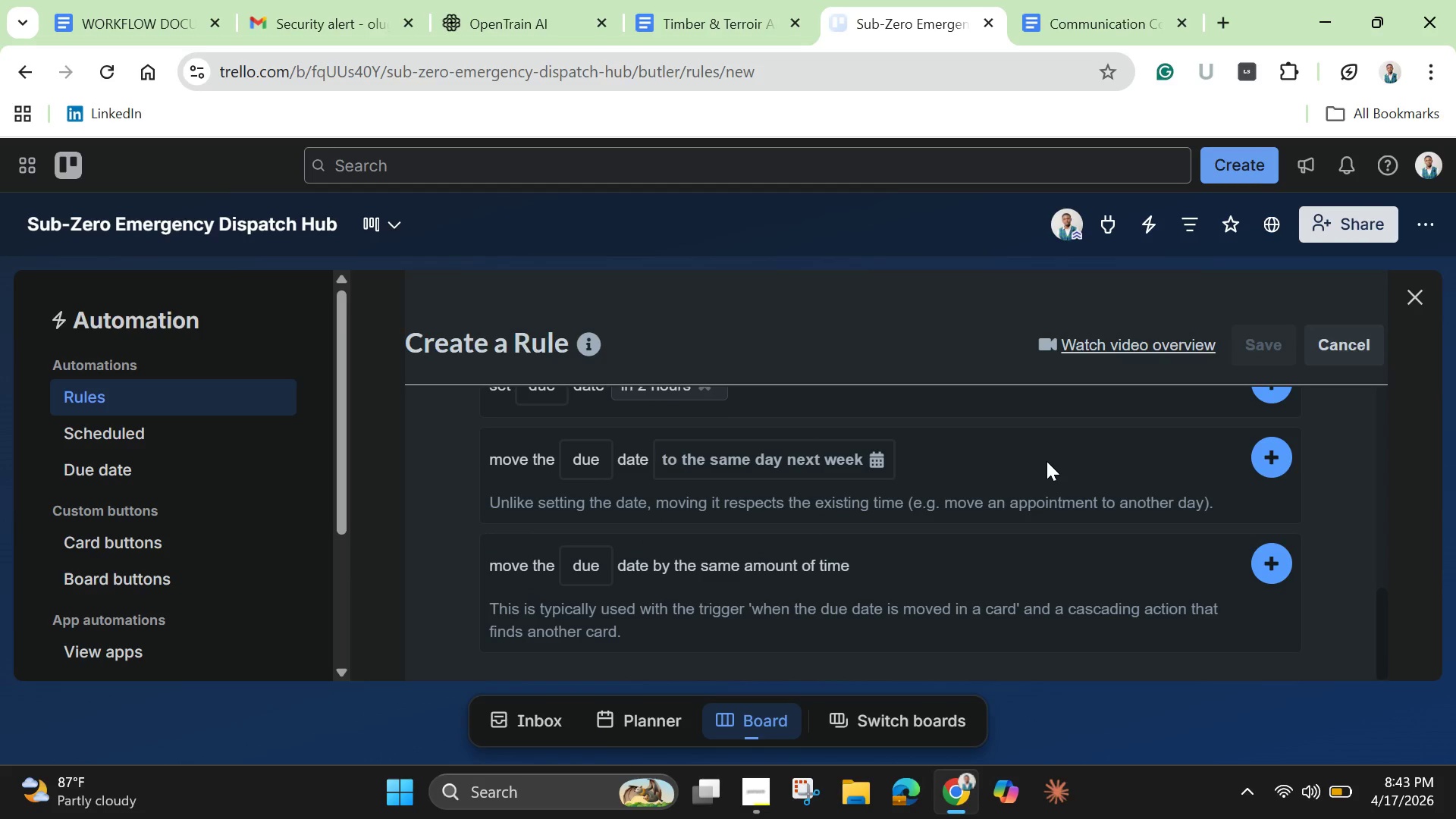 
wait(6.77)
 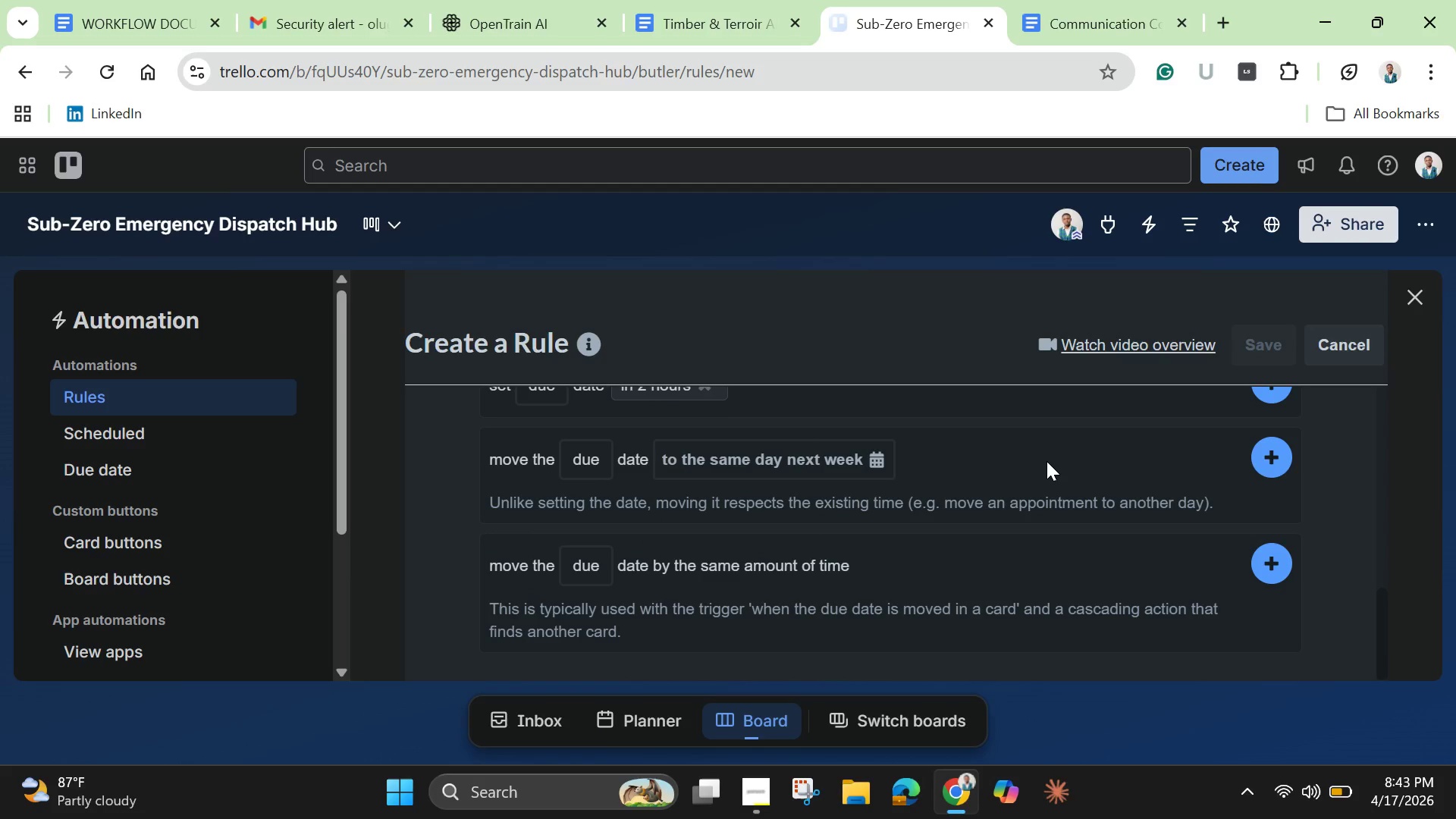 
scroll: coordinate [1247, 454], scroll_direction: up, amount: 1.0
 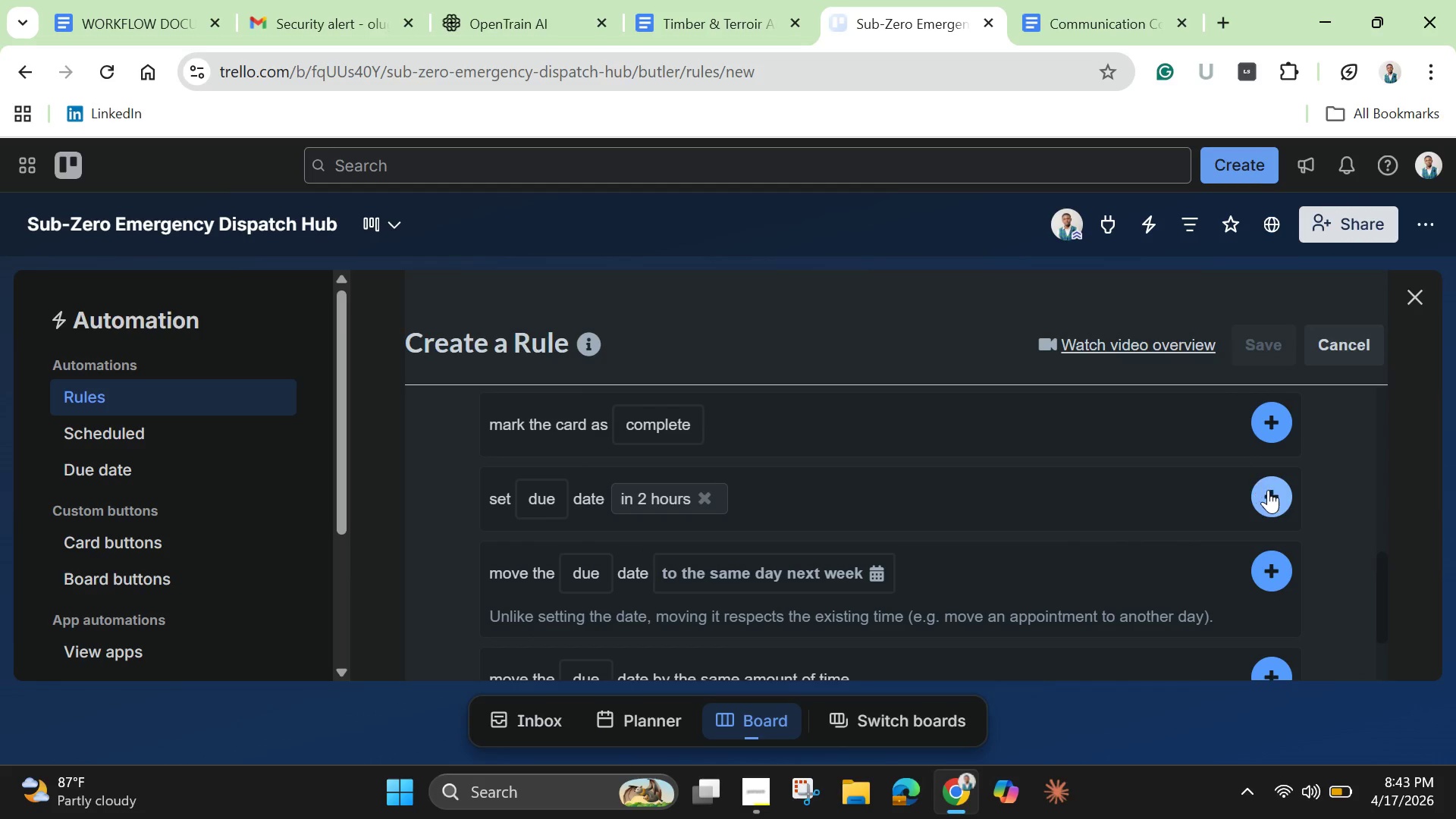 
left_click([1271, 494])
 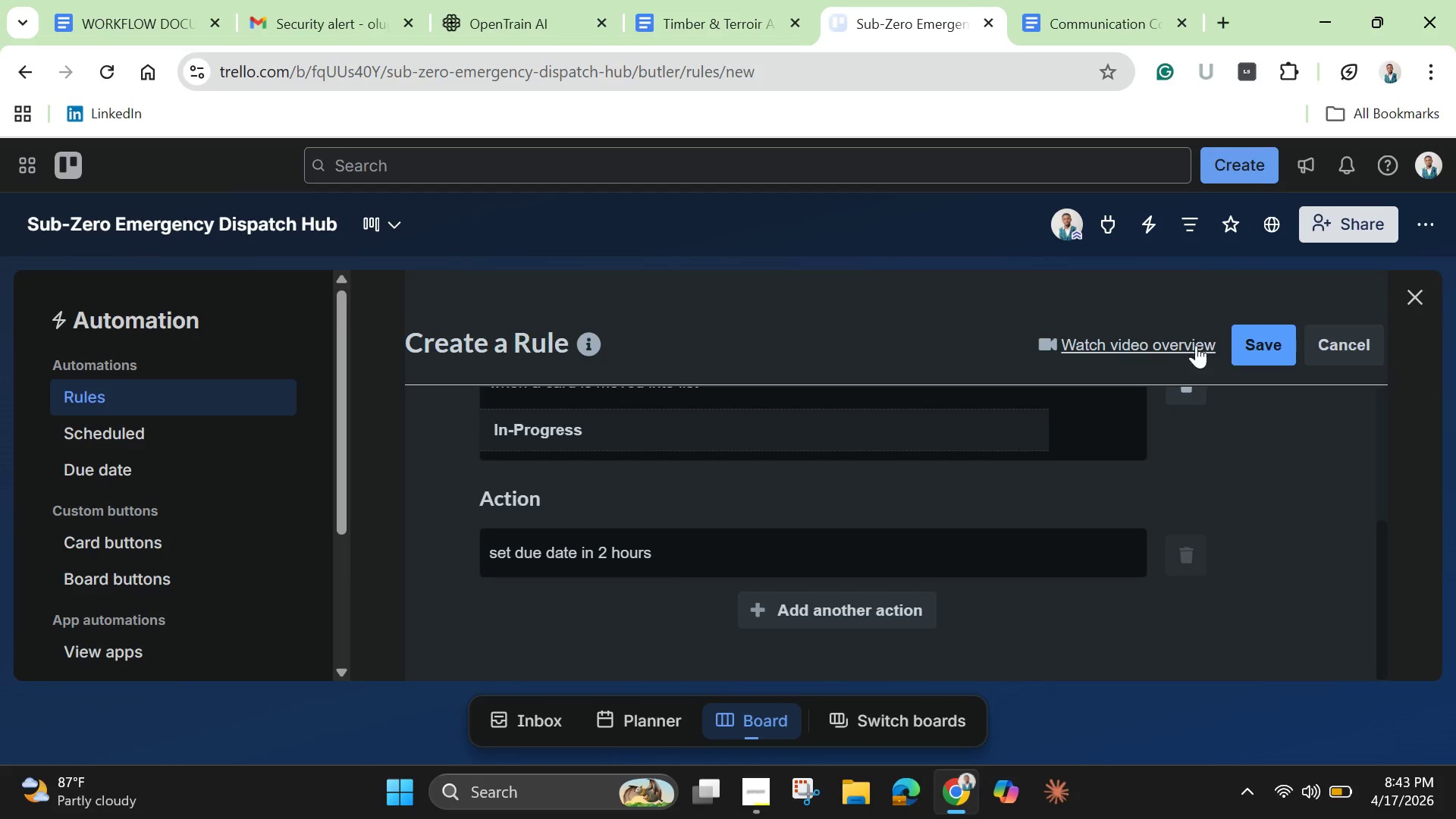 
left_click([1256, 340])
 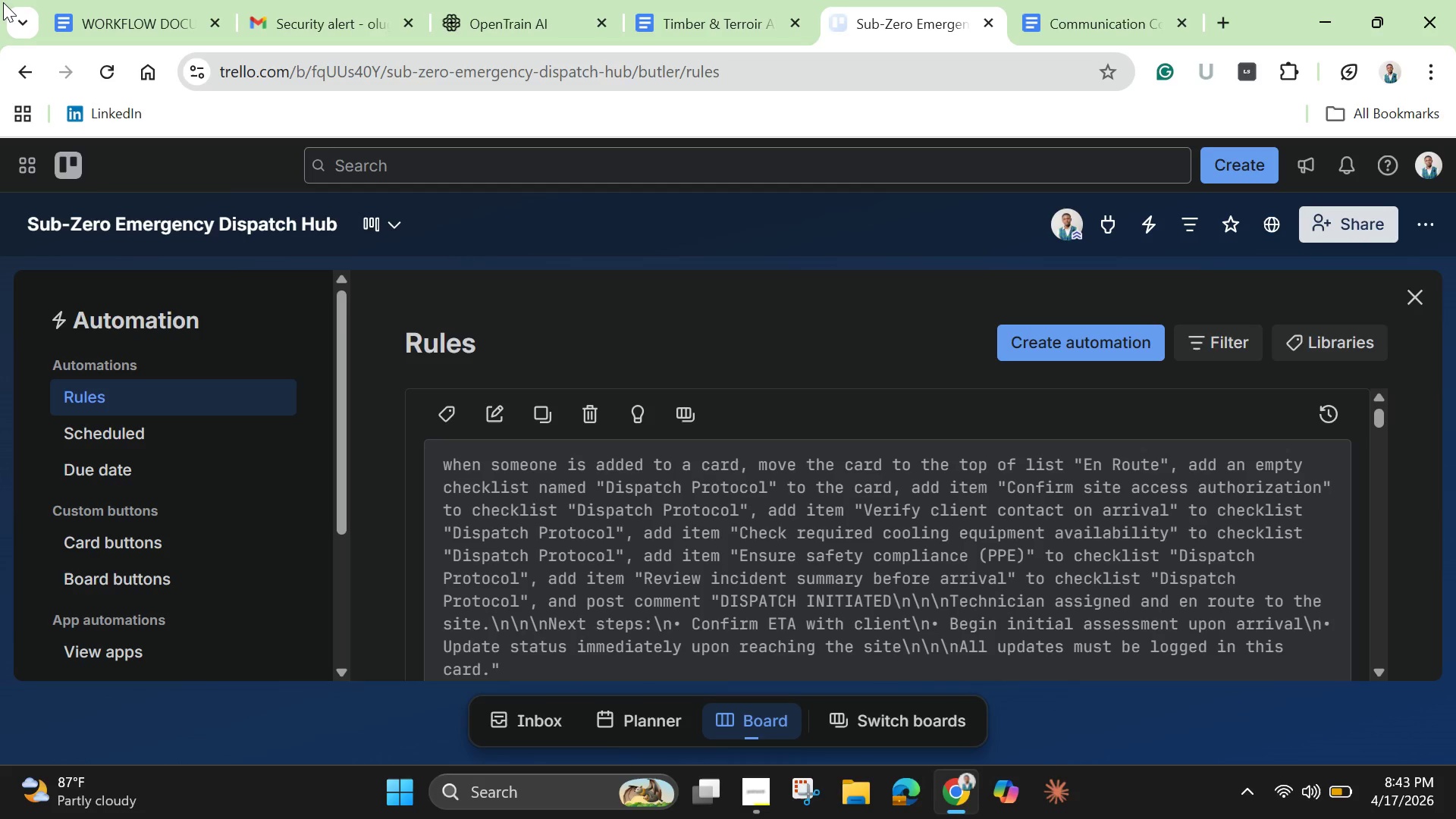 
wait(18.61)
 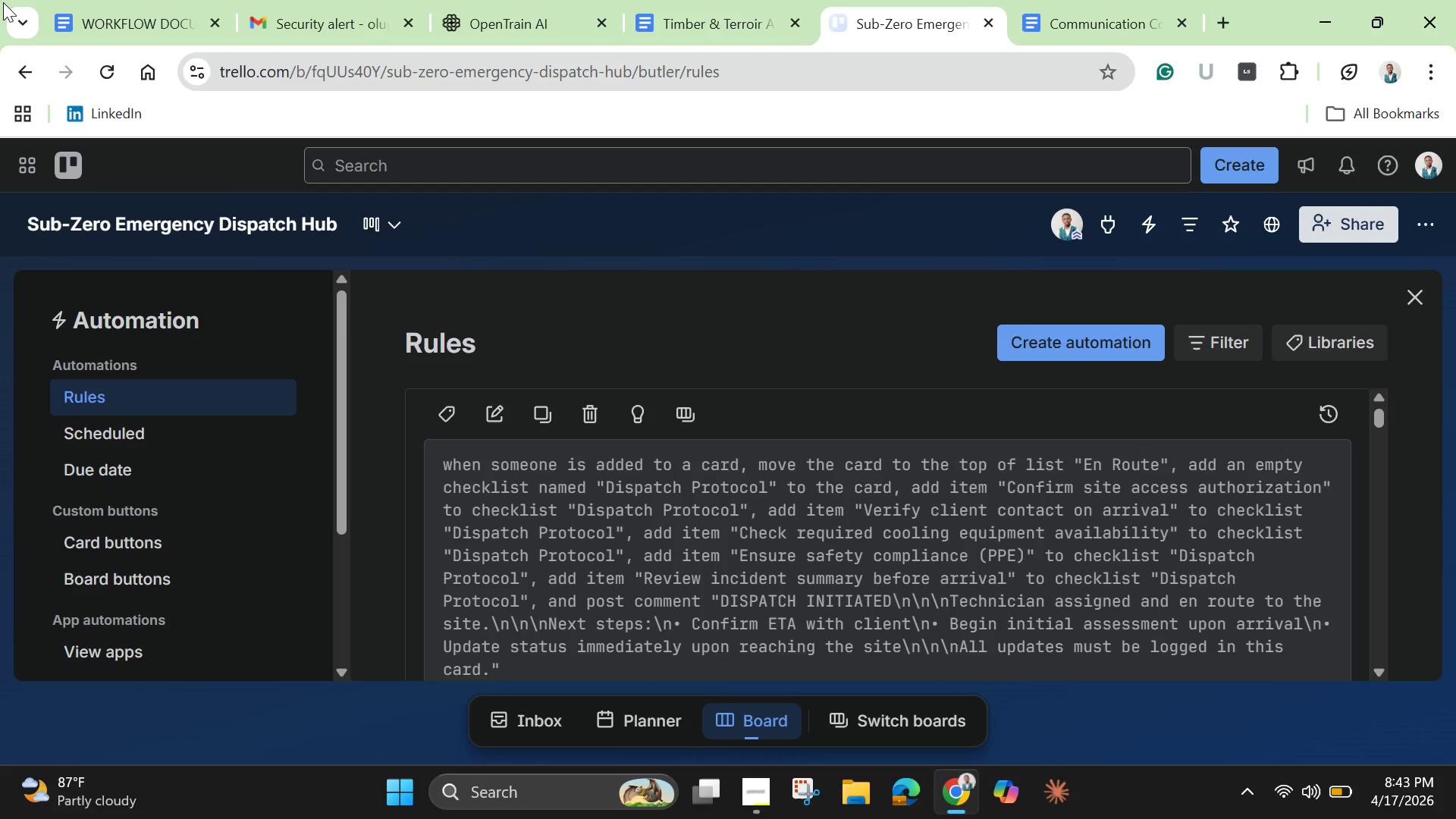 
scroll: coordinate [863, 453], scroll_direction: down, amount: 9.0
 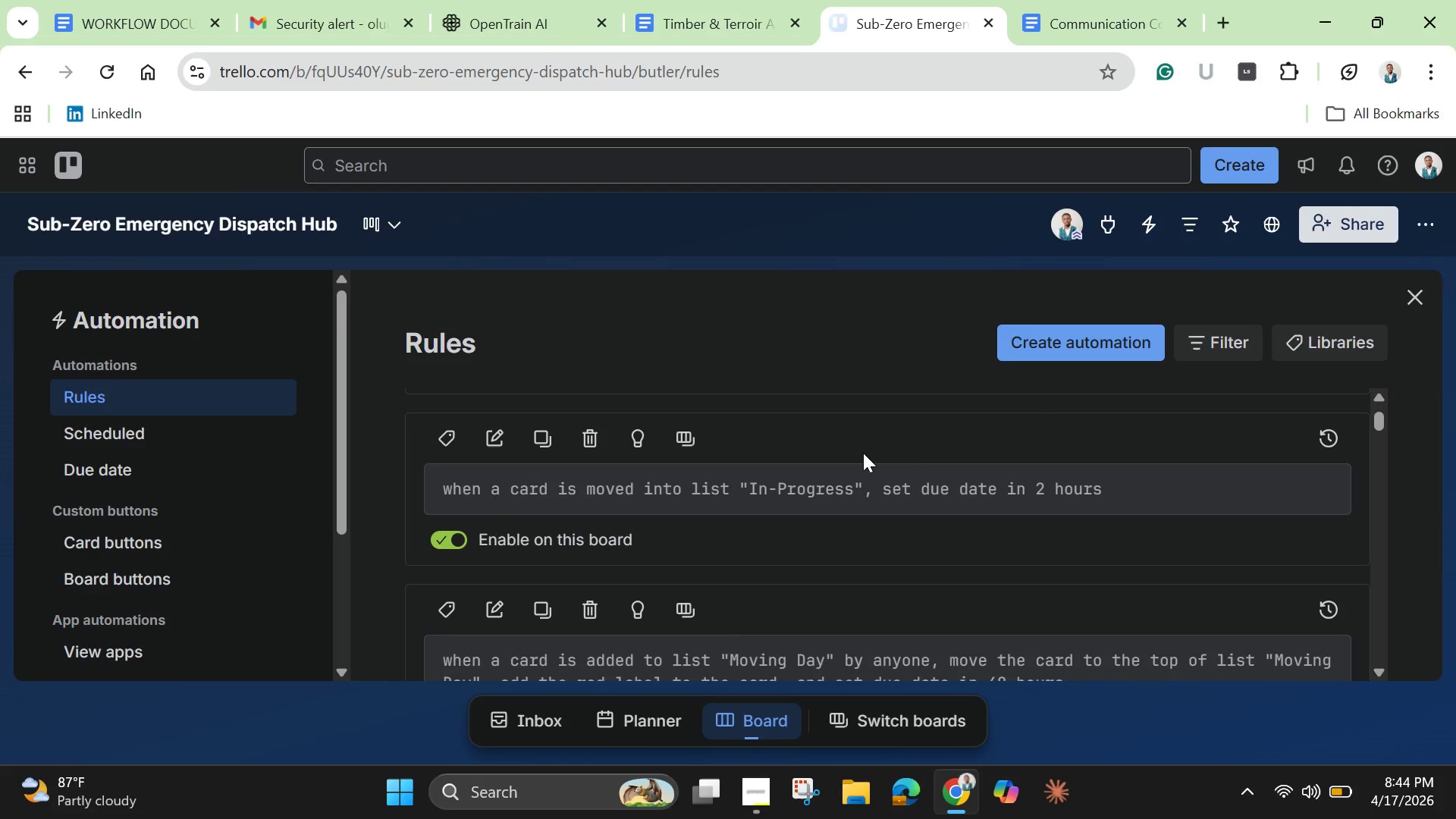 
scroll: coordinate [863, 453], scroll_direction: up, amount: 3.0
 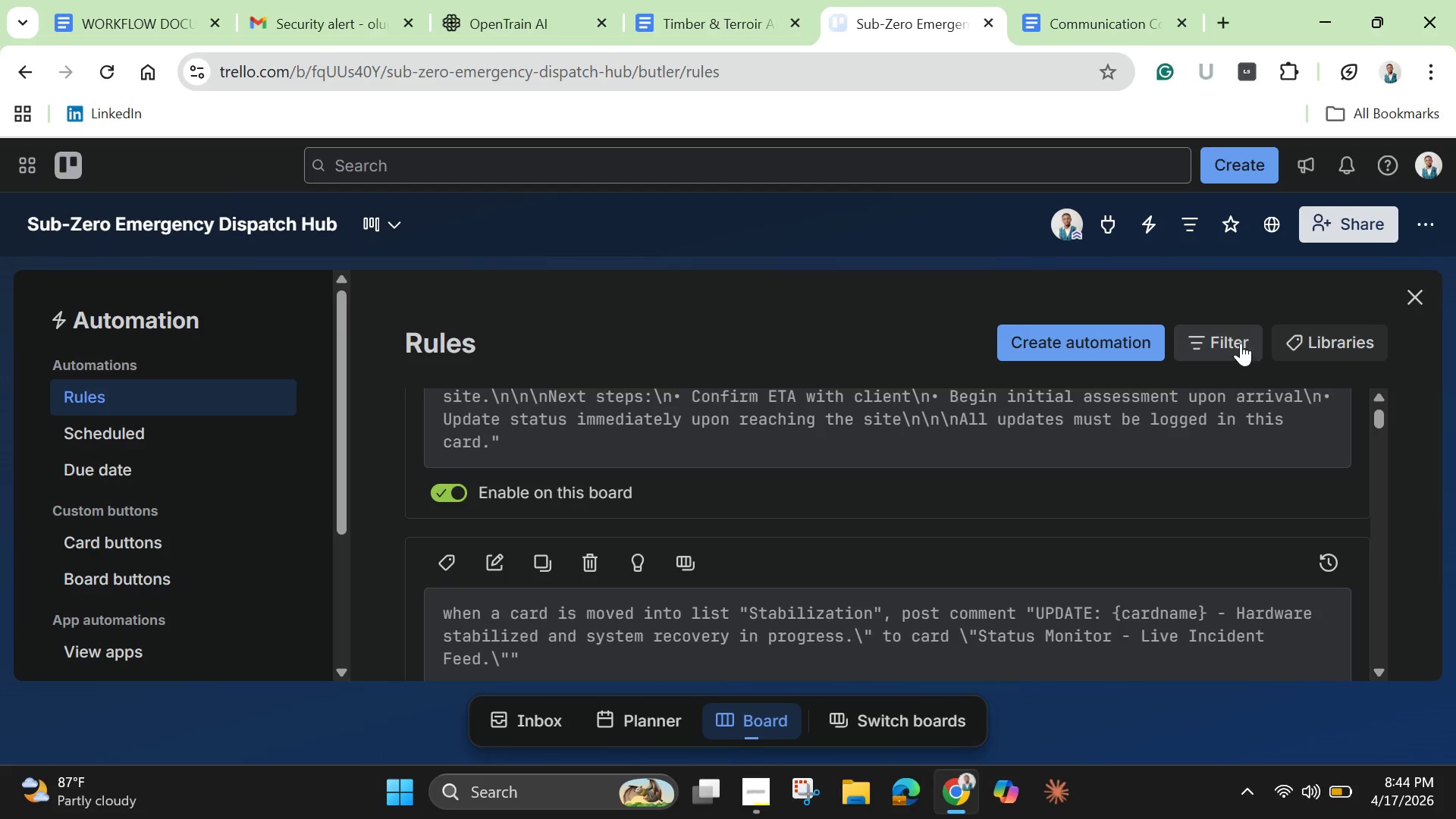 
left_click([1230, 342])
 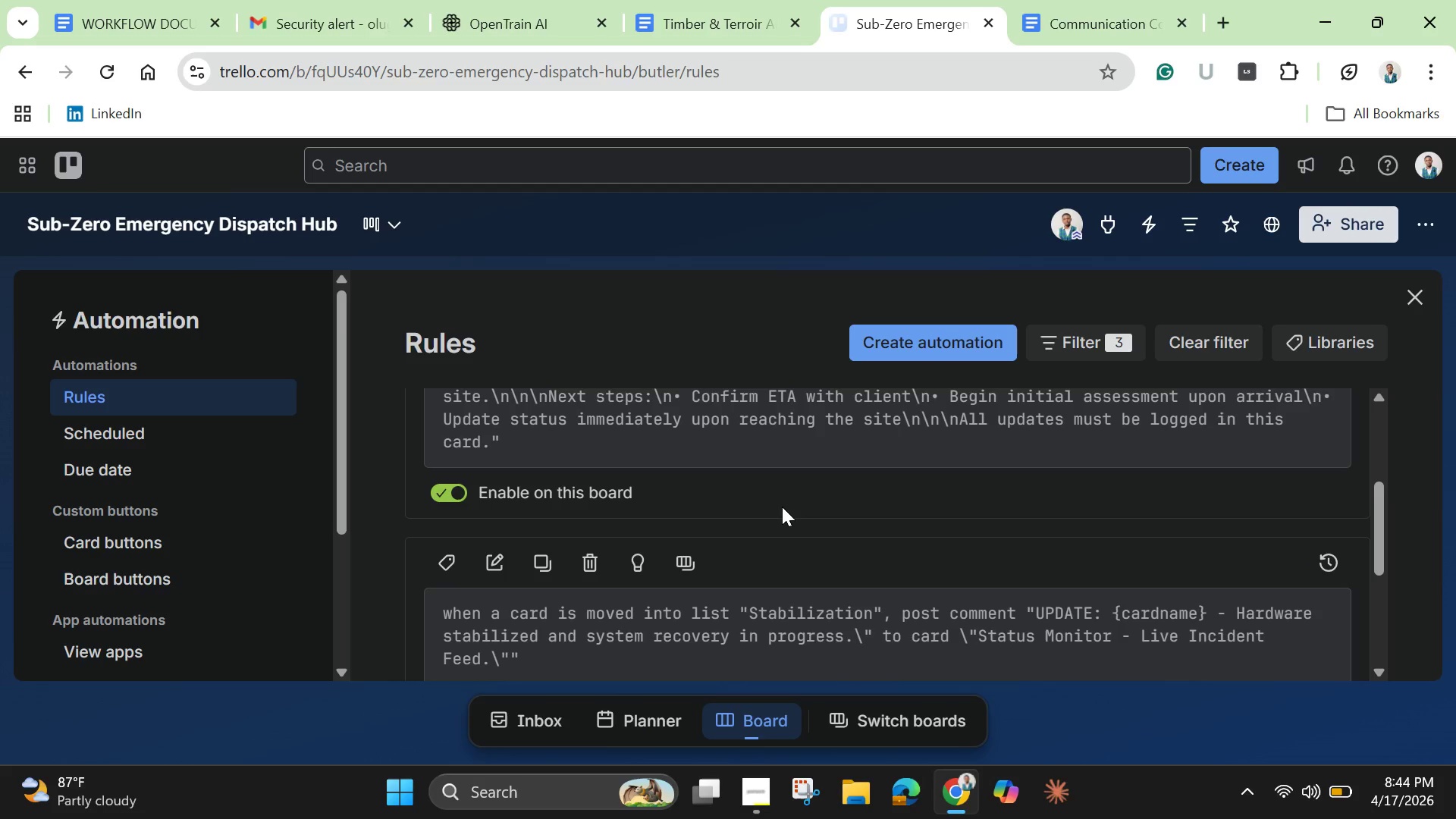 
wait(9.73)
 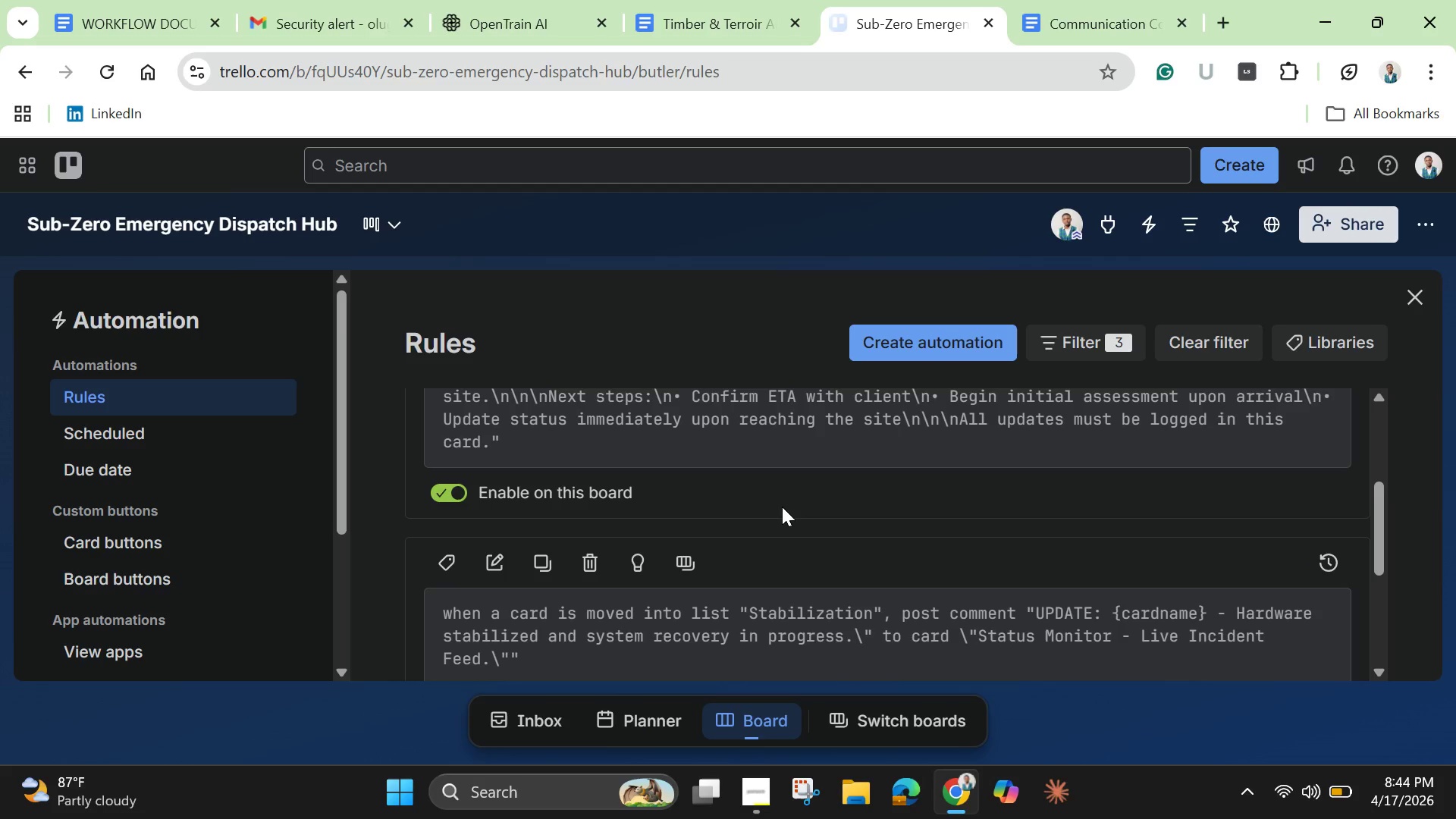 
left_click([893, 345])
 